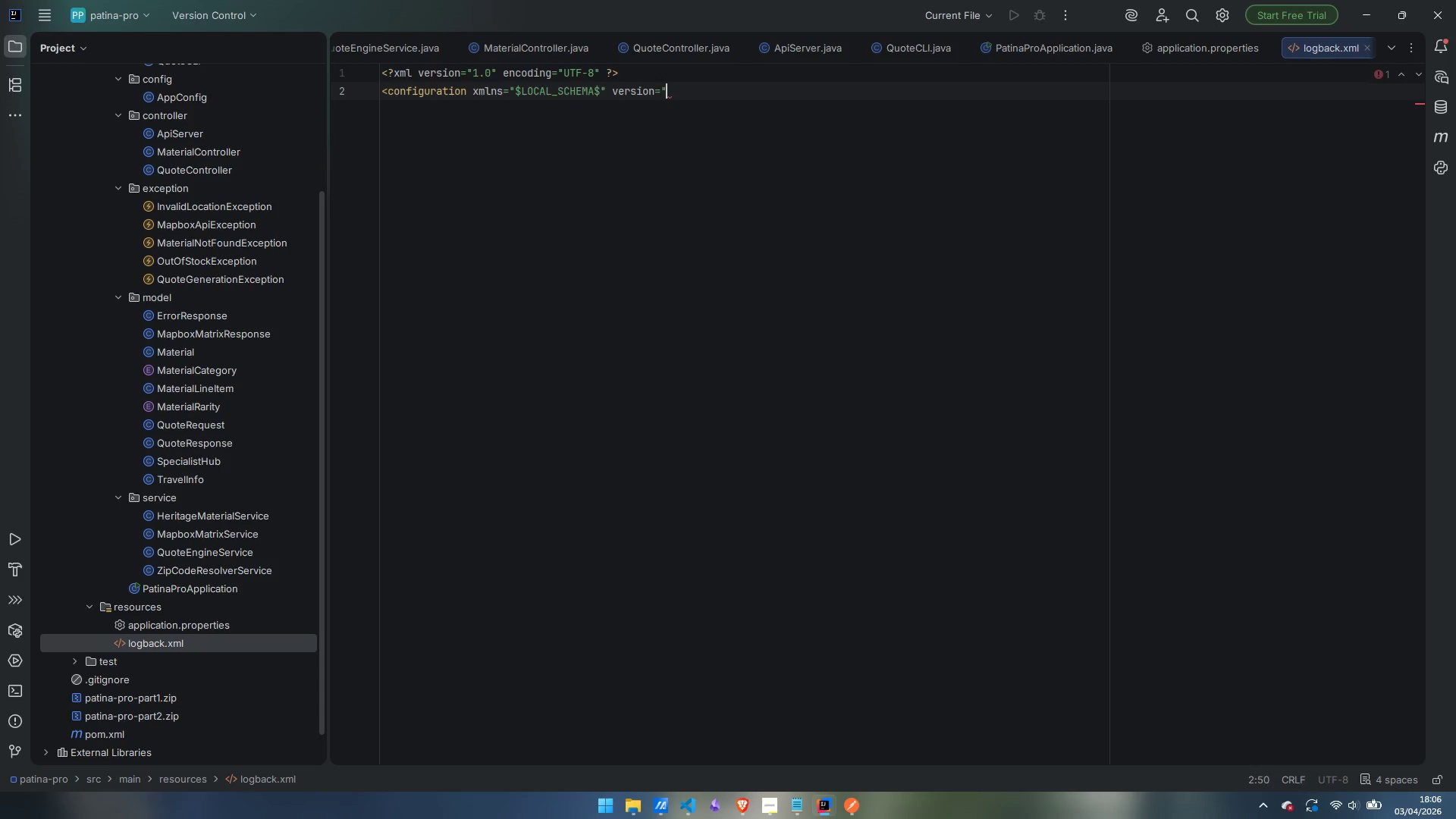 
key(Control+Backspace)
 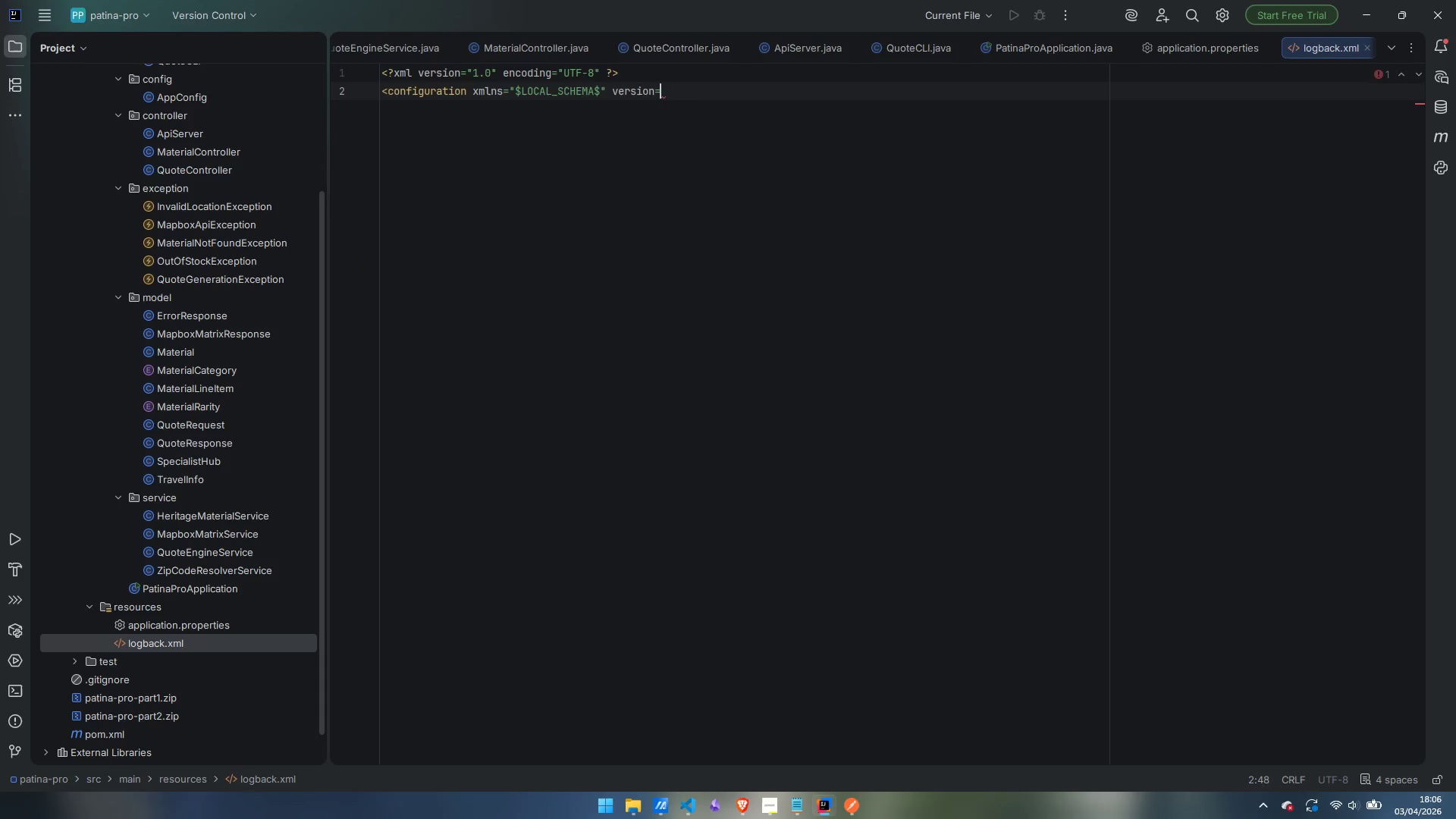 
key(Control+Backspace)
 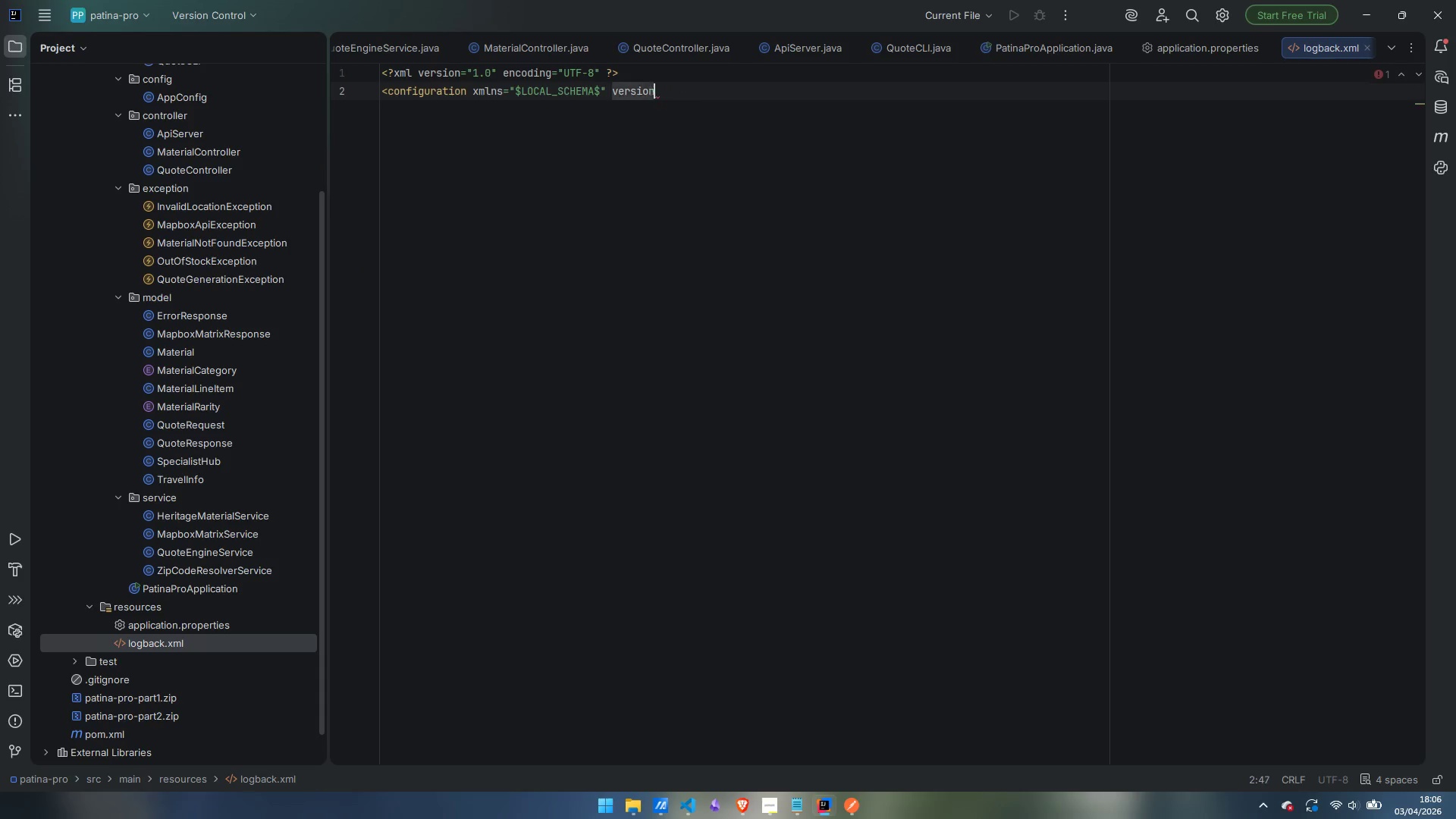 
key(Control+Backspace)
 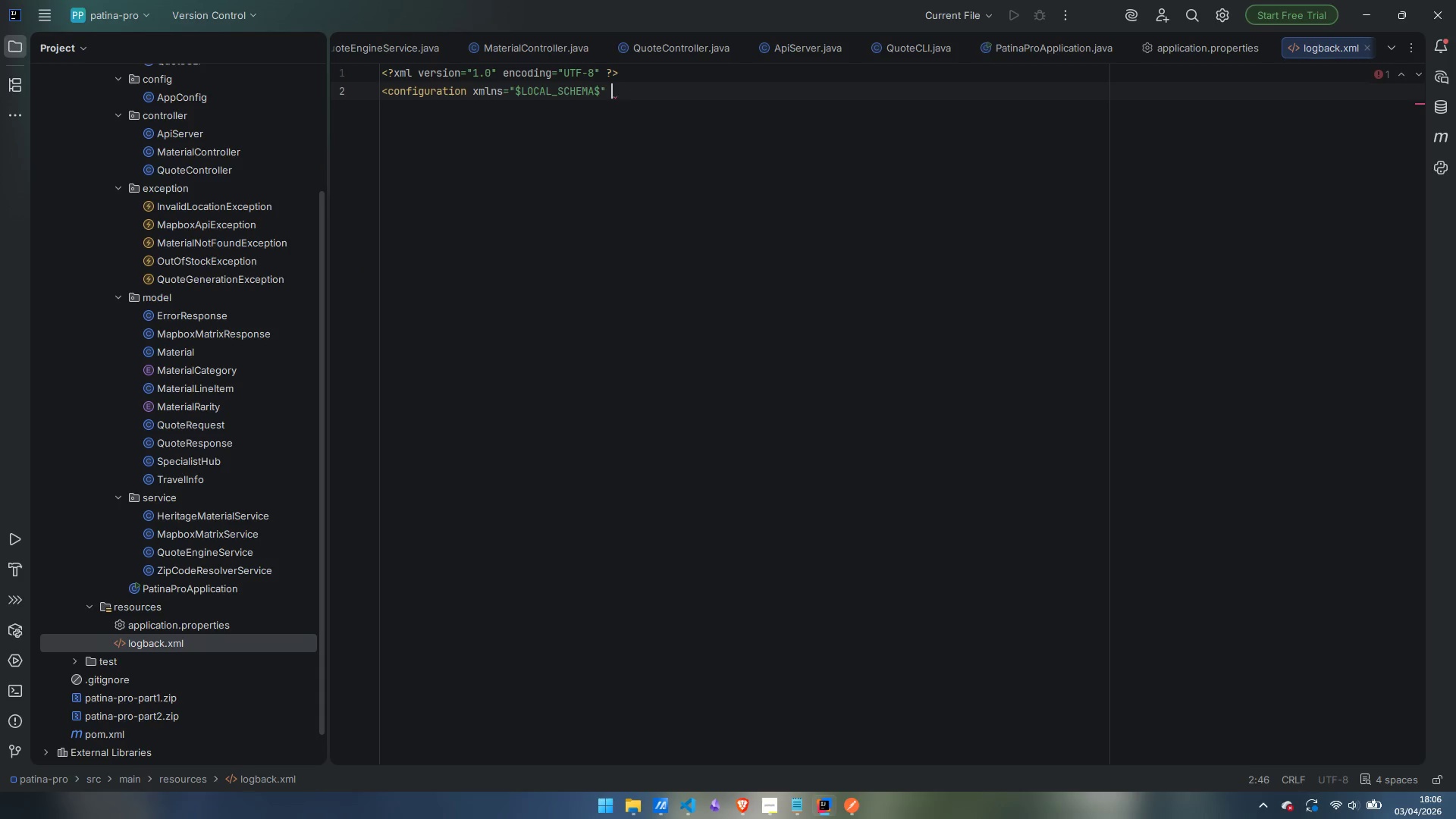 
key(Control+Backspace)
 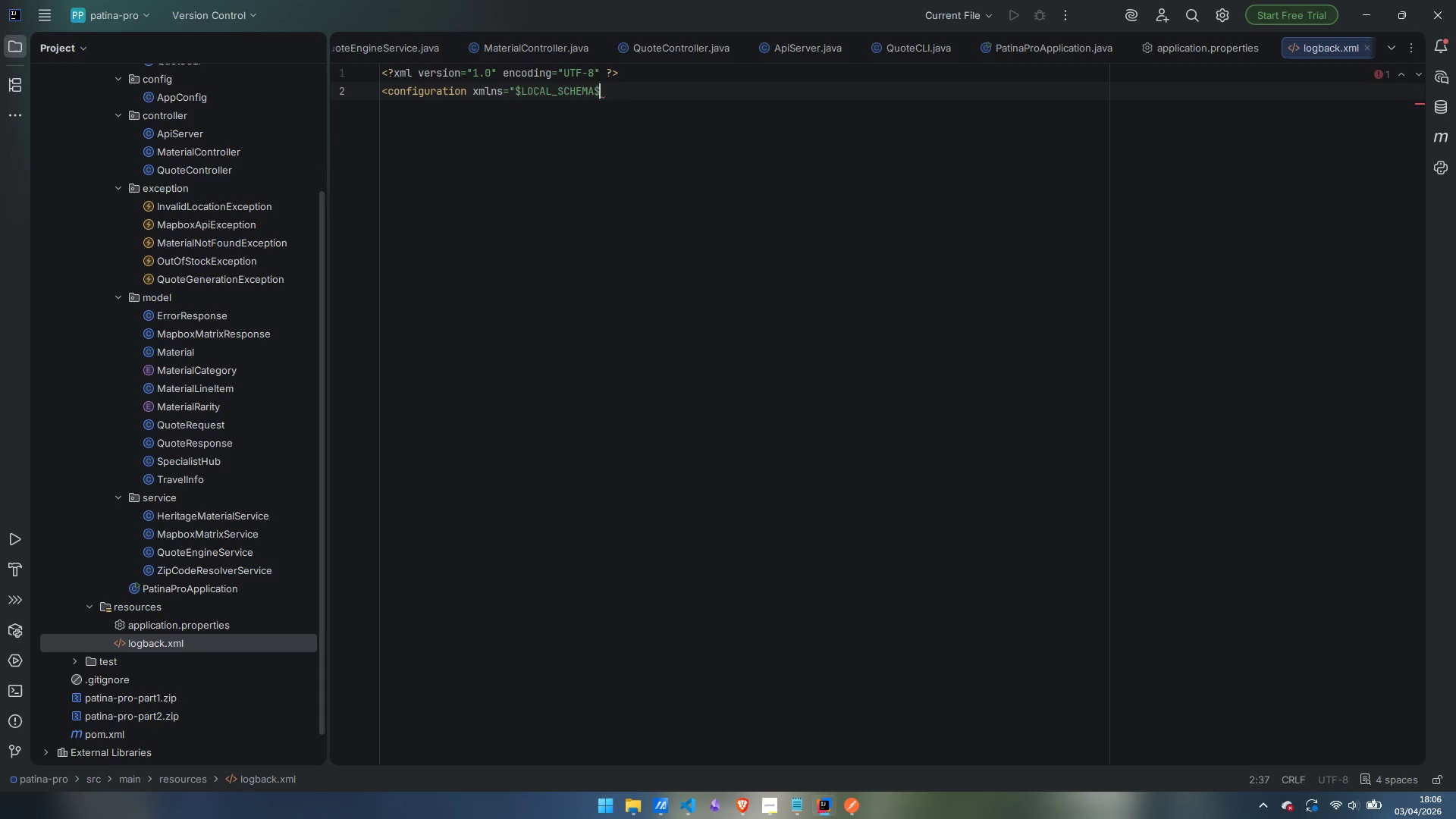 
key(Control+Backspace)
 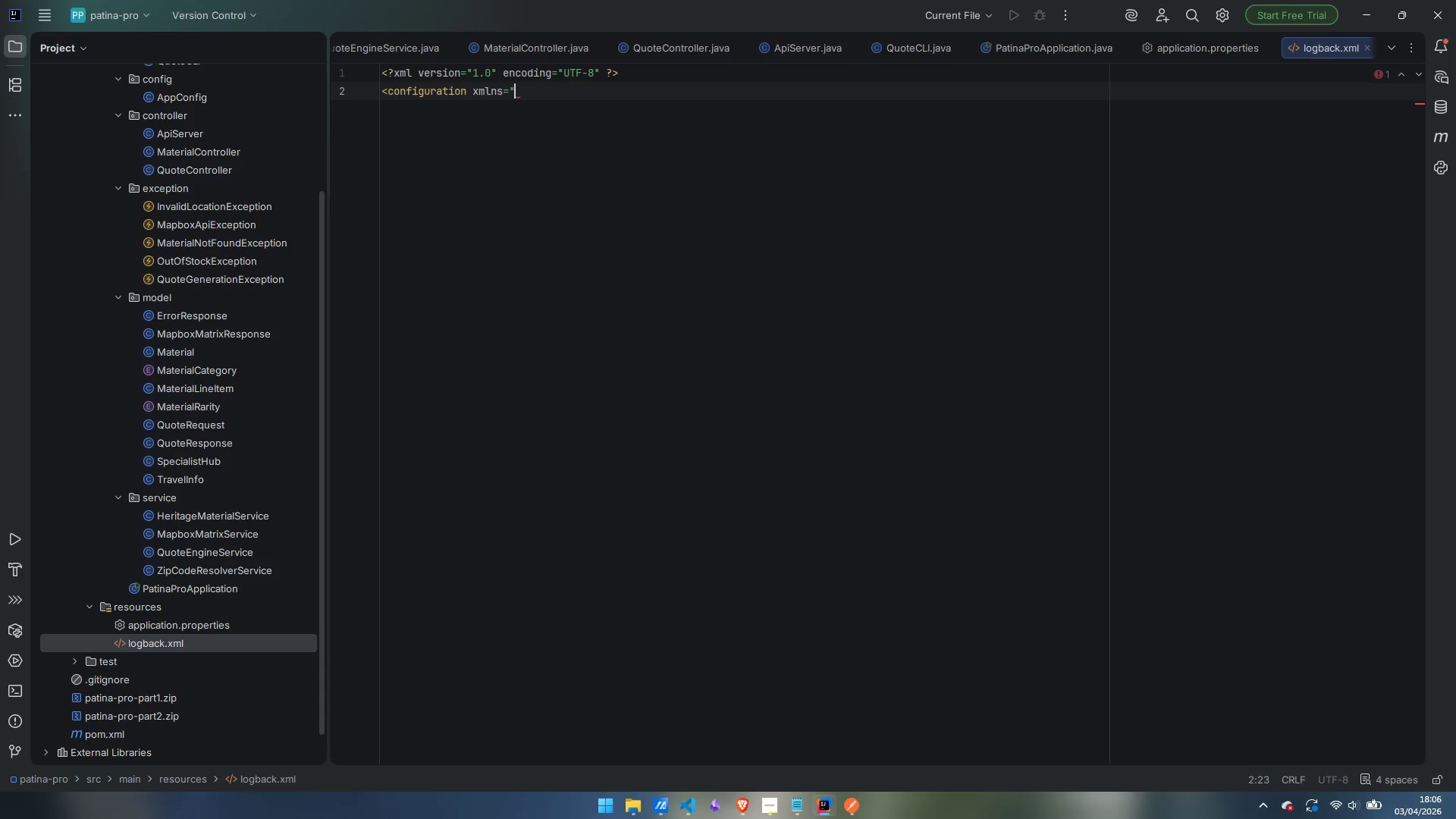 
key(Control+Backspace)
 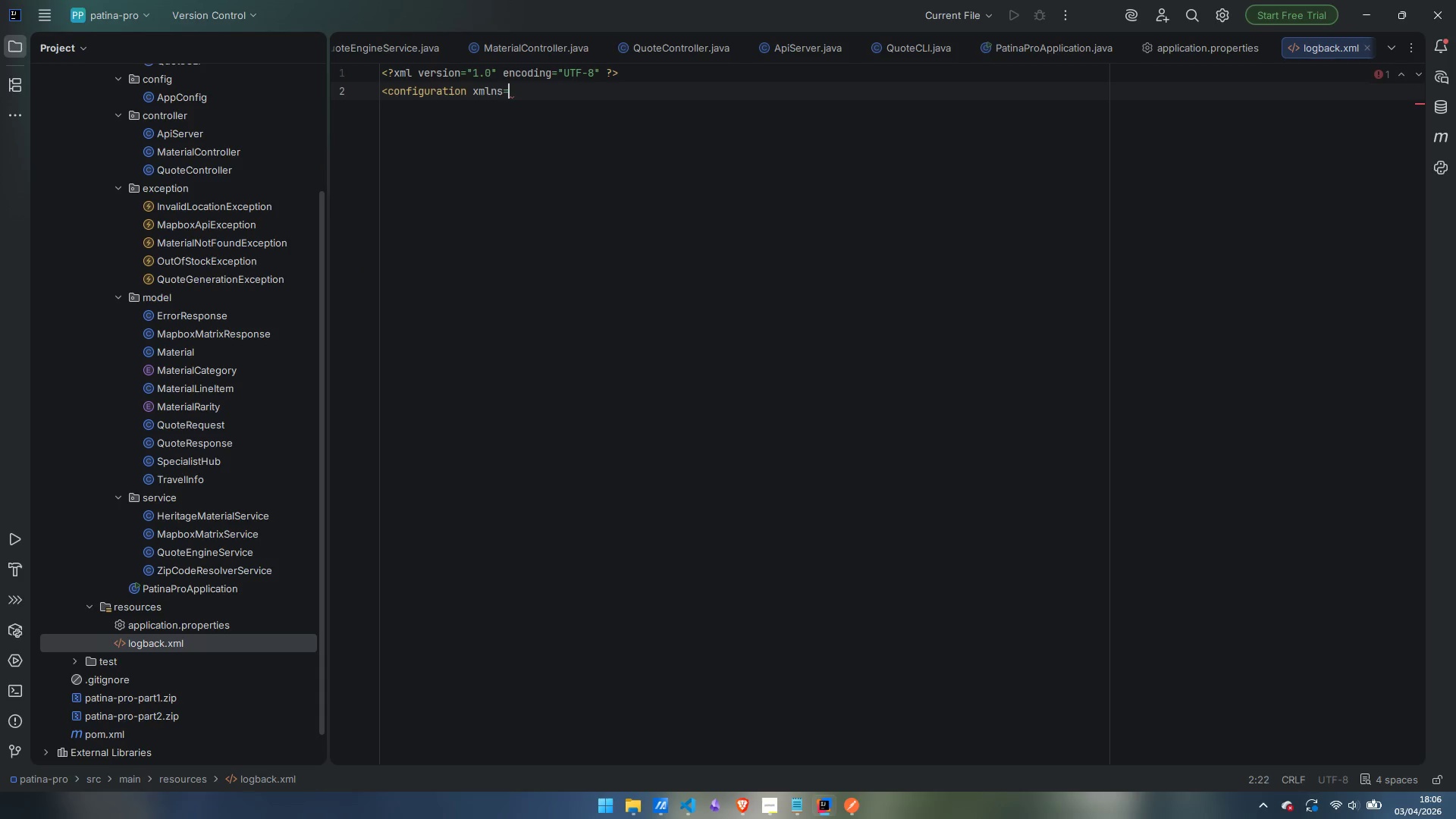 
key(Control+Backspace)
 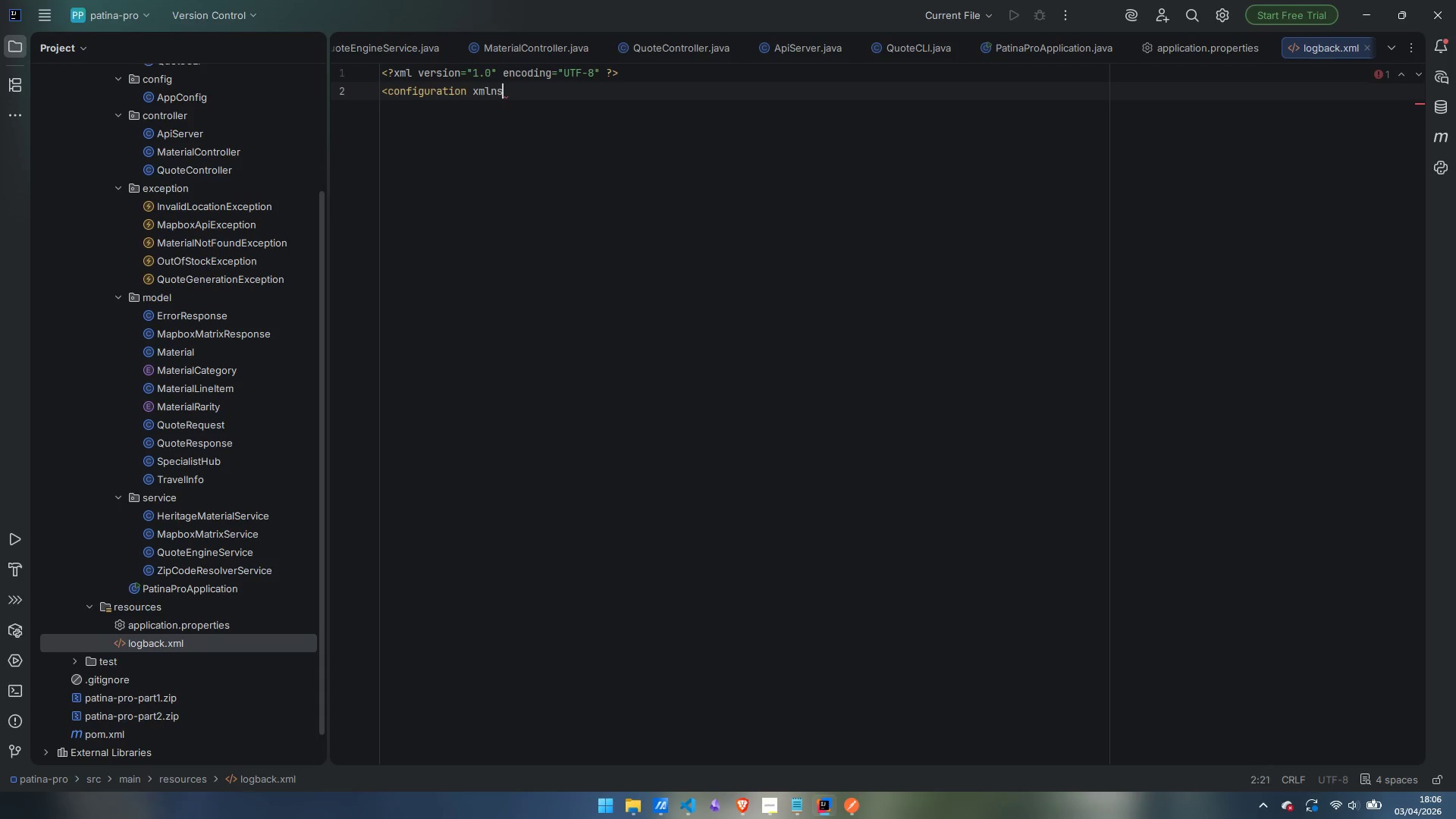 
key(Control+Backspace)
 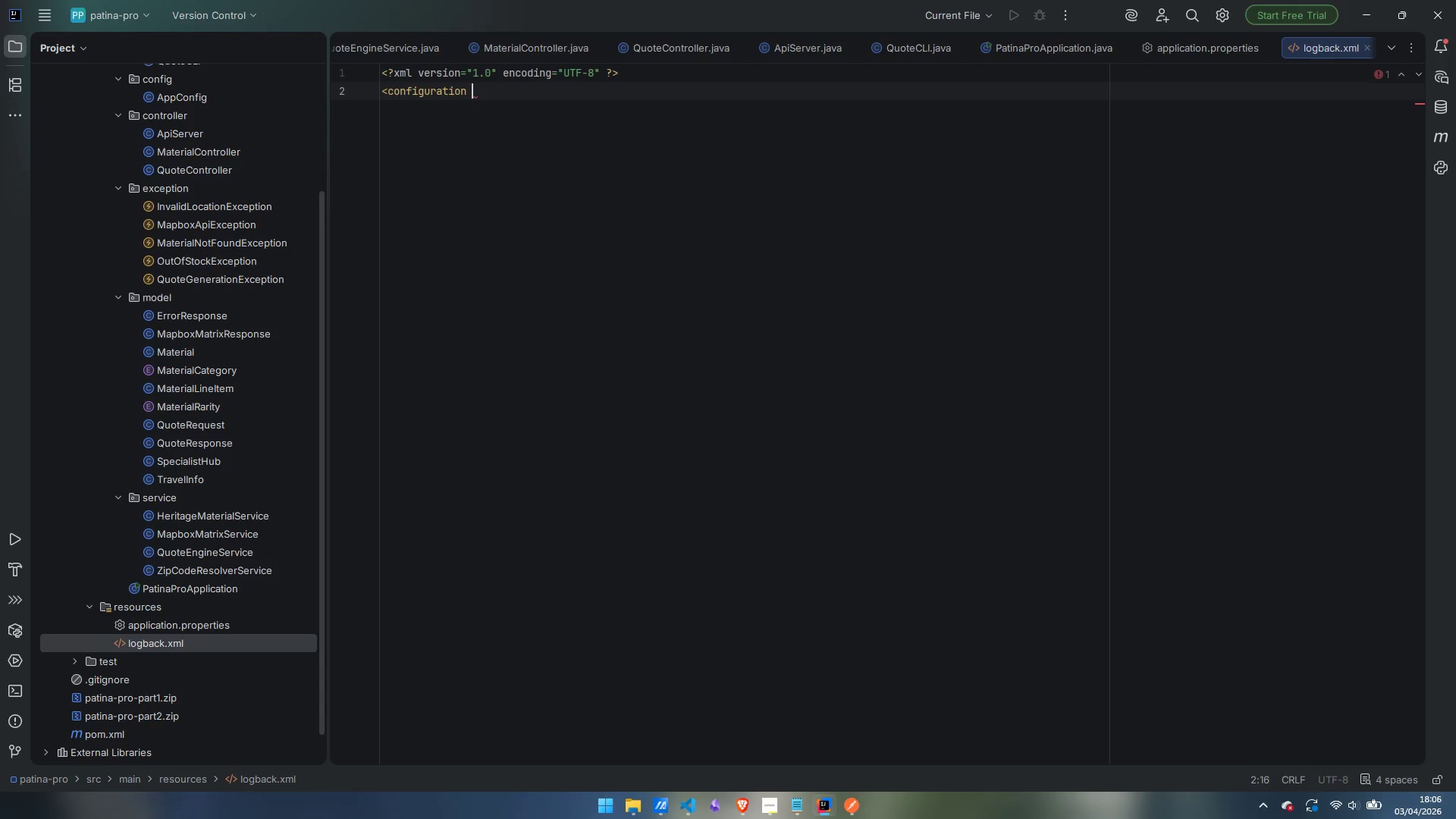 
key(Backspace)
 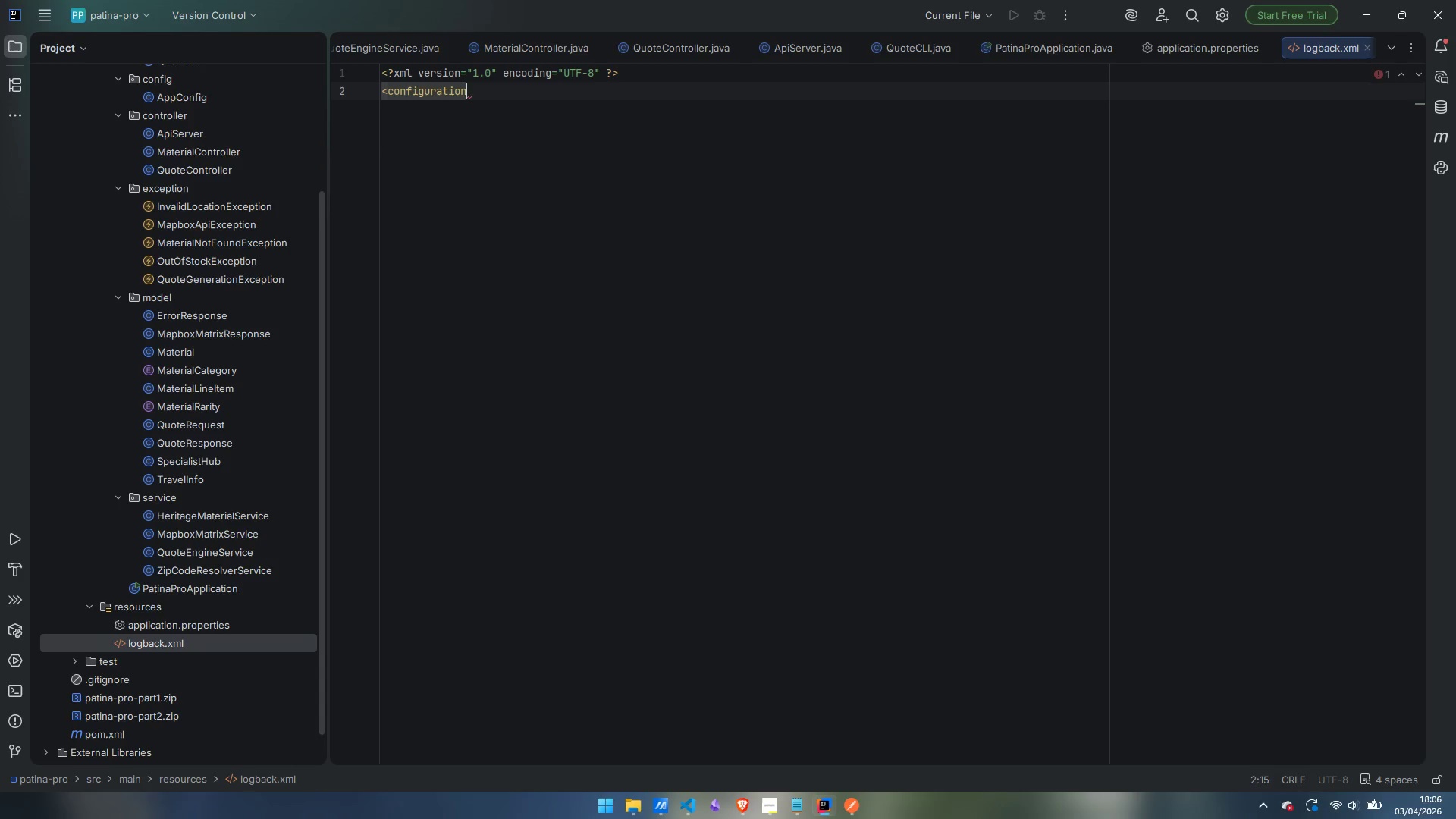 
key(Shift+Period)
 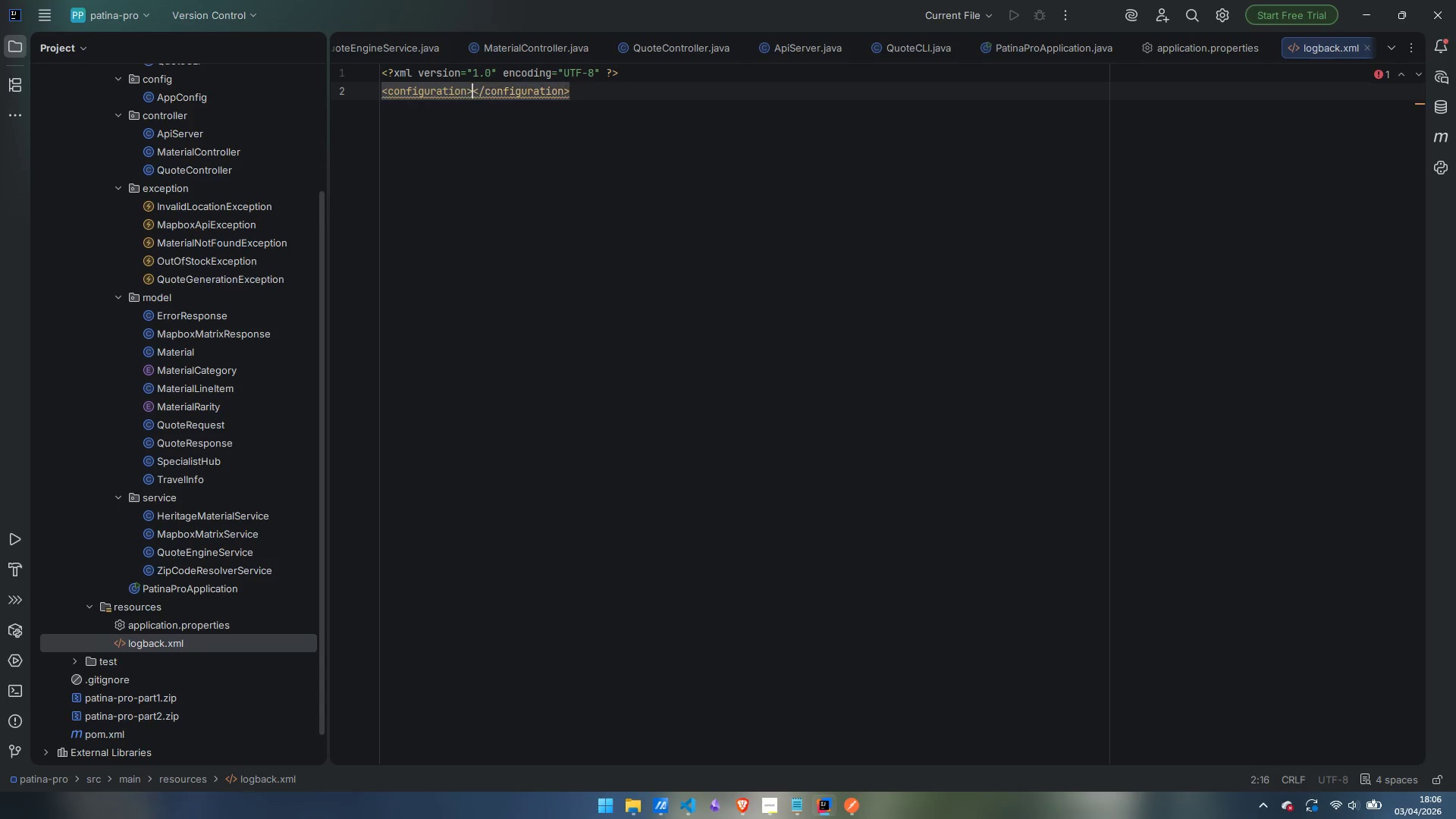 
key(Enter)
 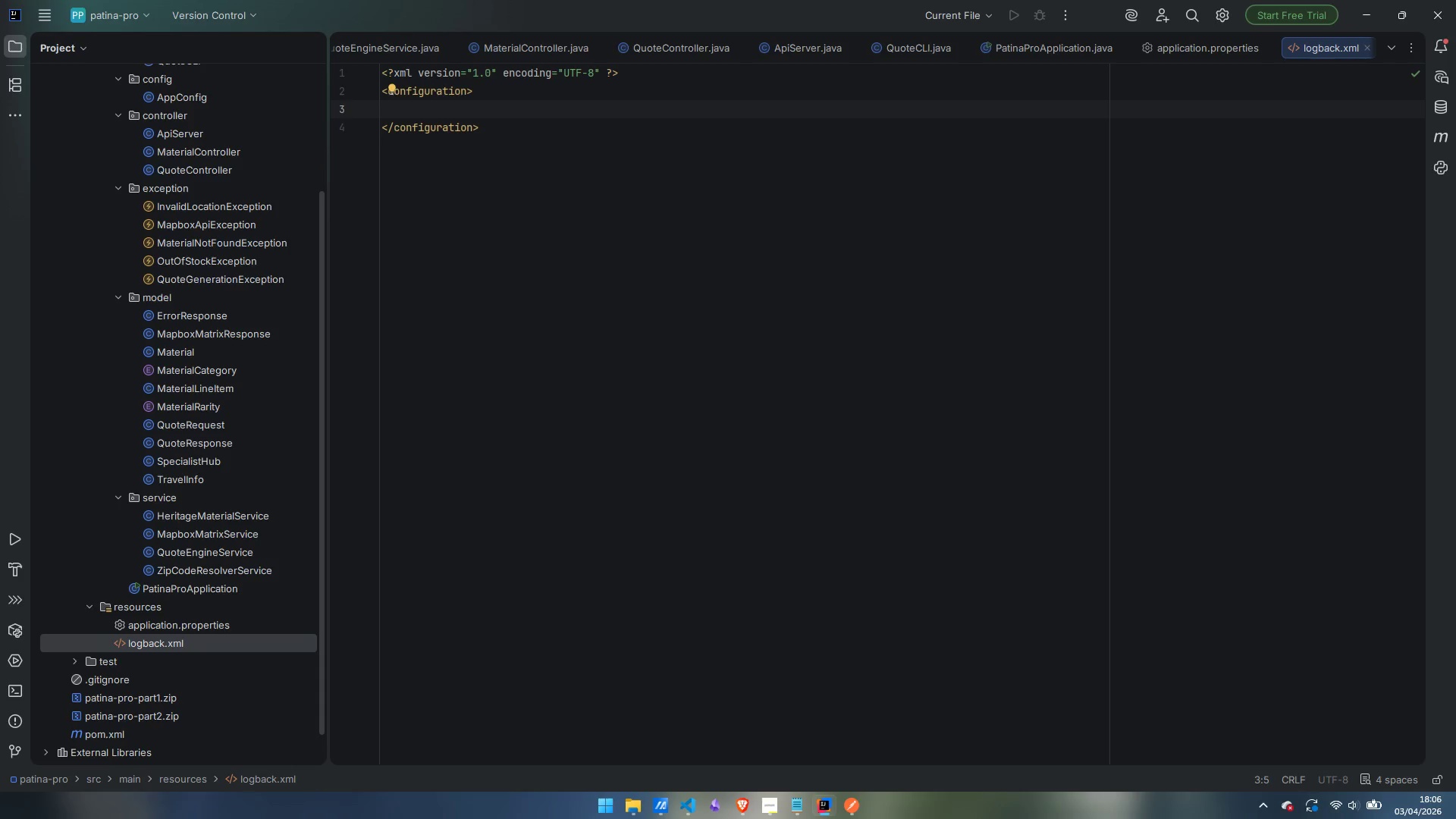 
type(<appender ma,e)
key(Backspace)
key(Backspace)
key(Backspace)
key(Backspace)
key(Backspace)
type( name="CONSOLE)
 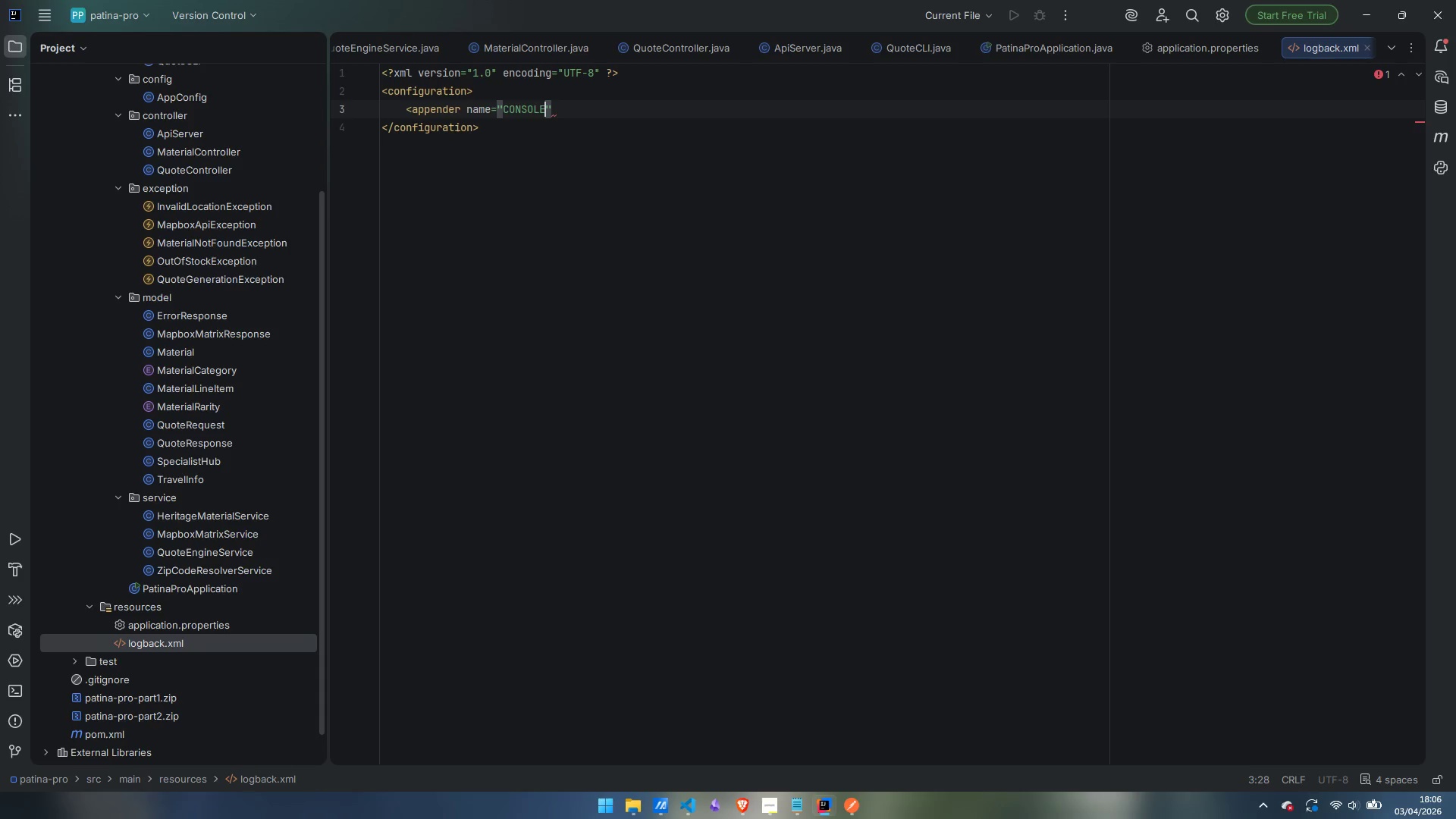 
key(ArrowRight)
 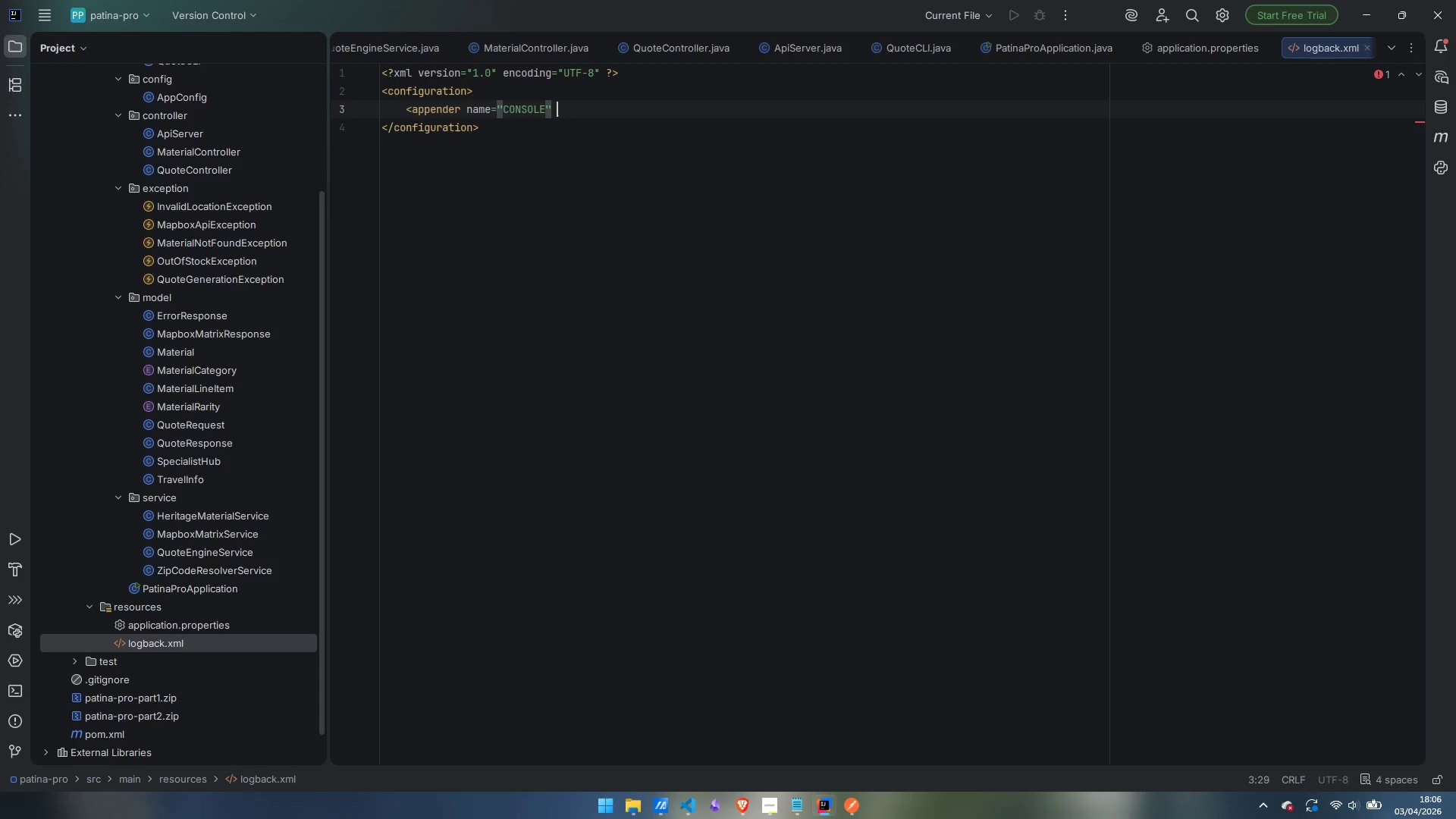 
type( class="Ch.qos.lo)
 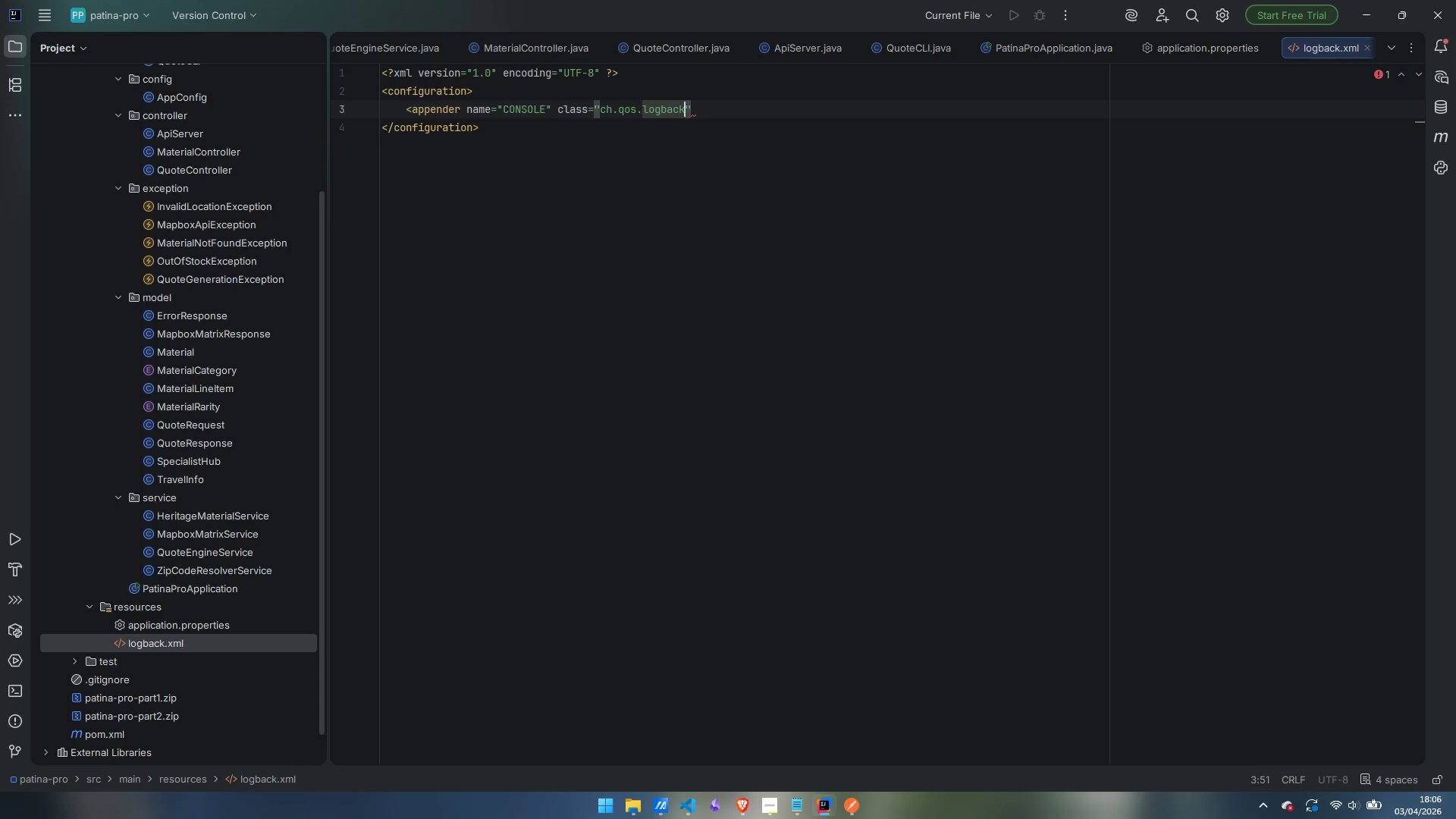 
 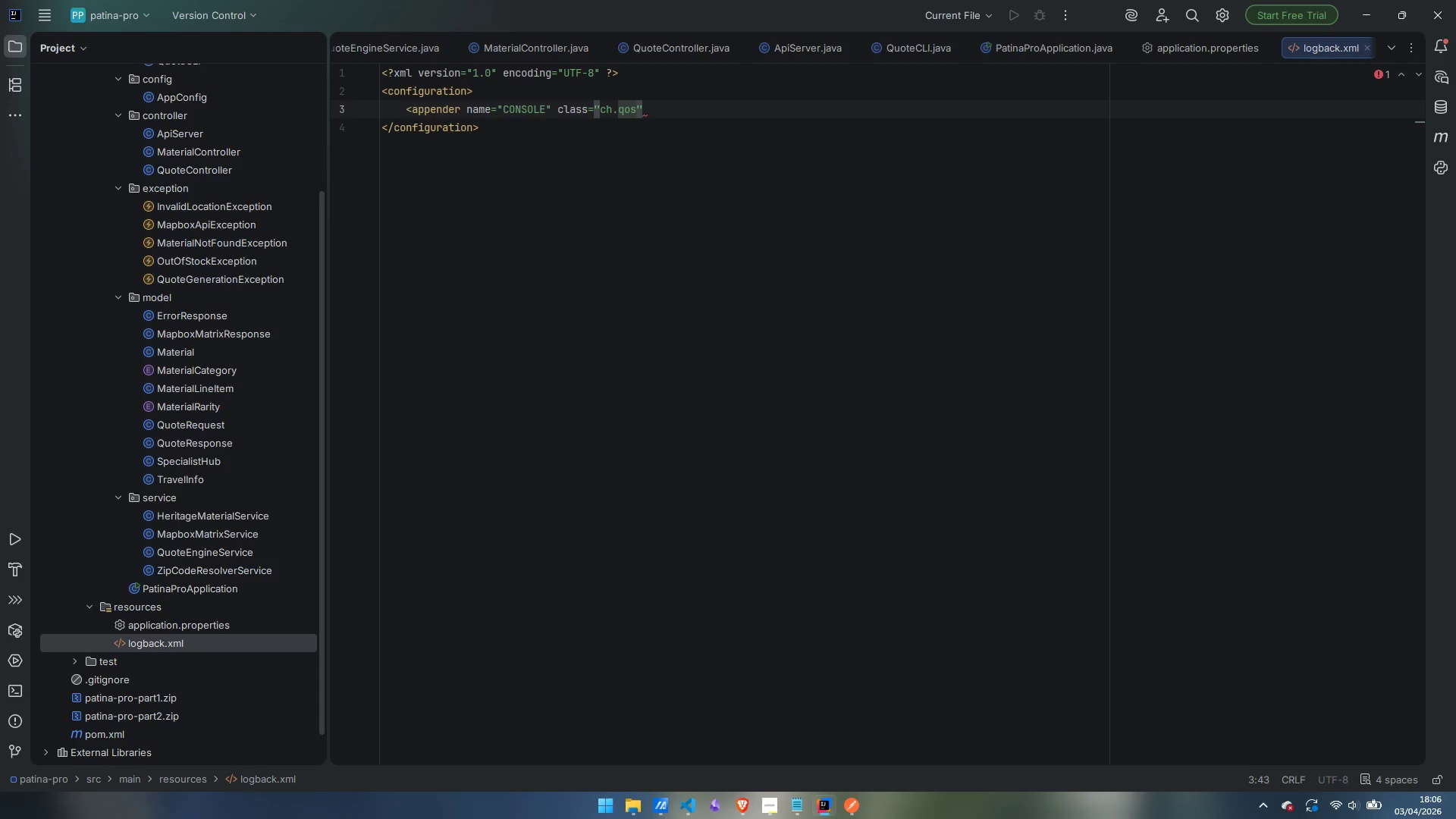 
key(Enter)
 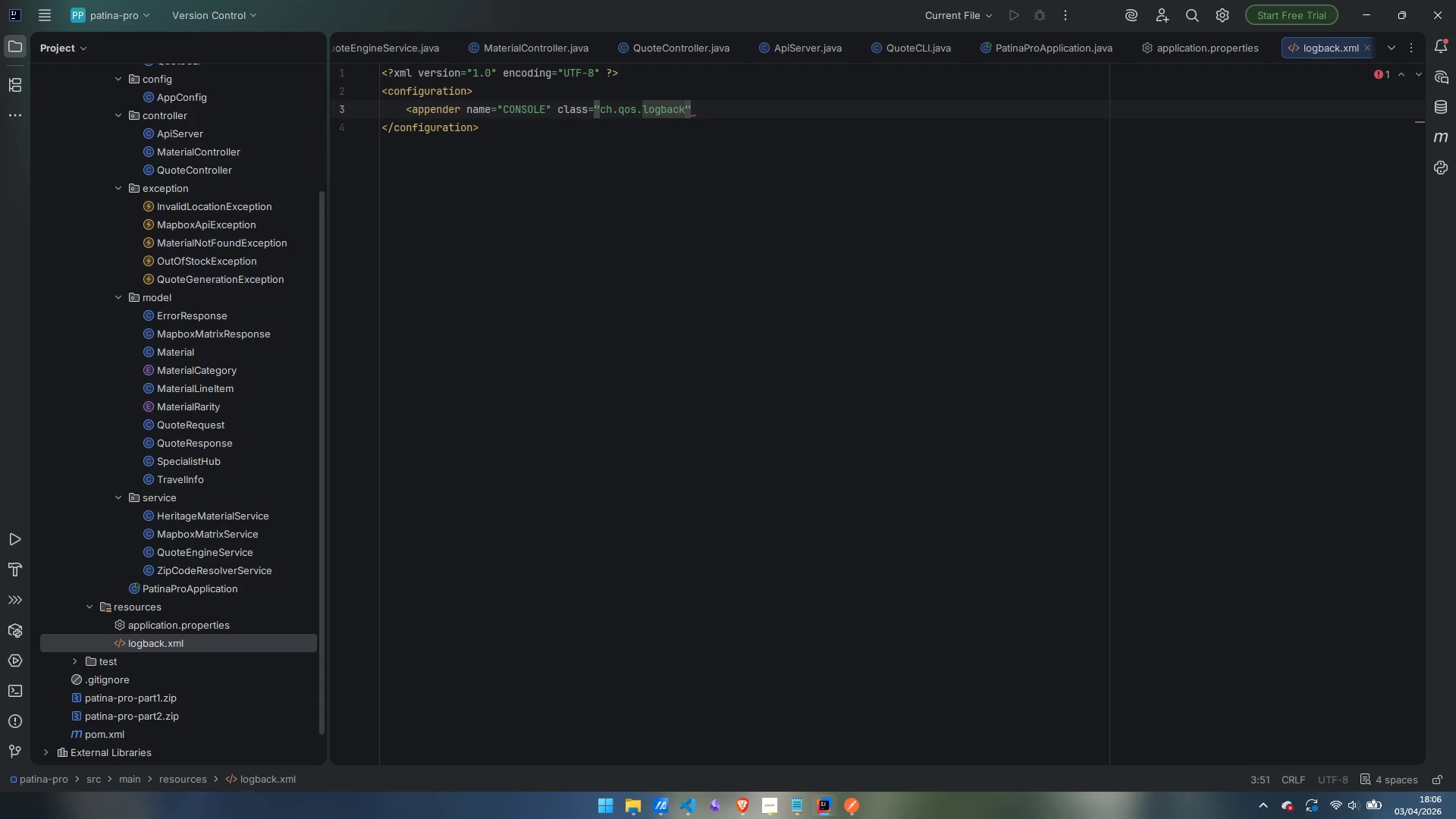 
key(Period)
 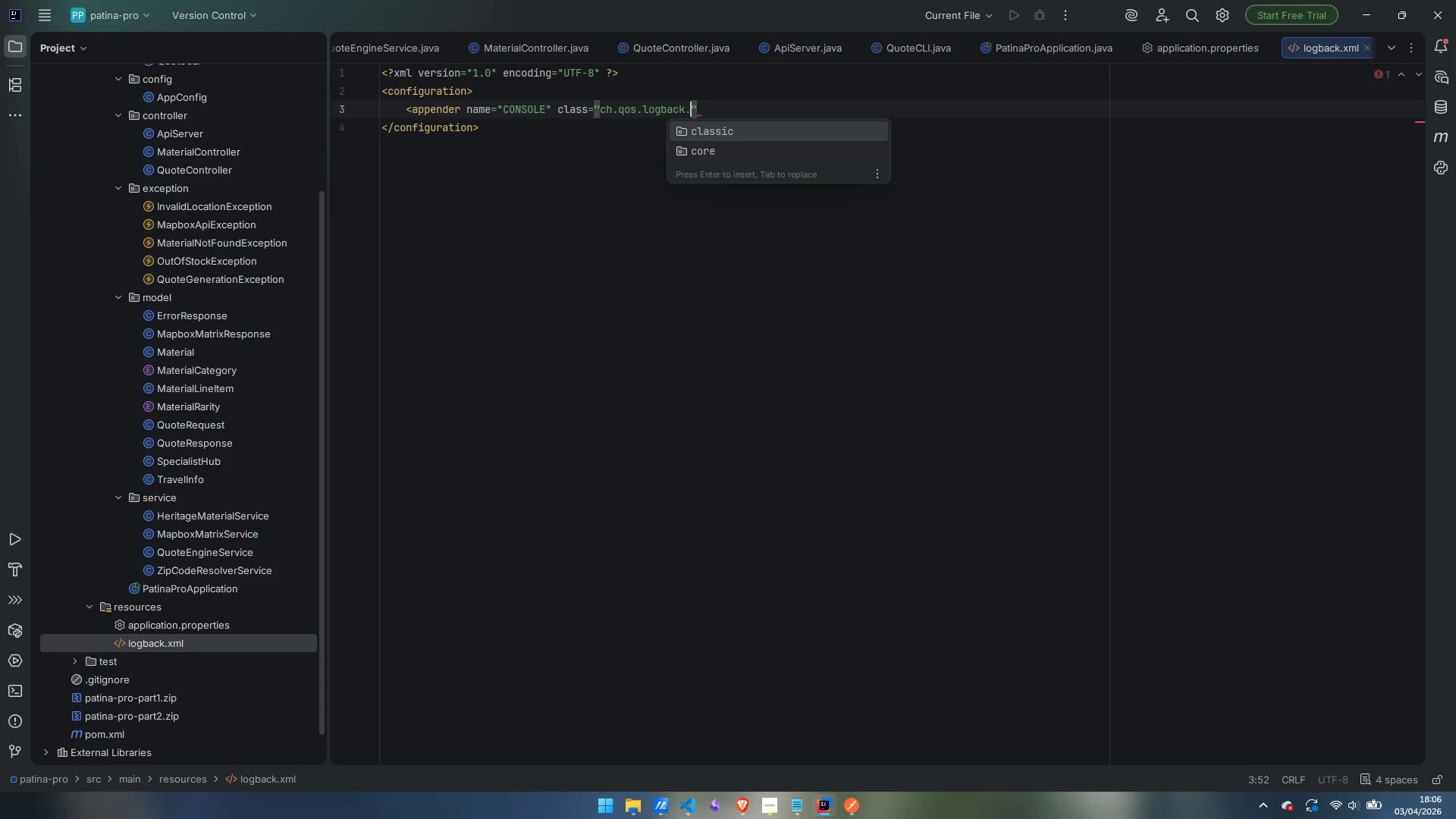 
key(ArrowDown)
 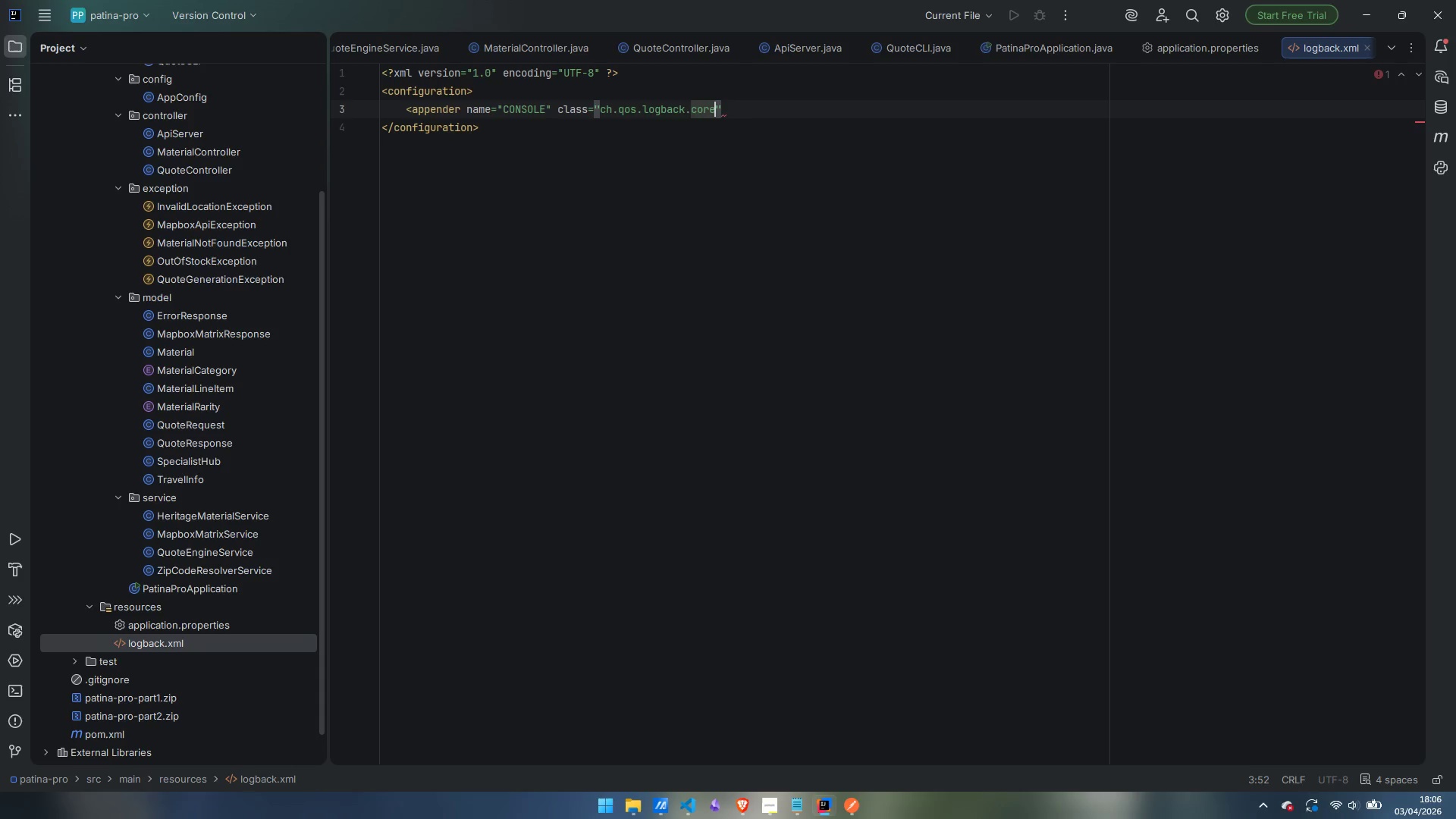 
key(Enter)
 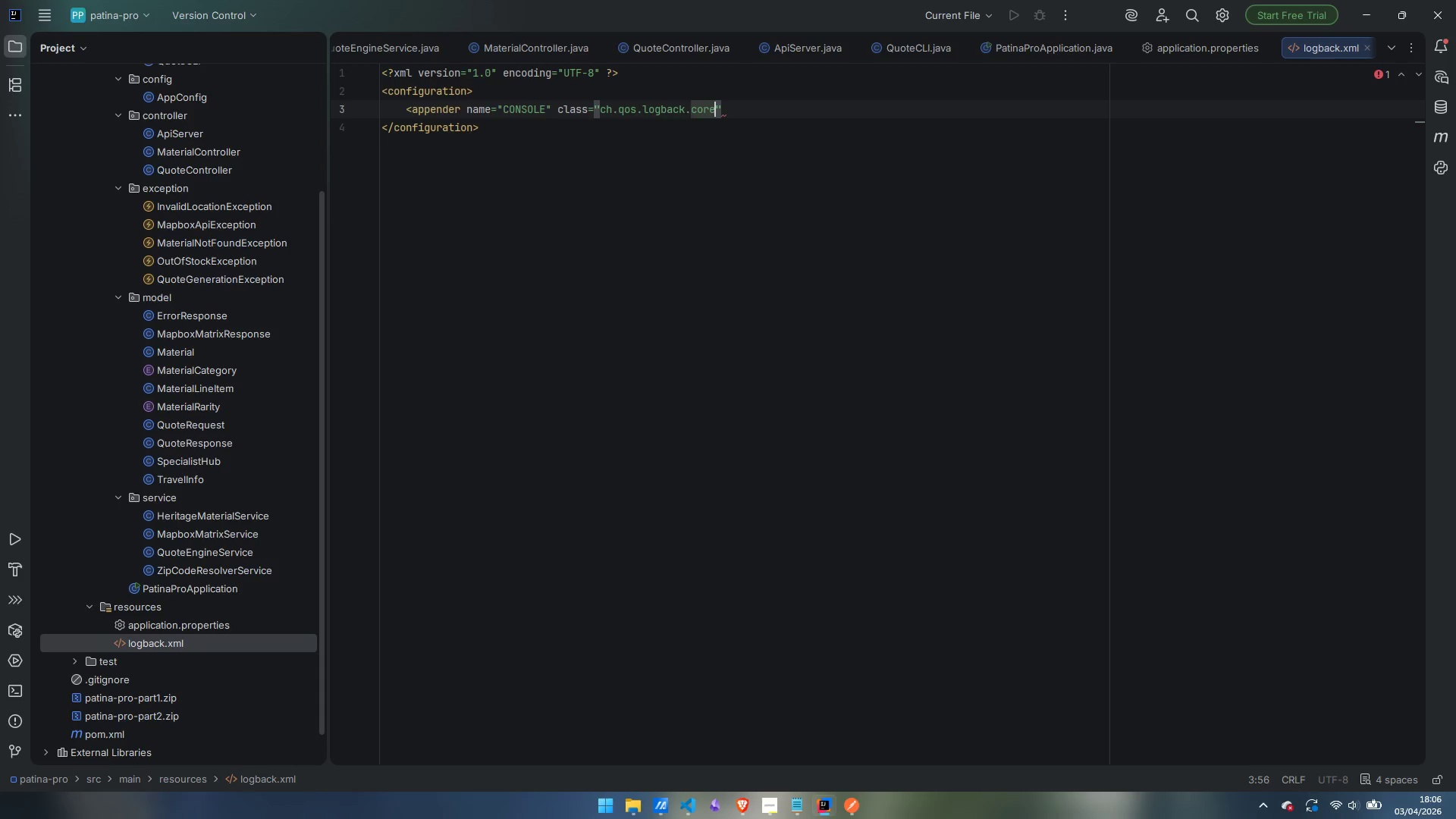 
type(.Console)
 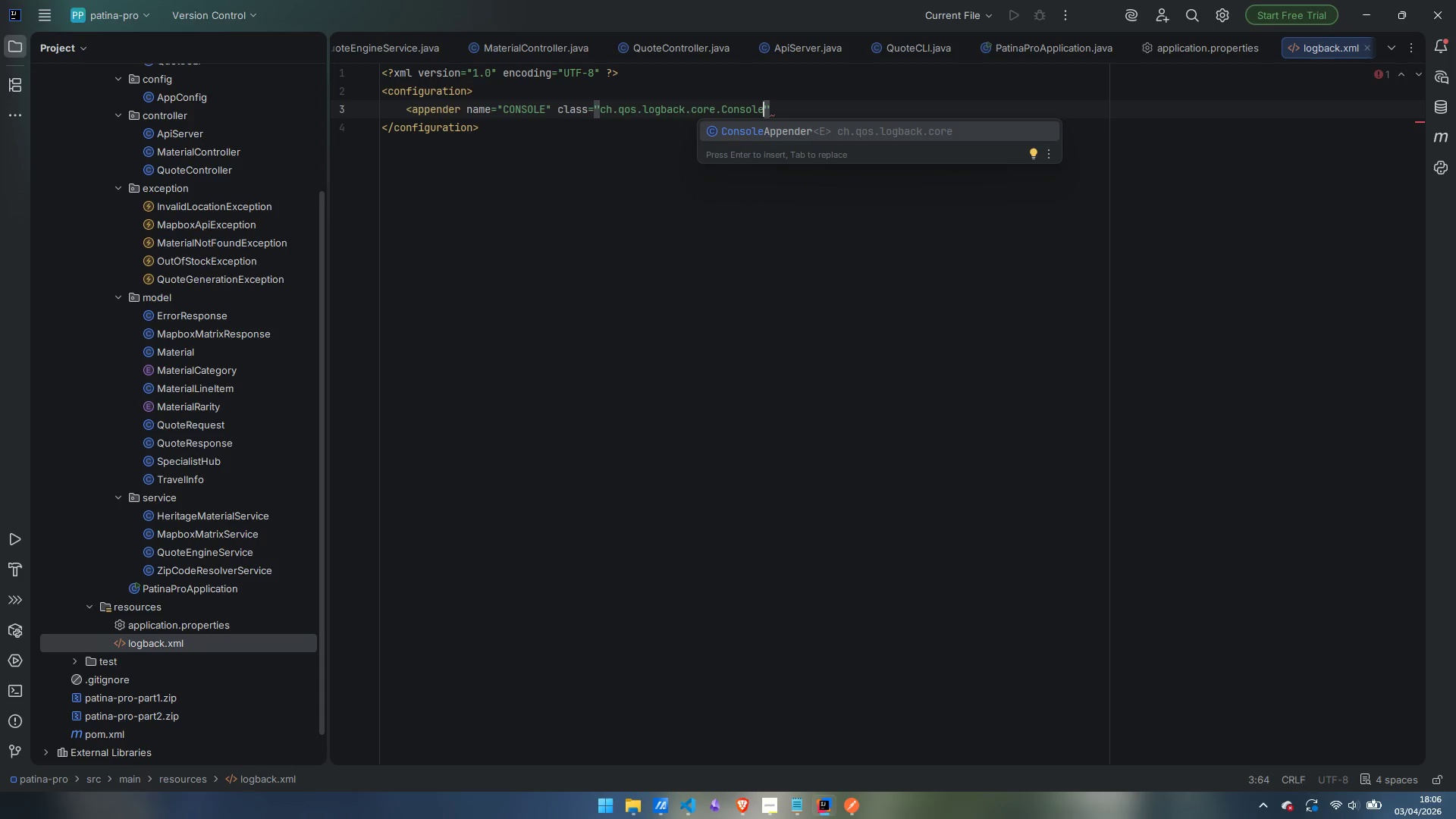 
key(Enter)
 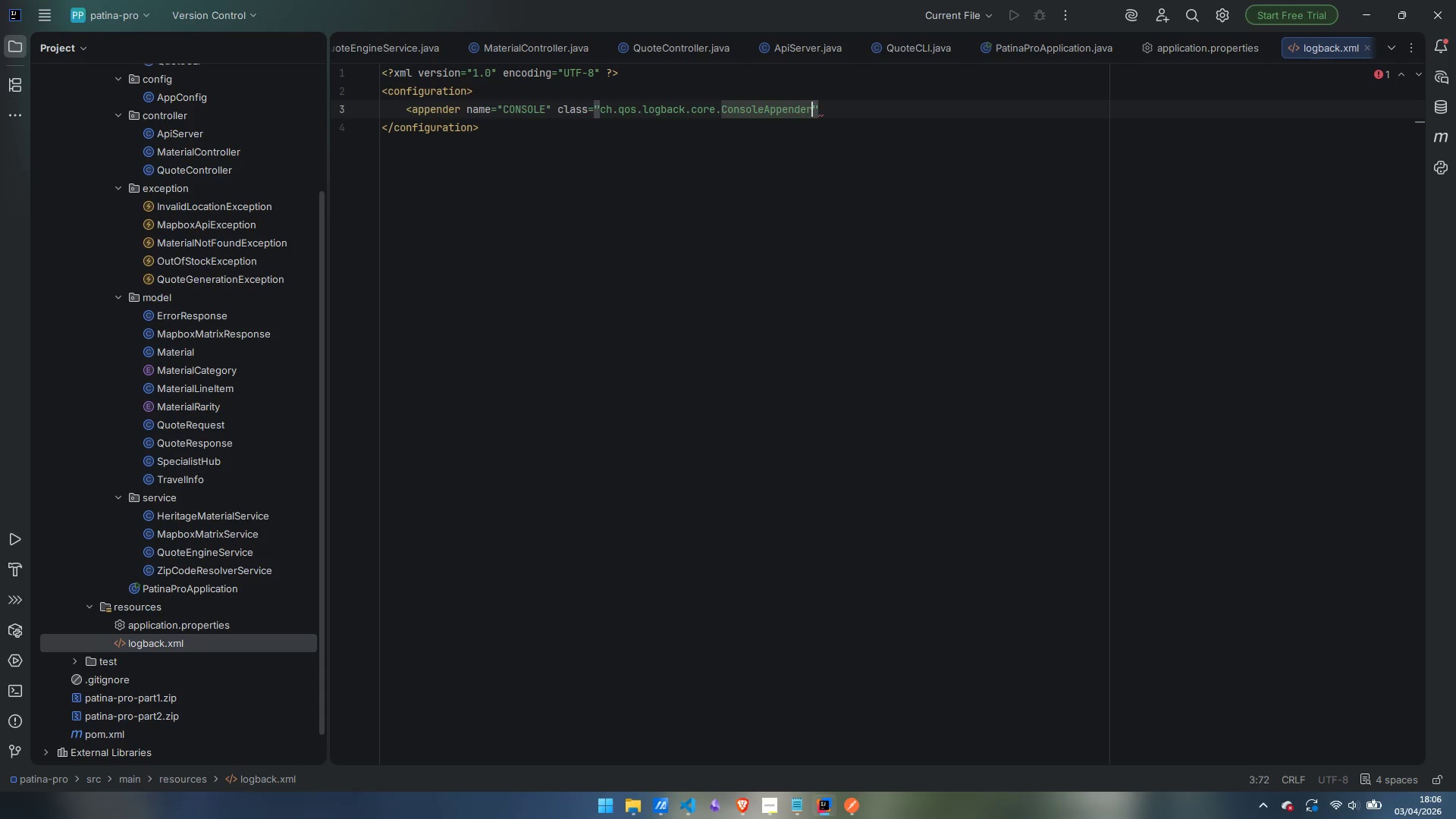 
key(ArrowRight)
 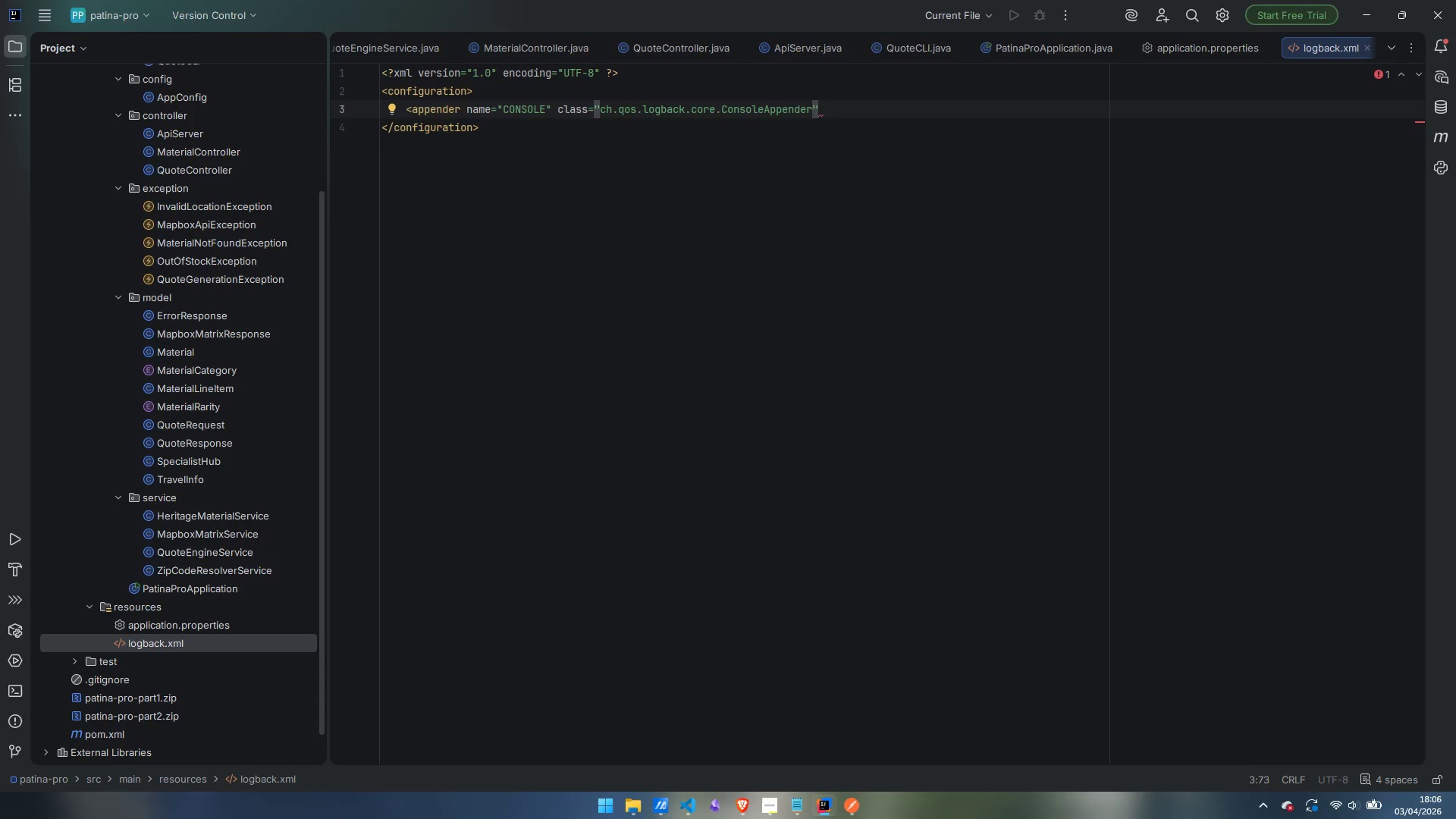 
key(Shift+Period)
 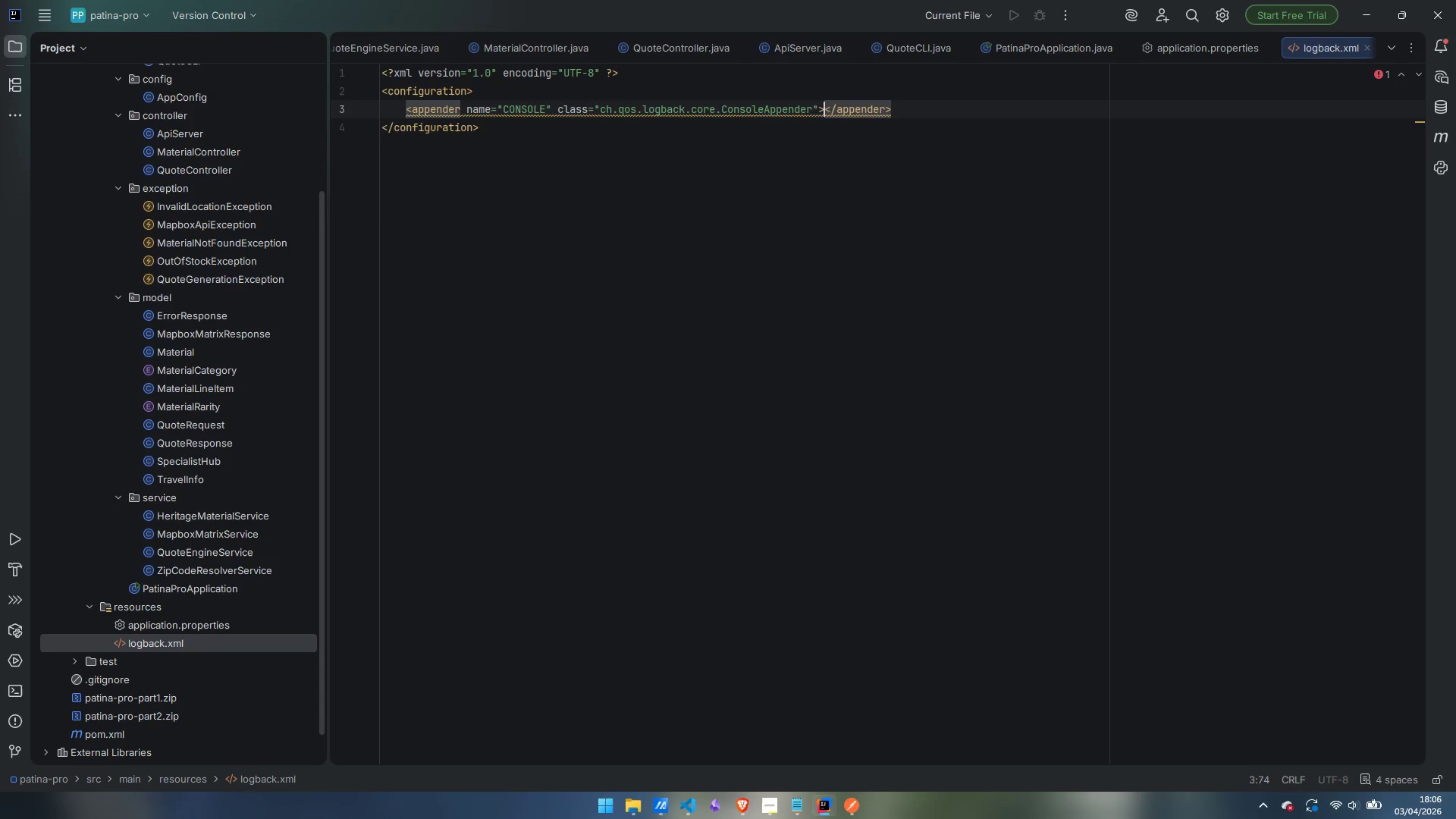 
key(Enter)
 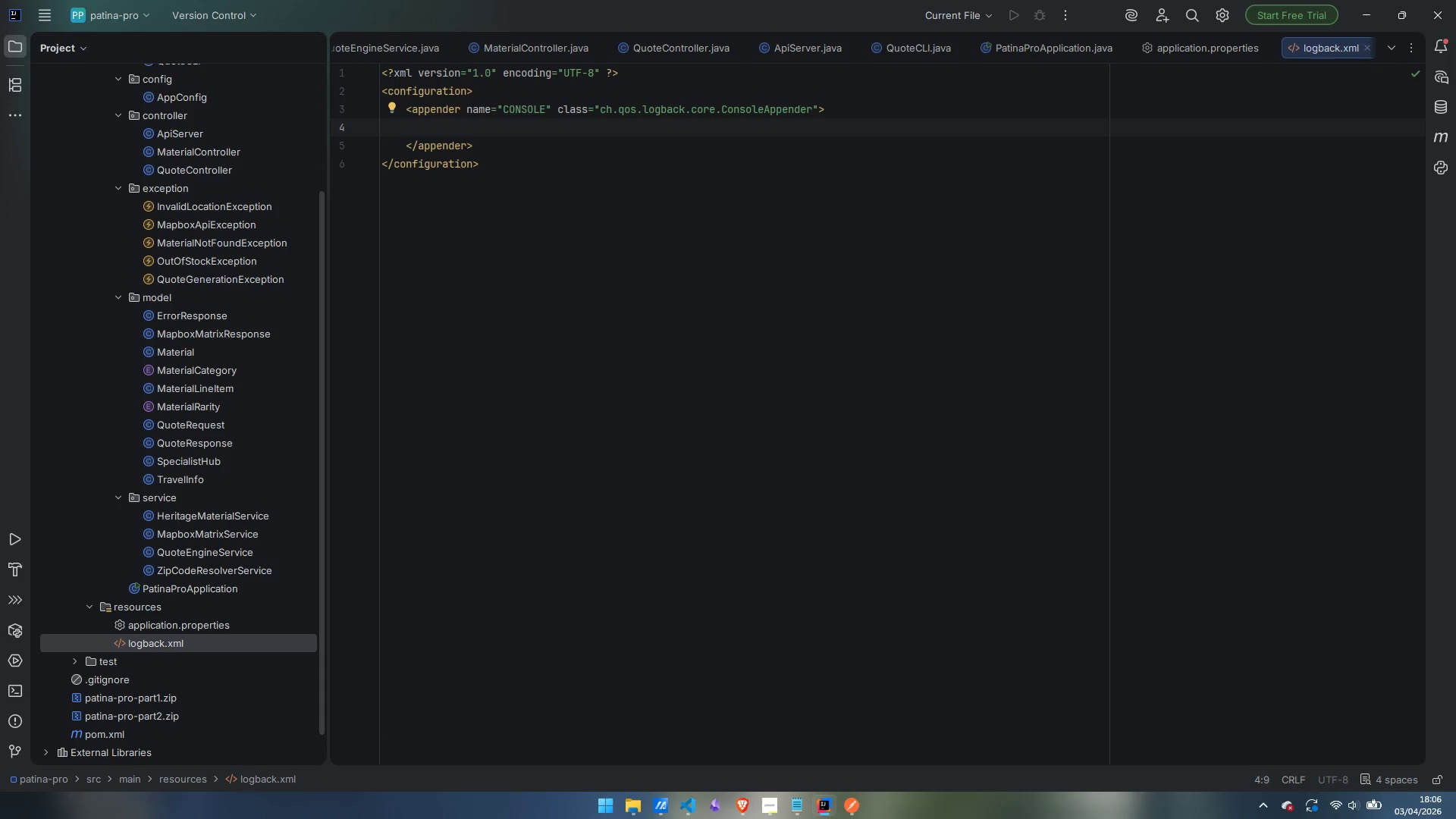 
type(<encoder>)
 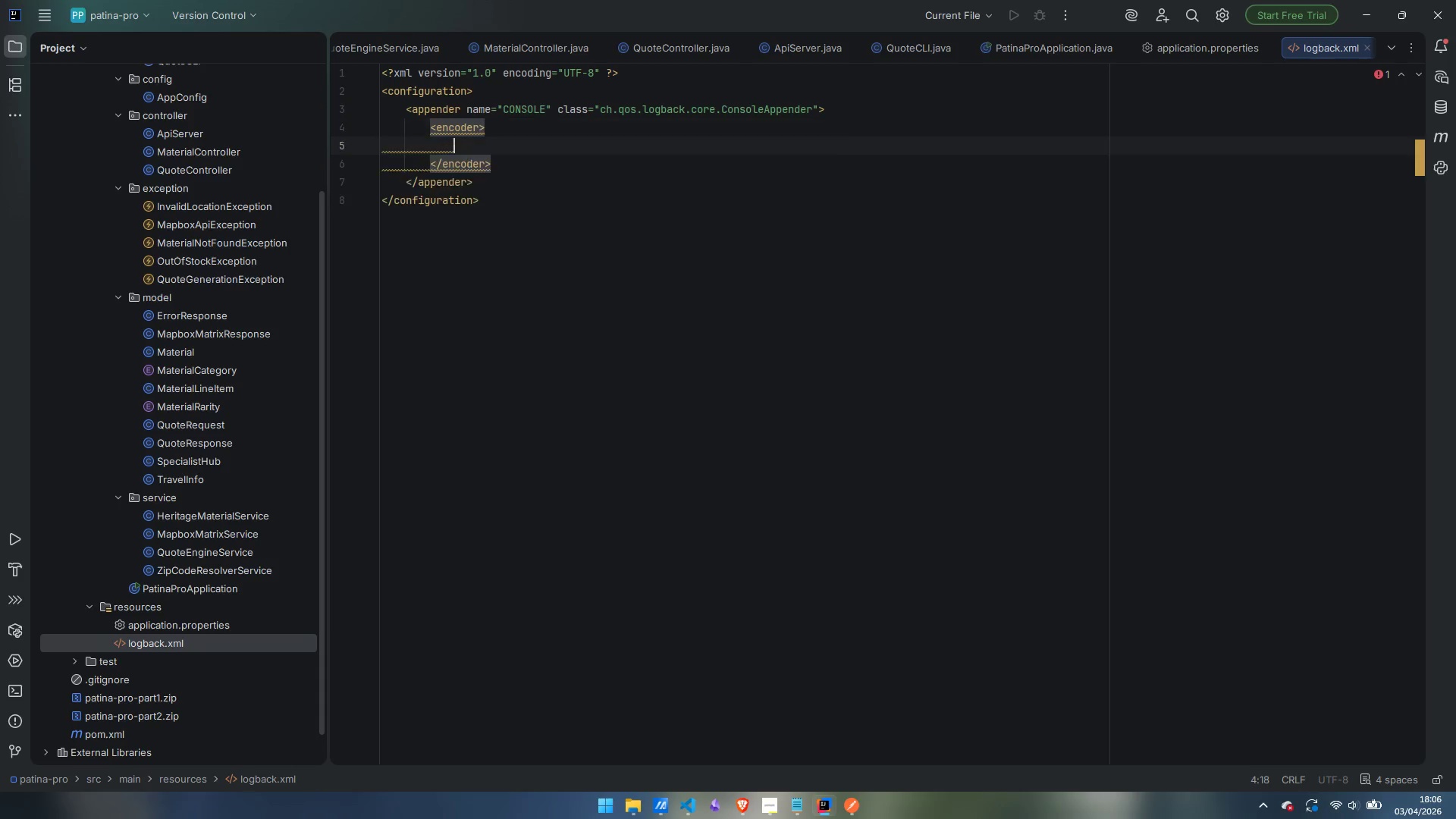 
 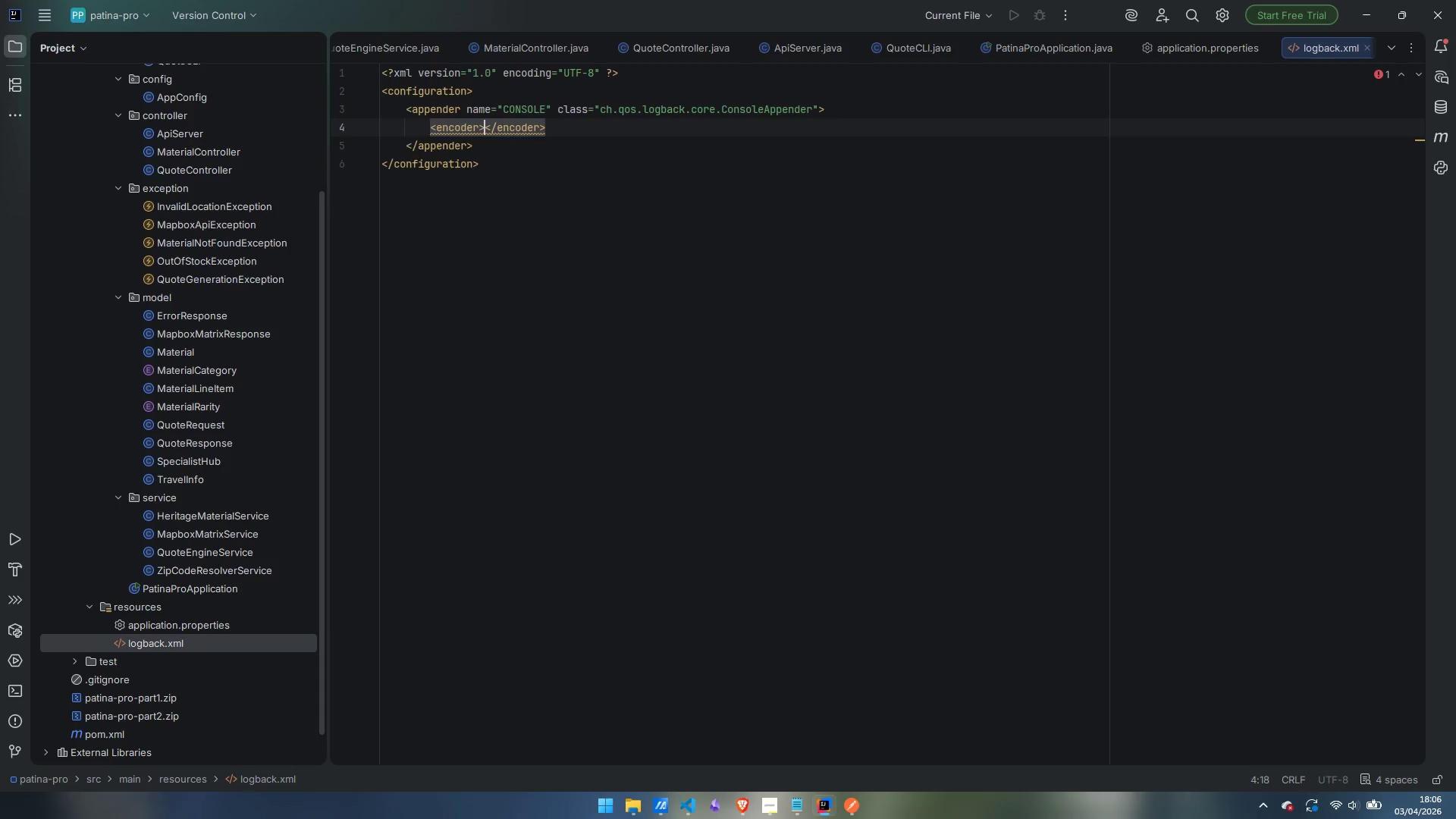 
key(Enter)
 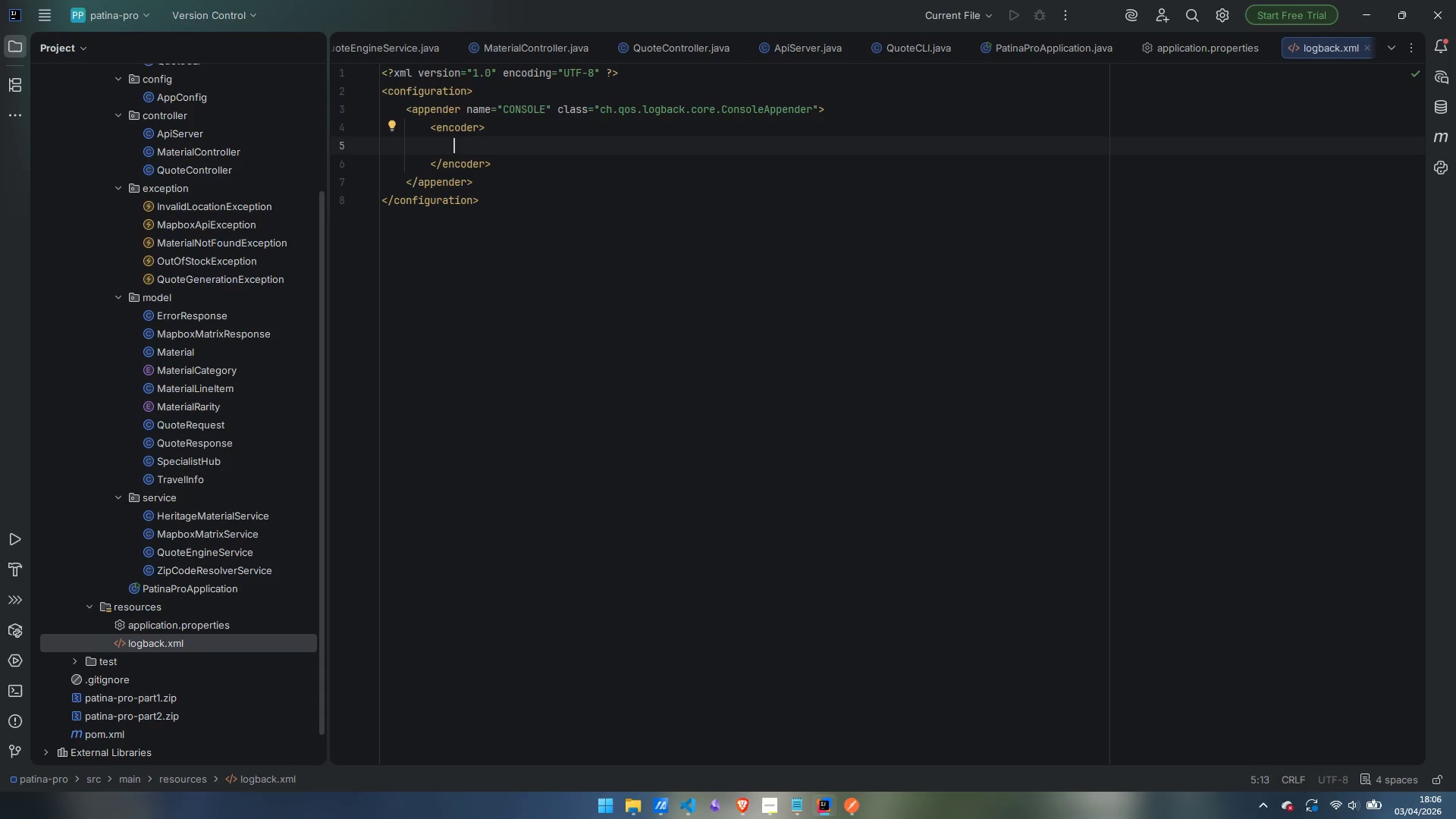 
type(<pattern>%d{})
 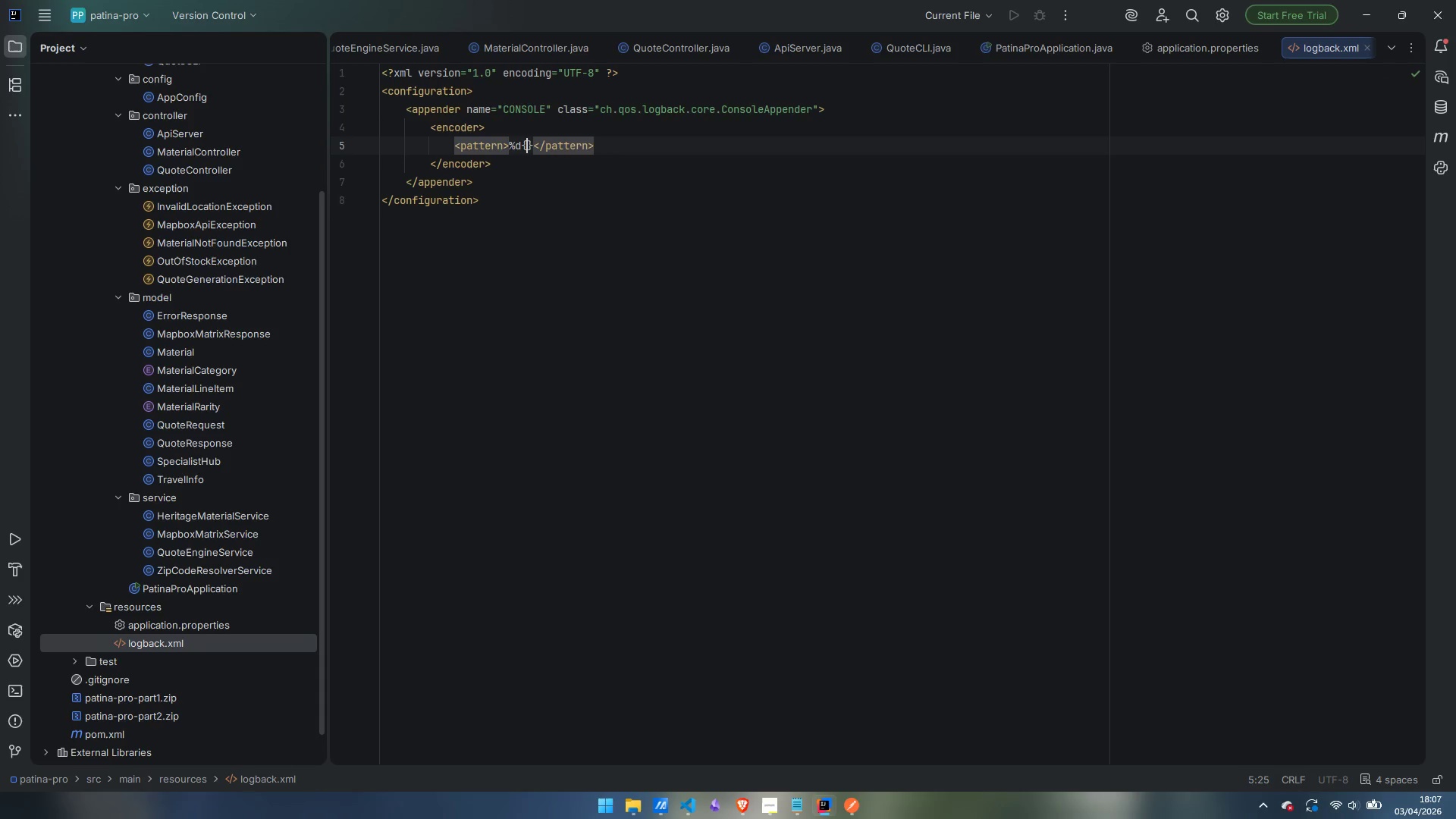 
 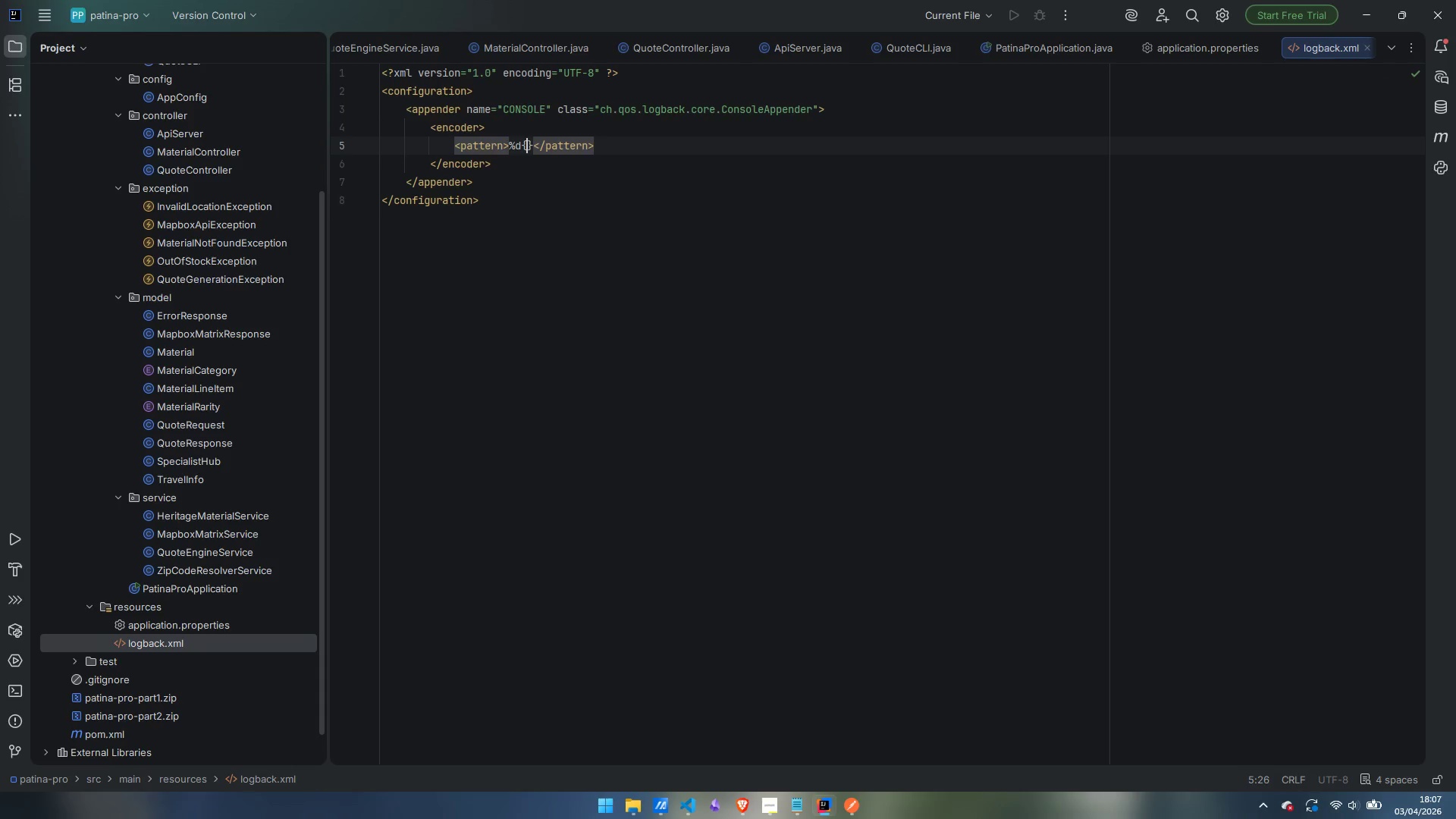 
key(ArrowLeft)
 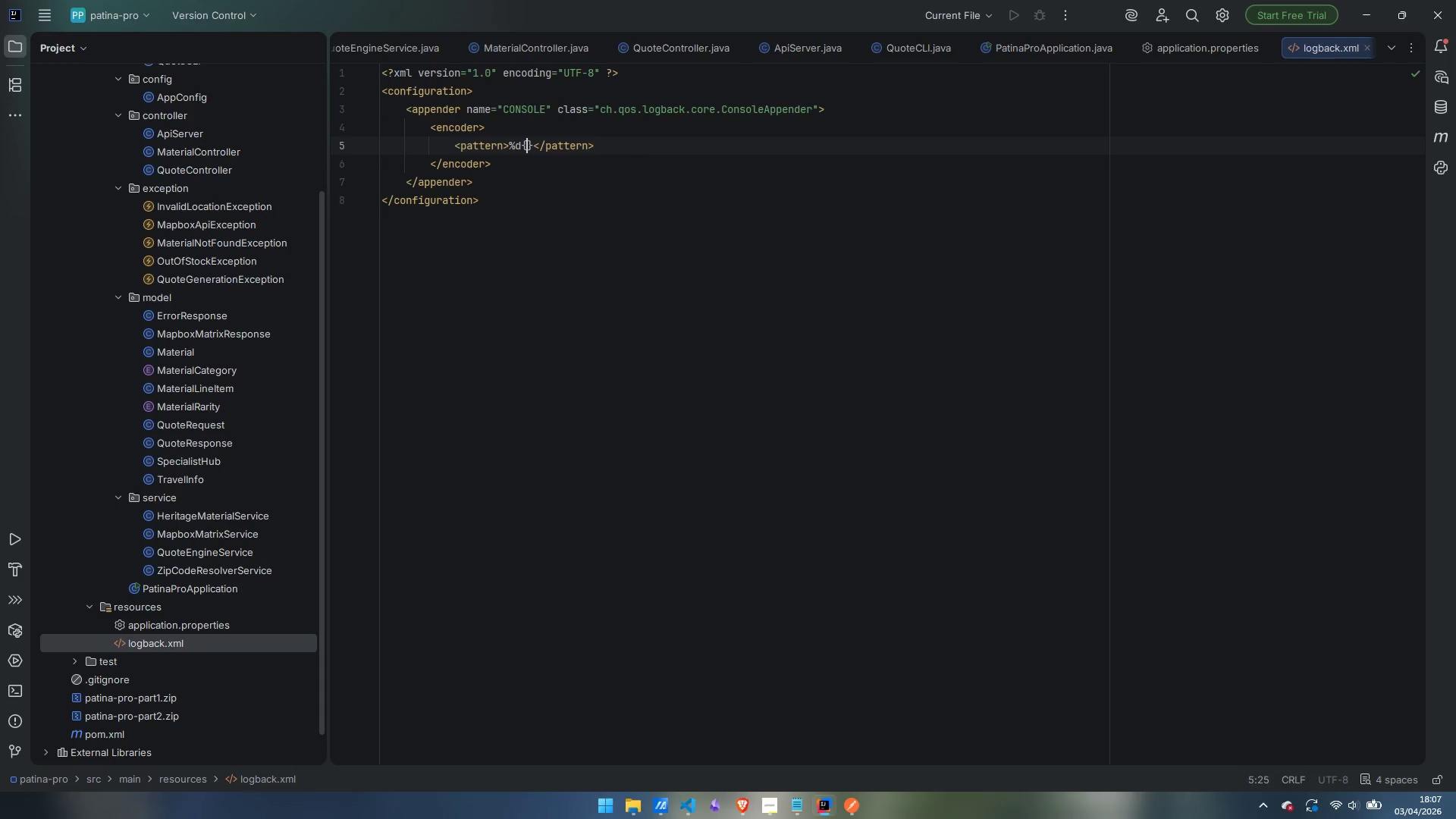 
type(HH:mm:ss.SSS)
 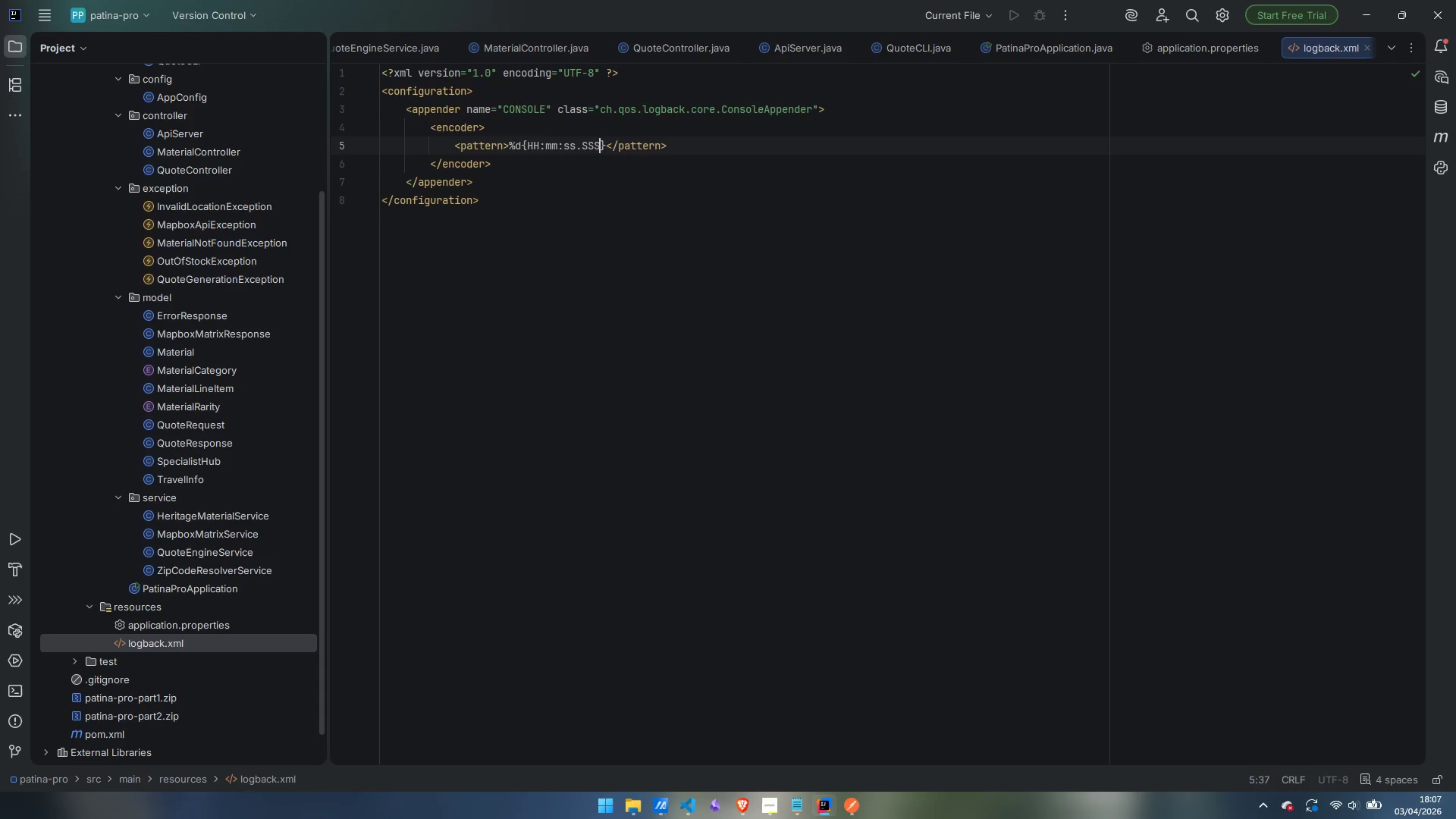 
key(Shift+ArrowRight)
 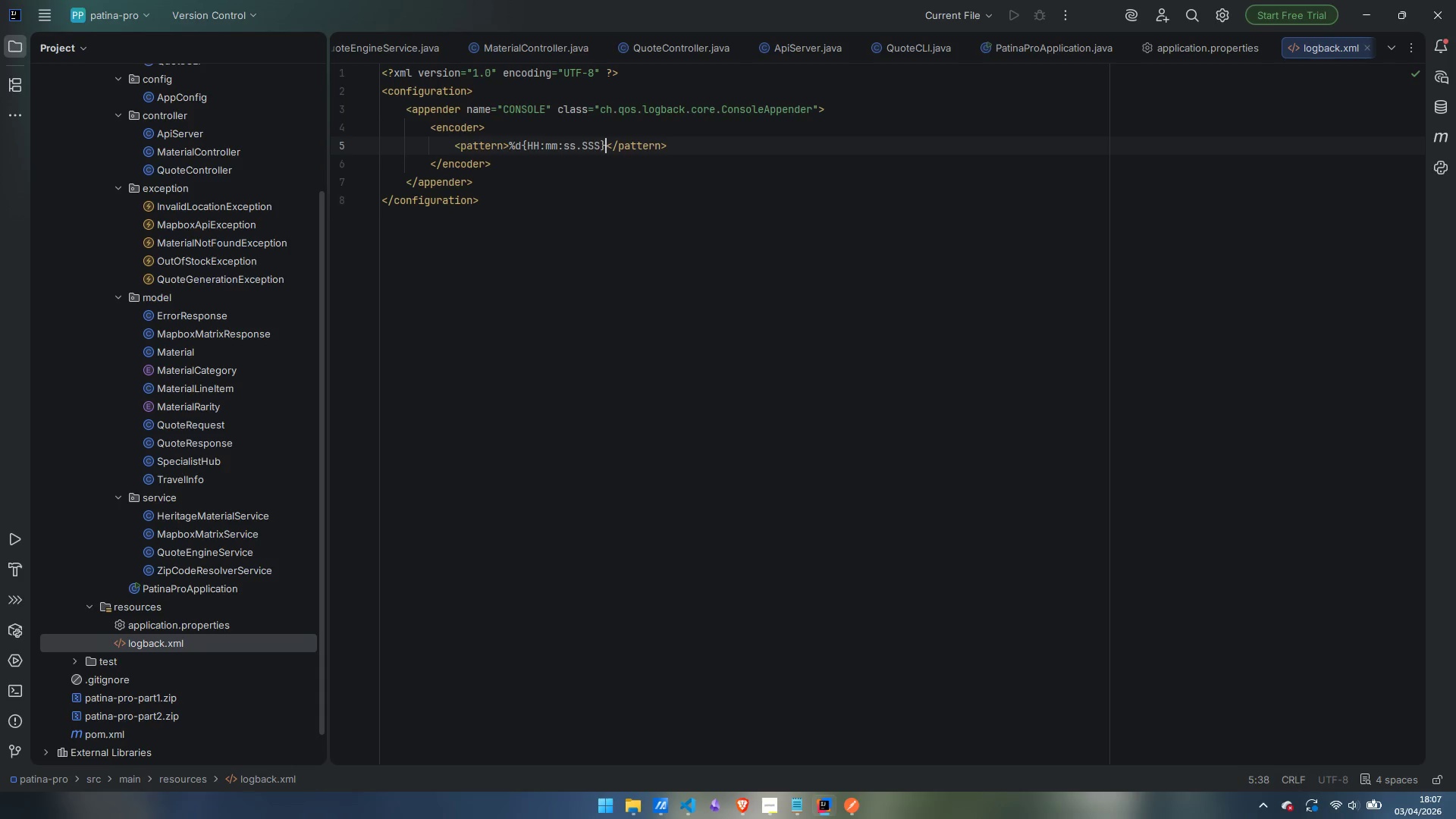 
key(Shift+Space)
 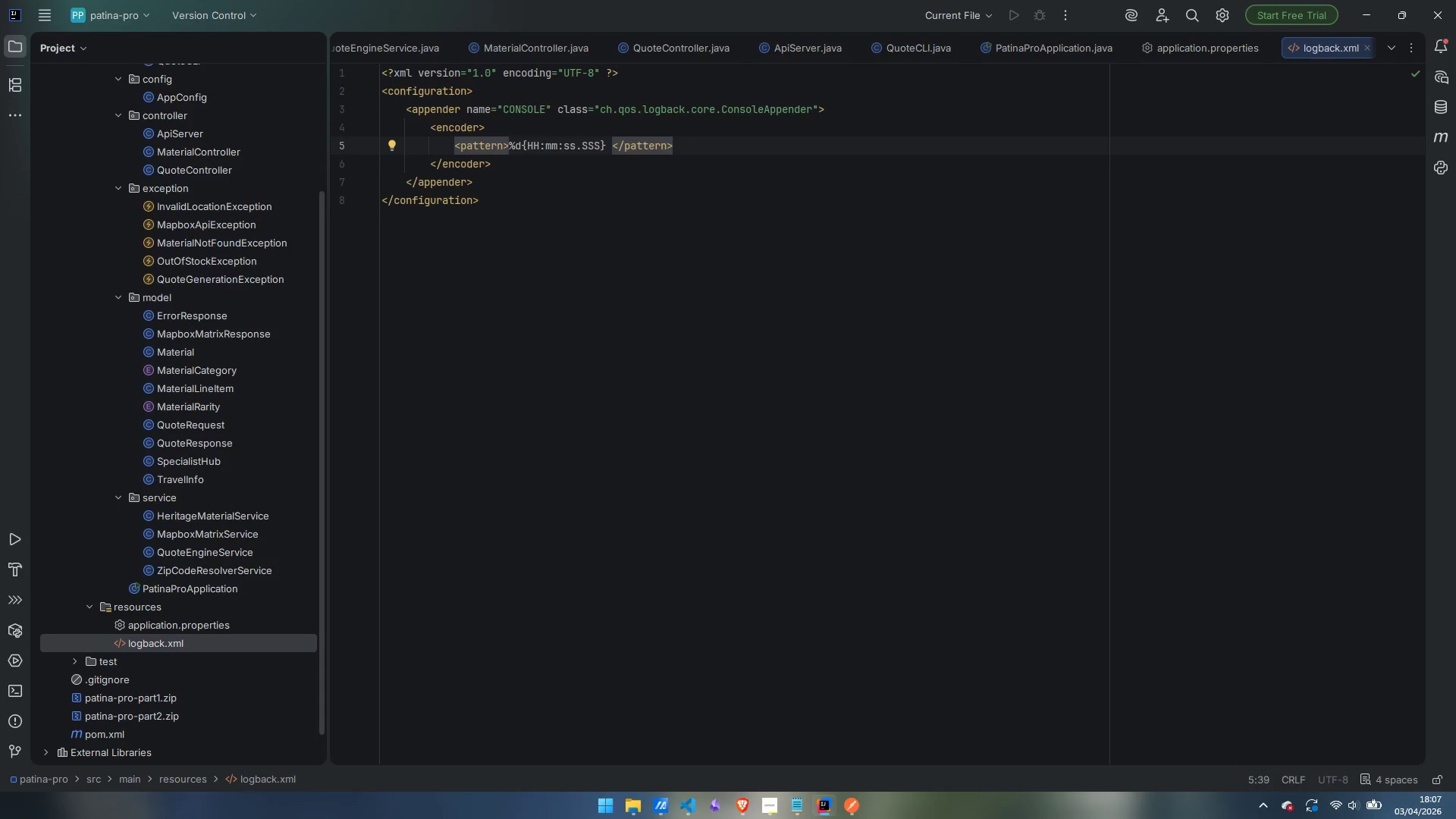 
key(BracketLeft)
 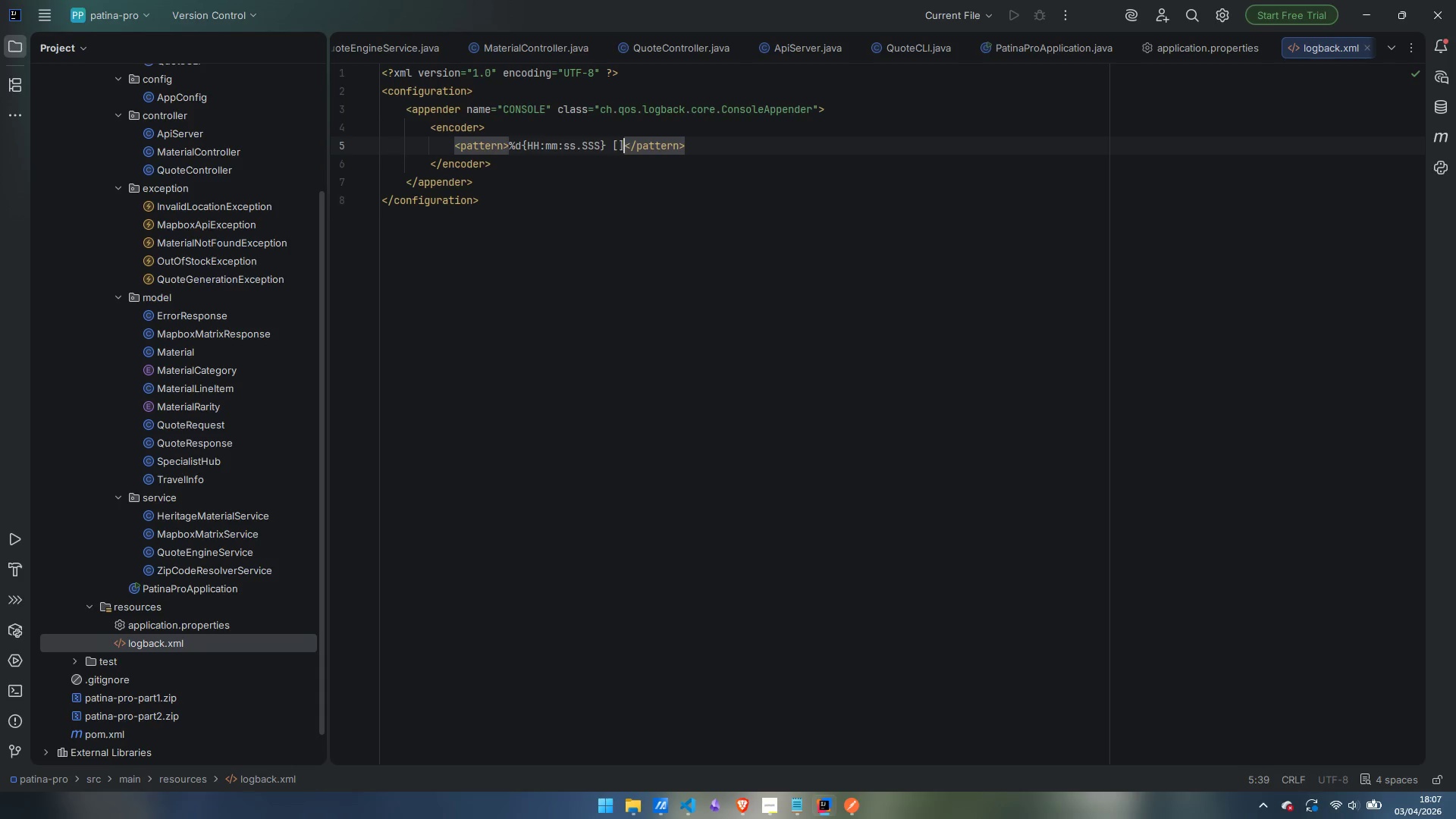 
key(BracketRight)
 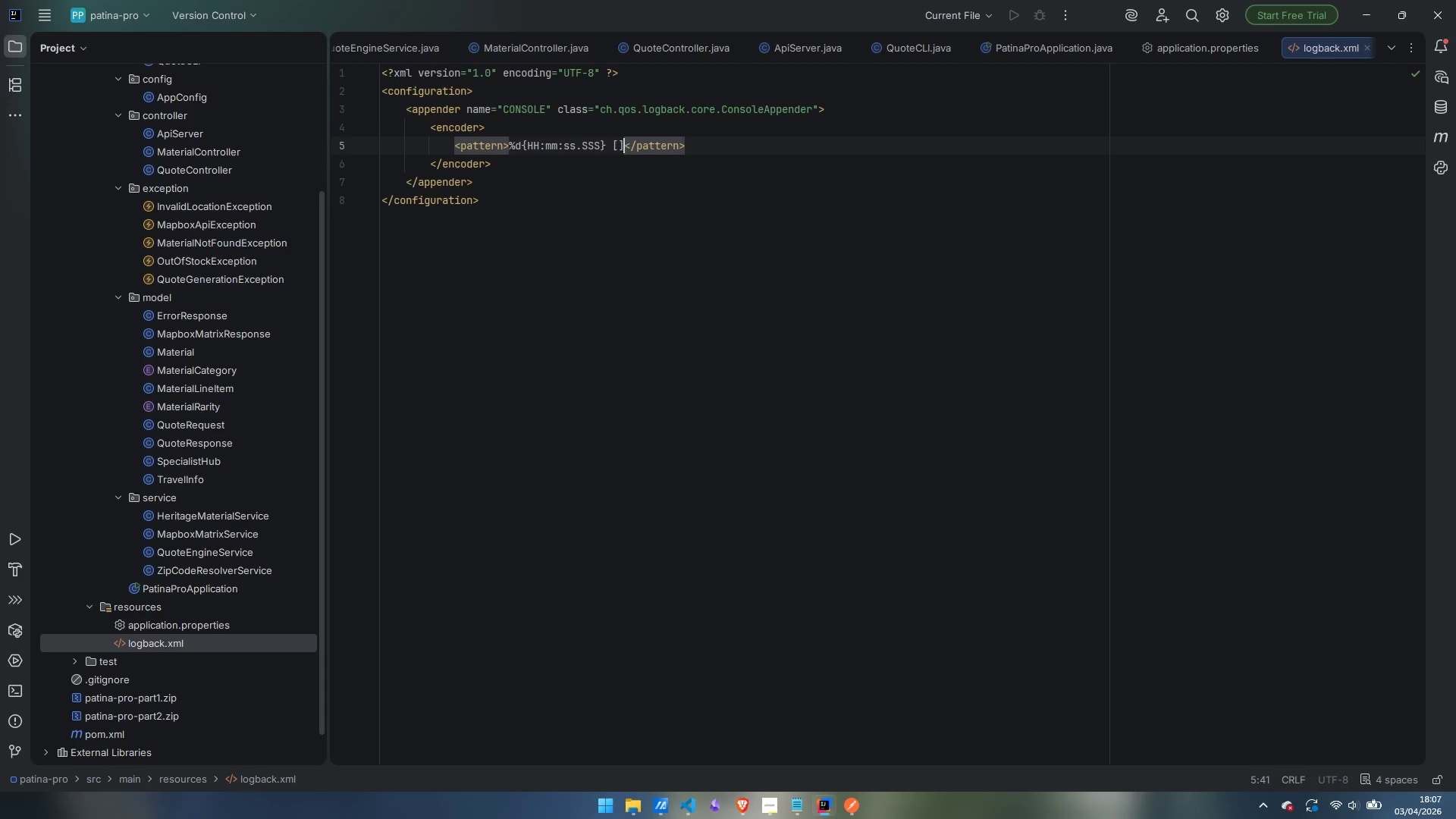 
key(ArrowLeft)
 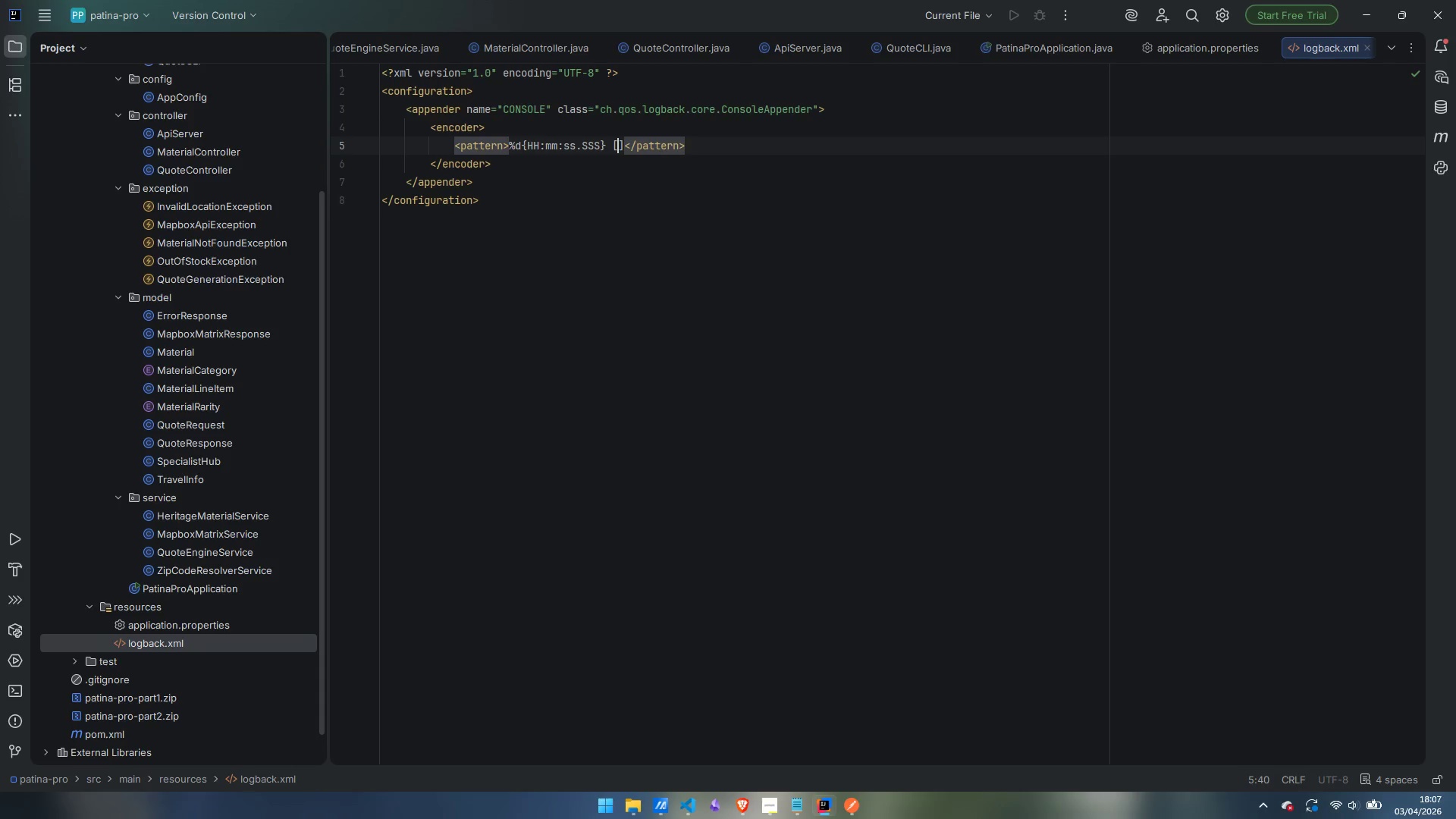 
type(%thread)
 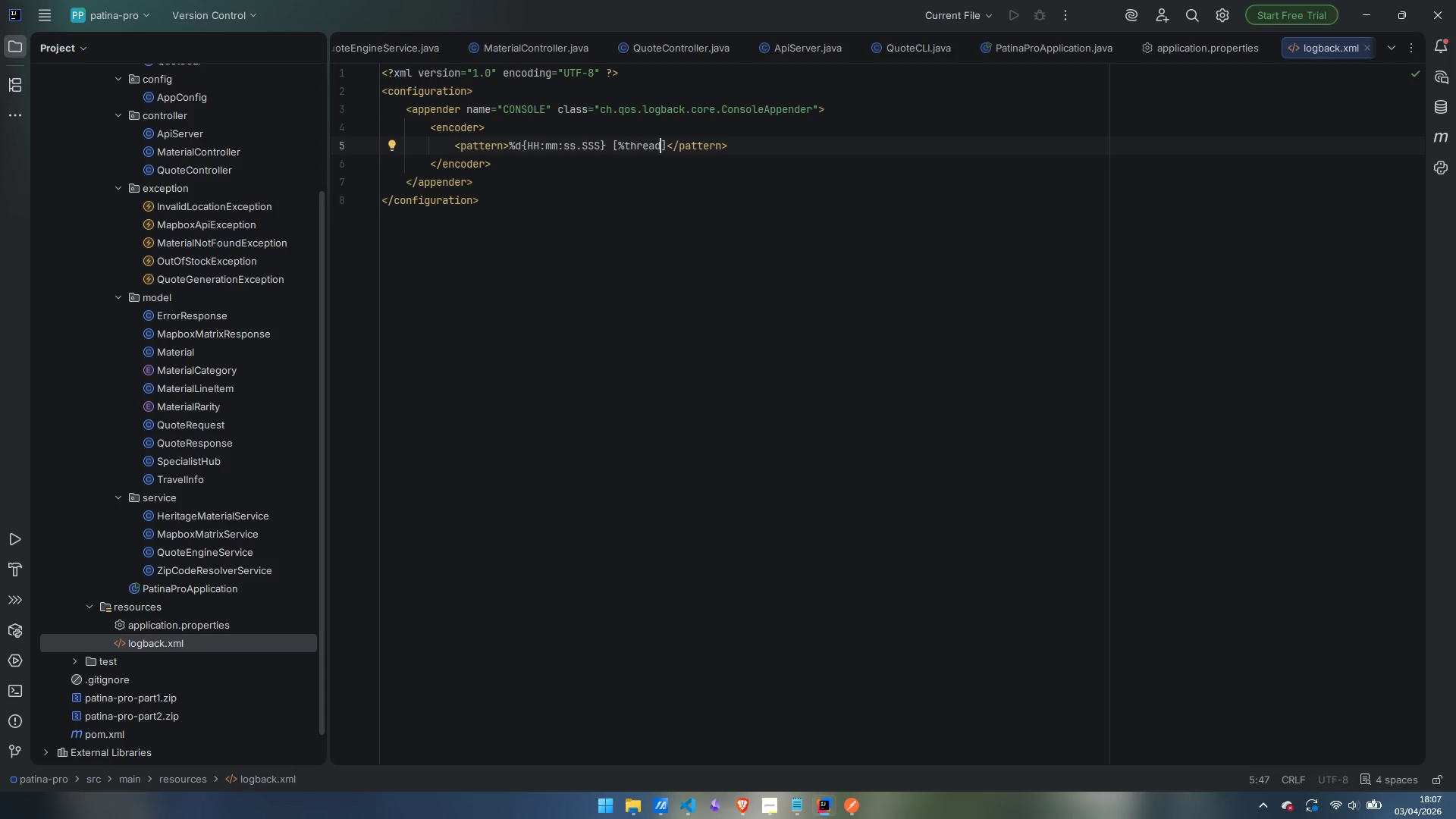 
key(ArrowRight)
 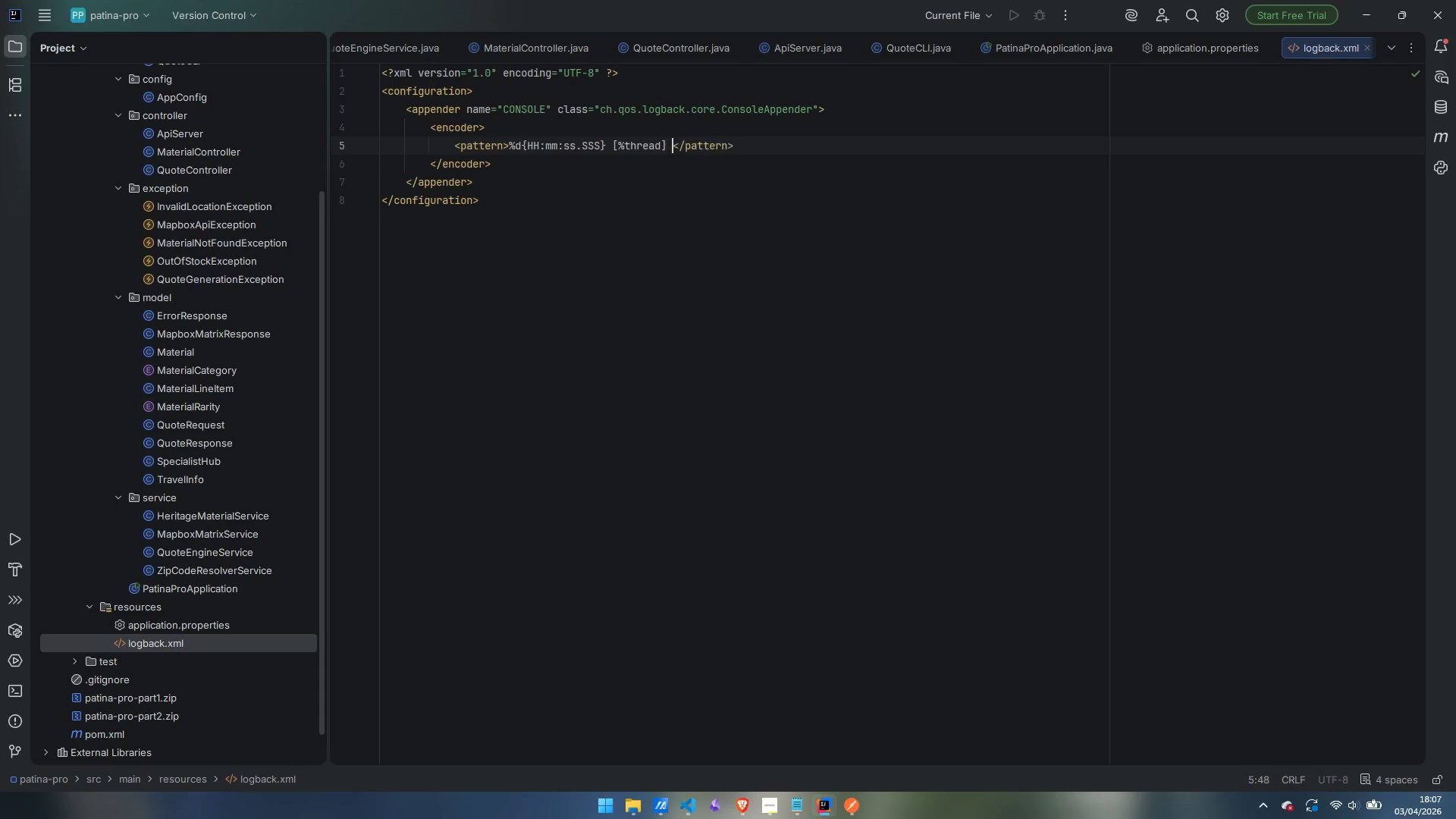 
type( %-5level %logger{})
 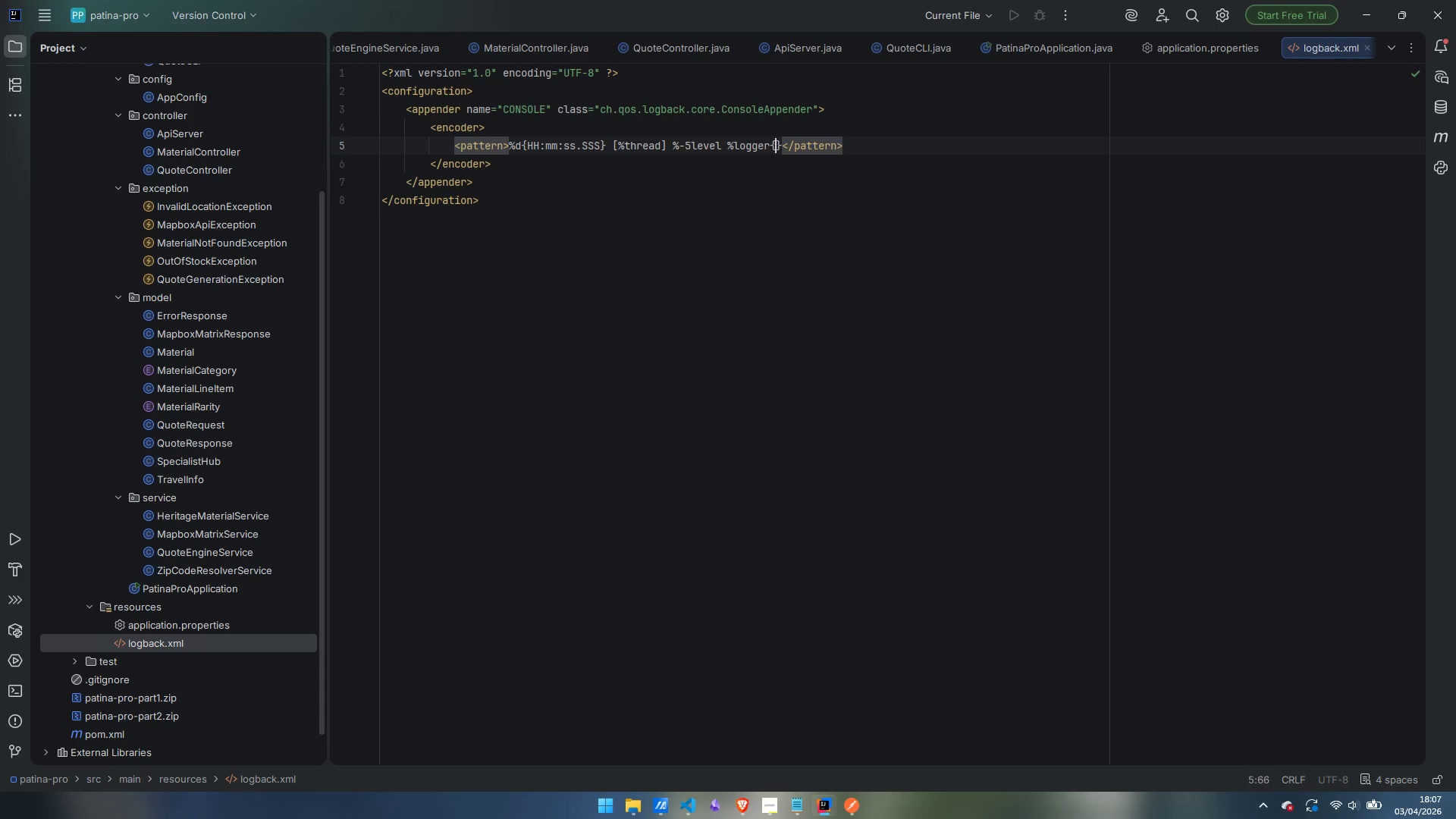 
 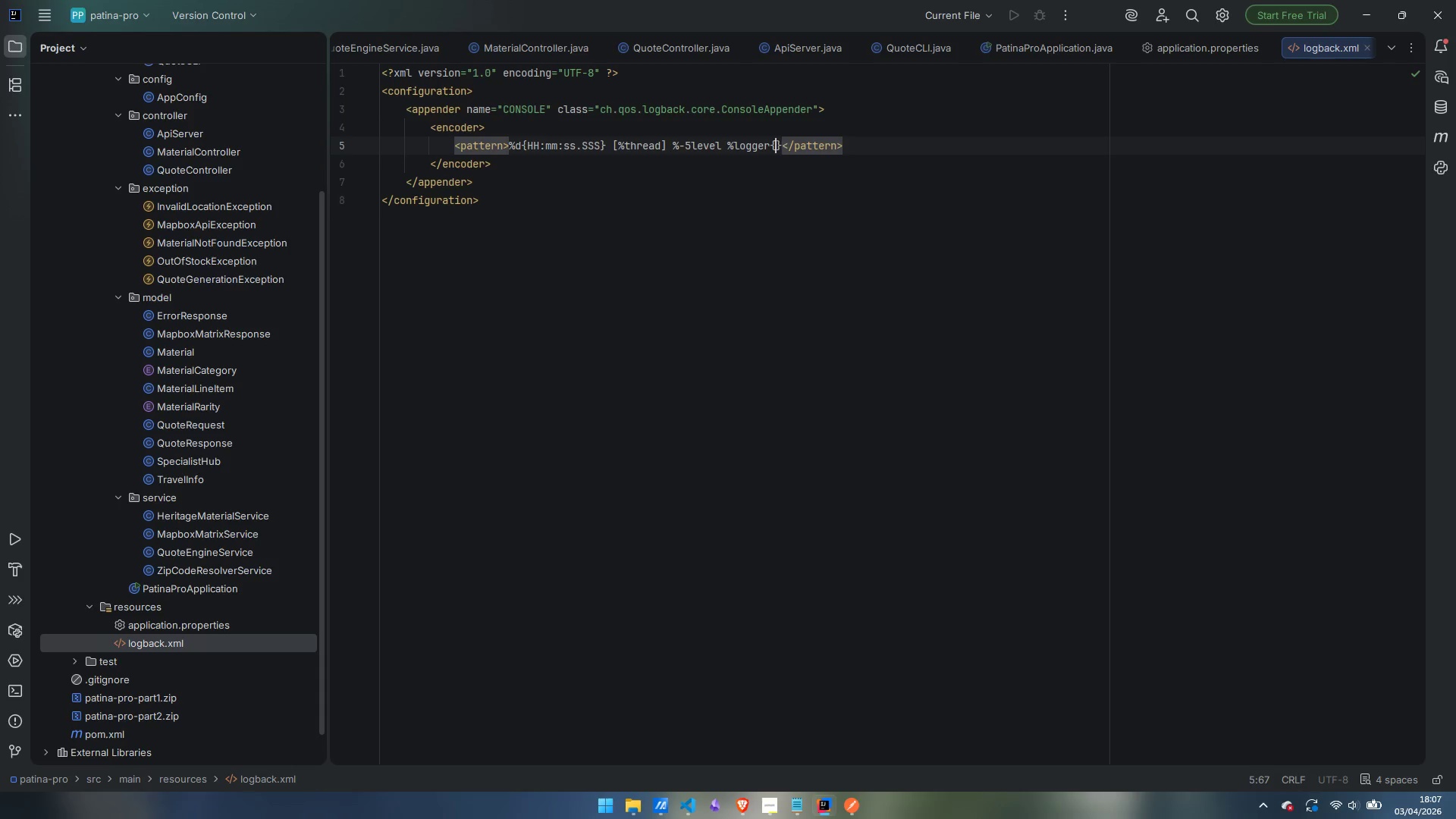 
key(ArrowLeft)
 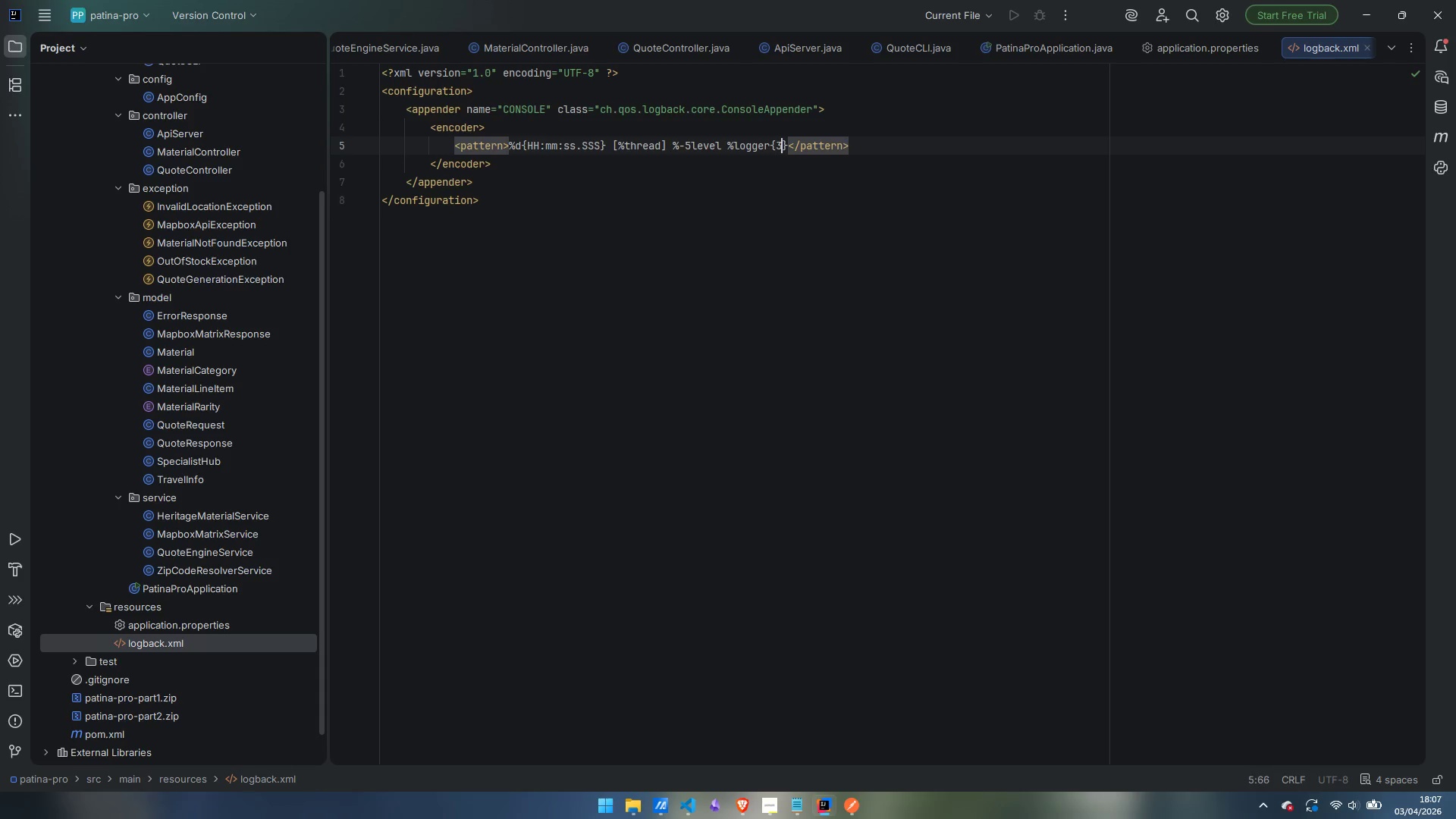 
type(36)
 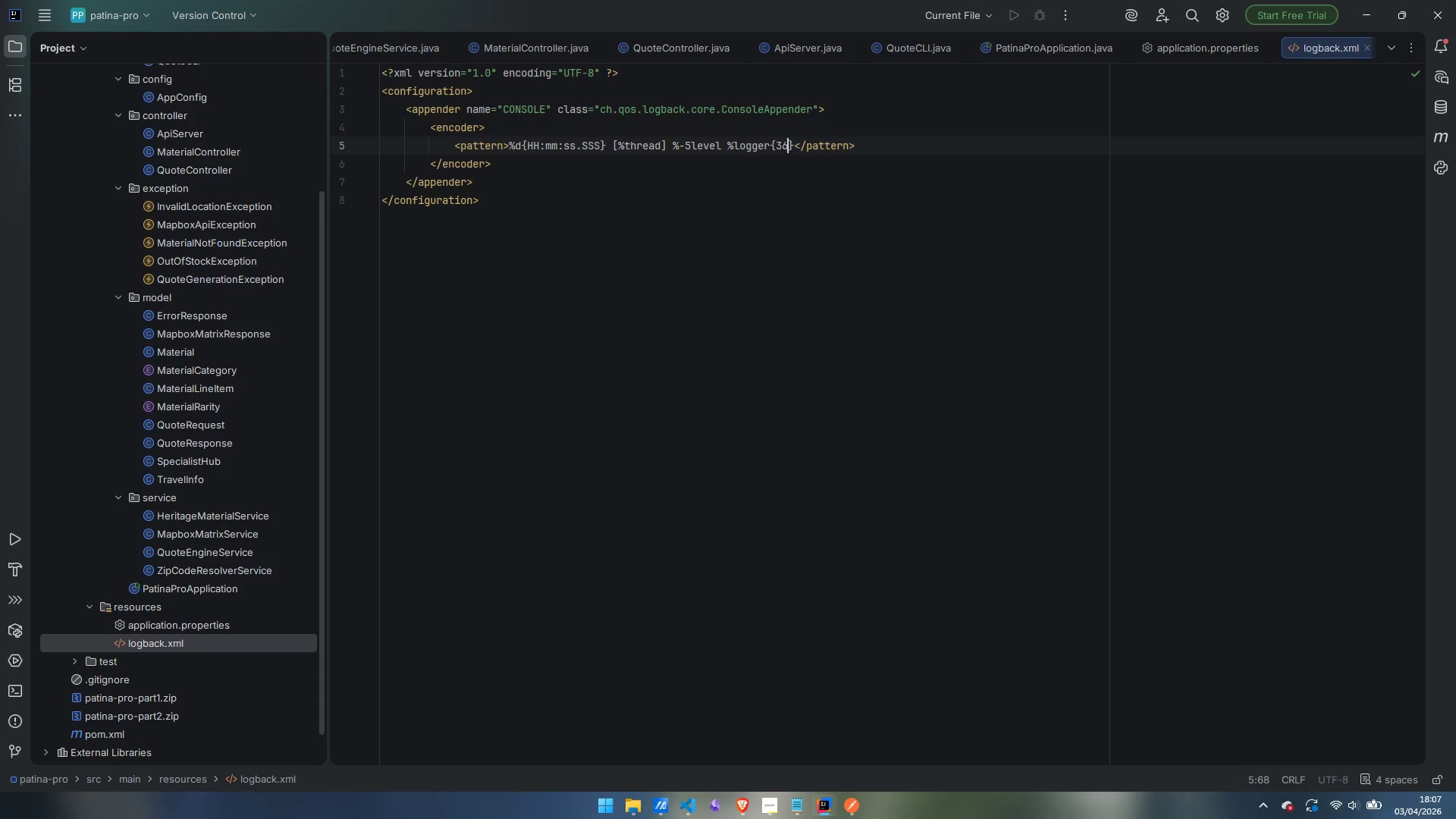 
key(ArrowRight)
 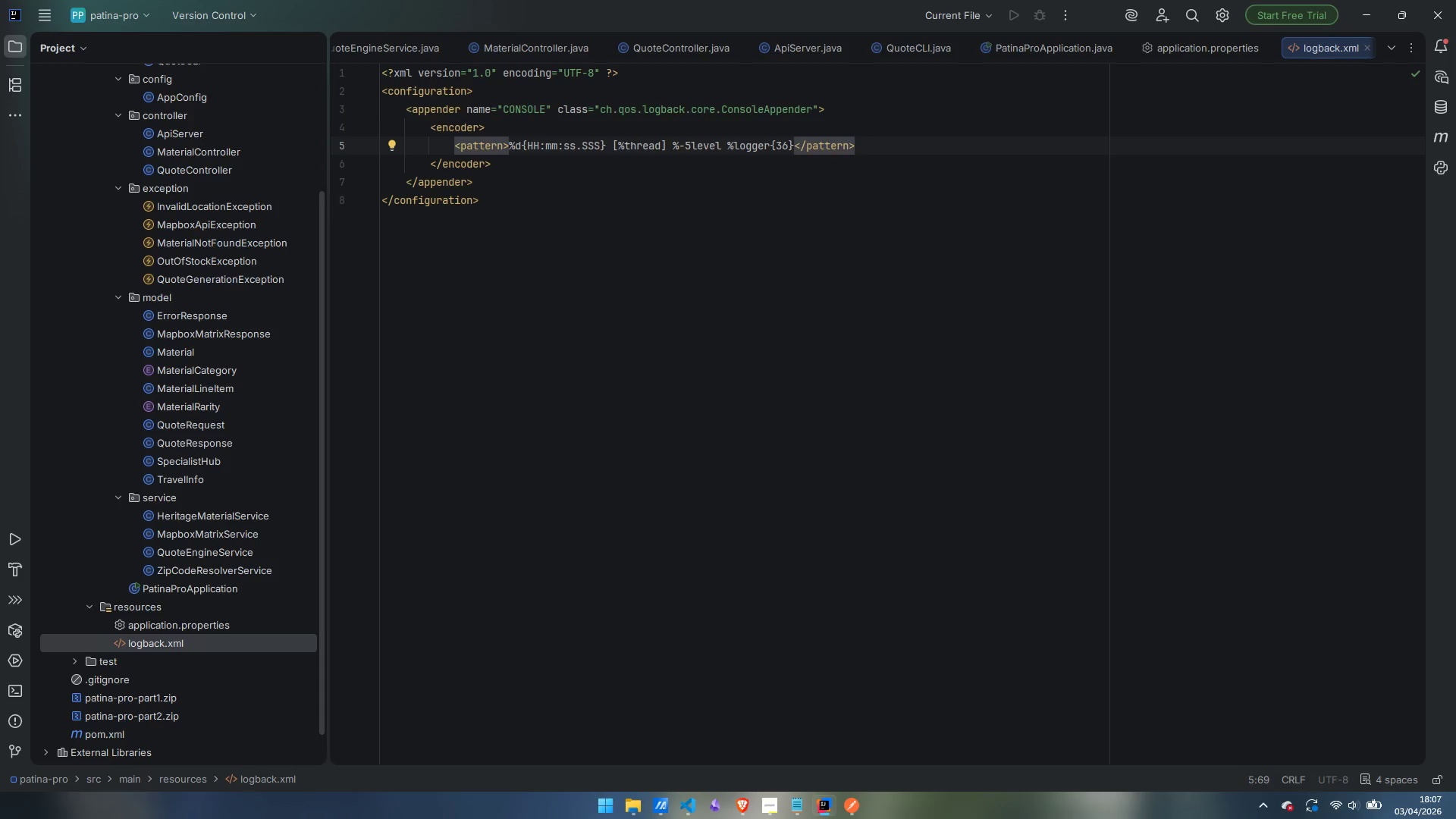 
key(Space)
 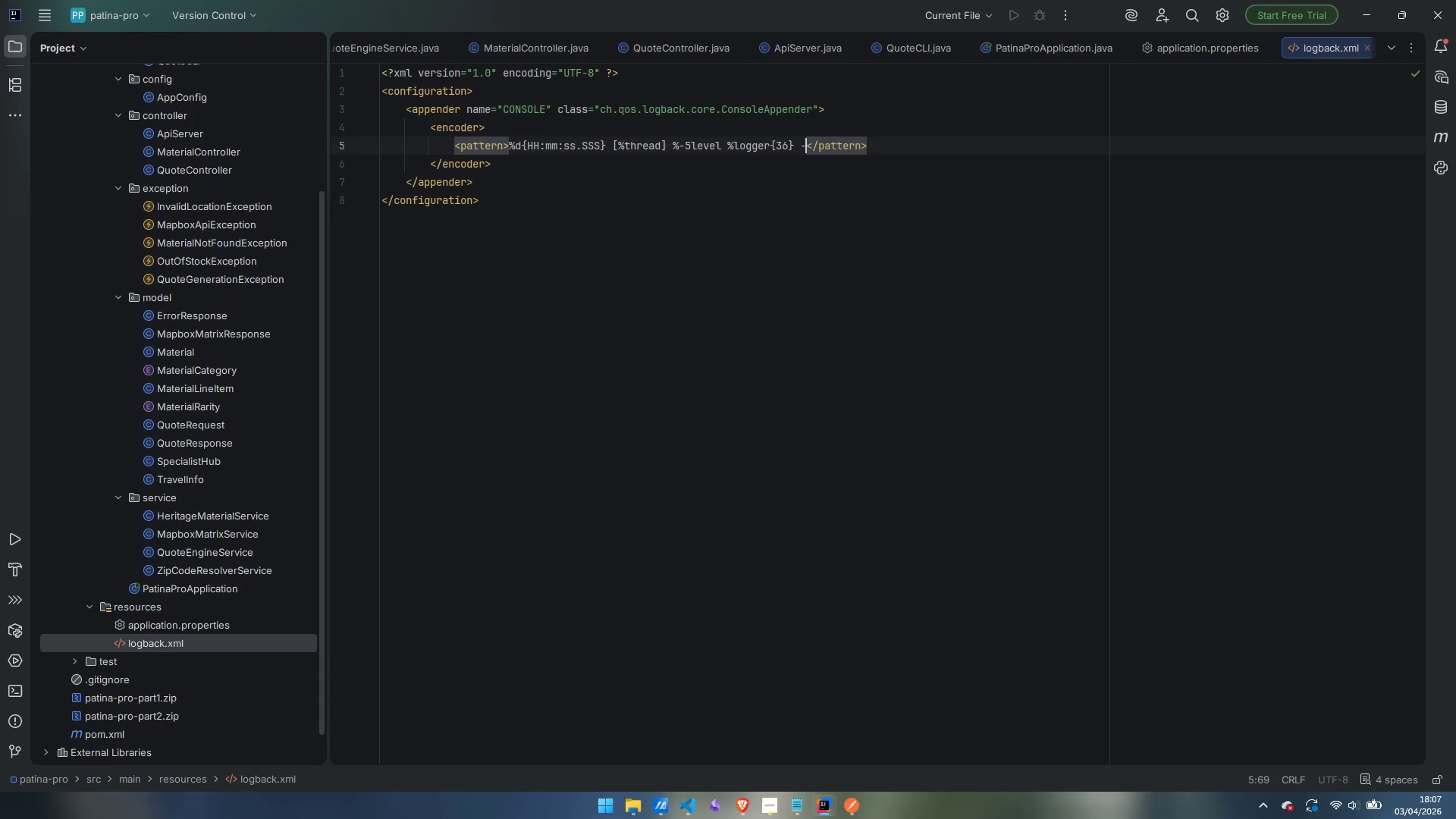 
key(Minus)
 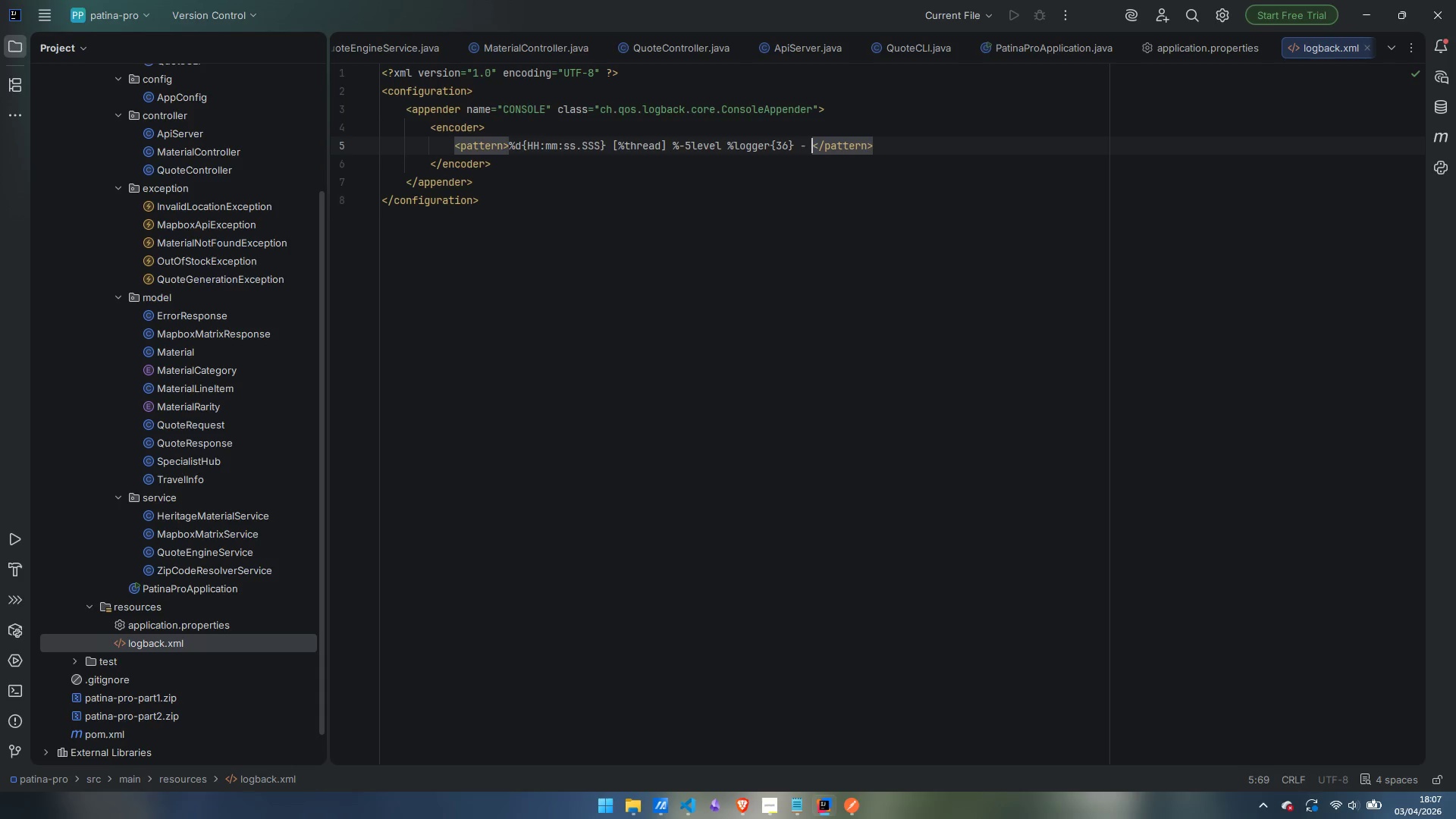 
key(Space)
 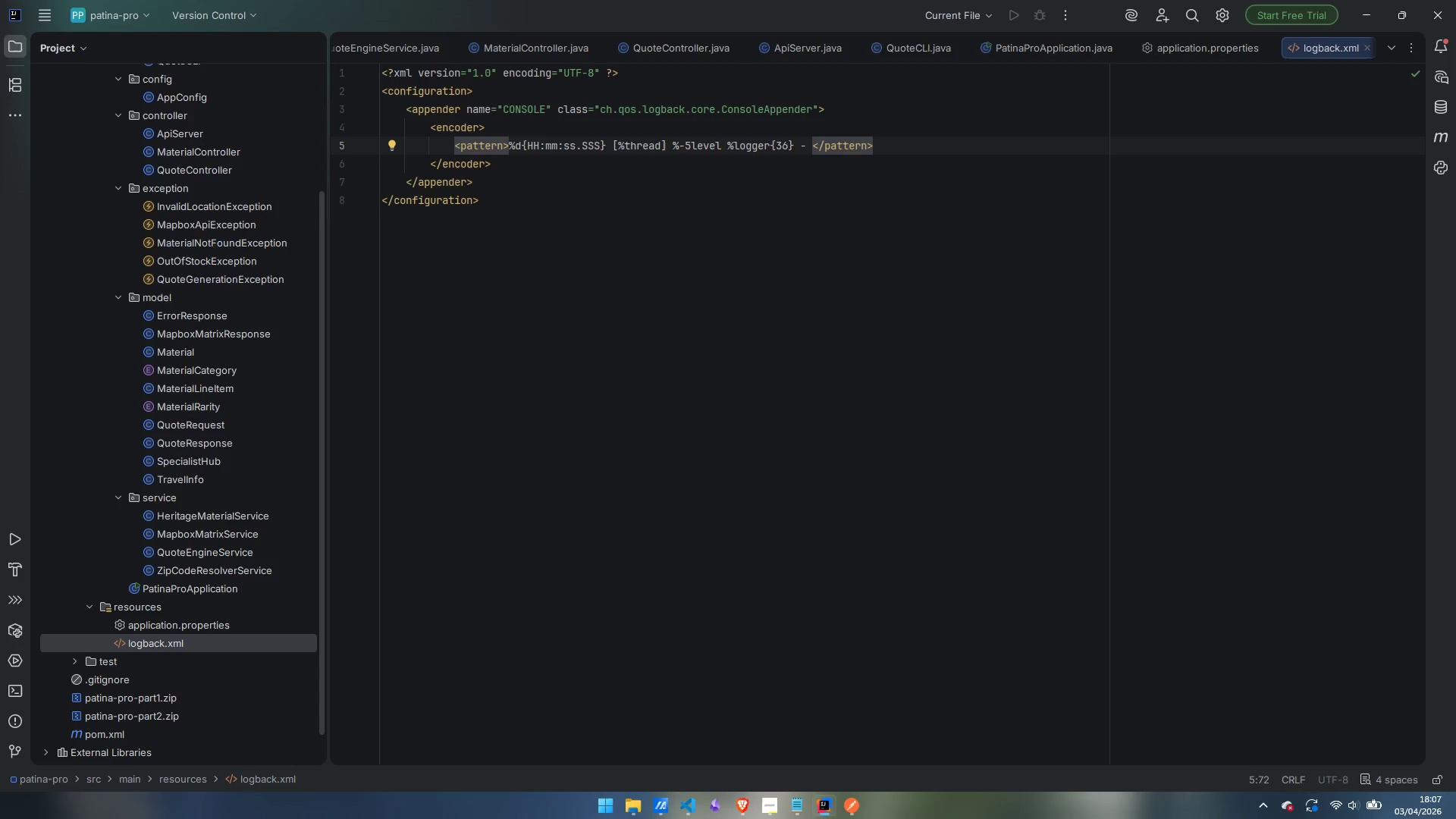 
key(Shift+5)
 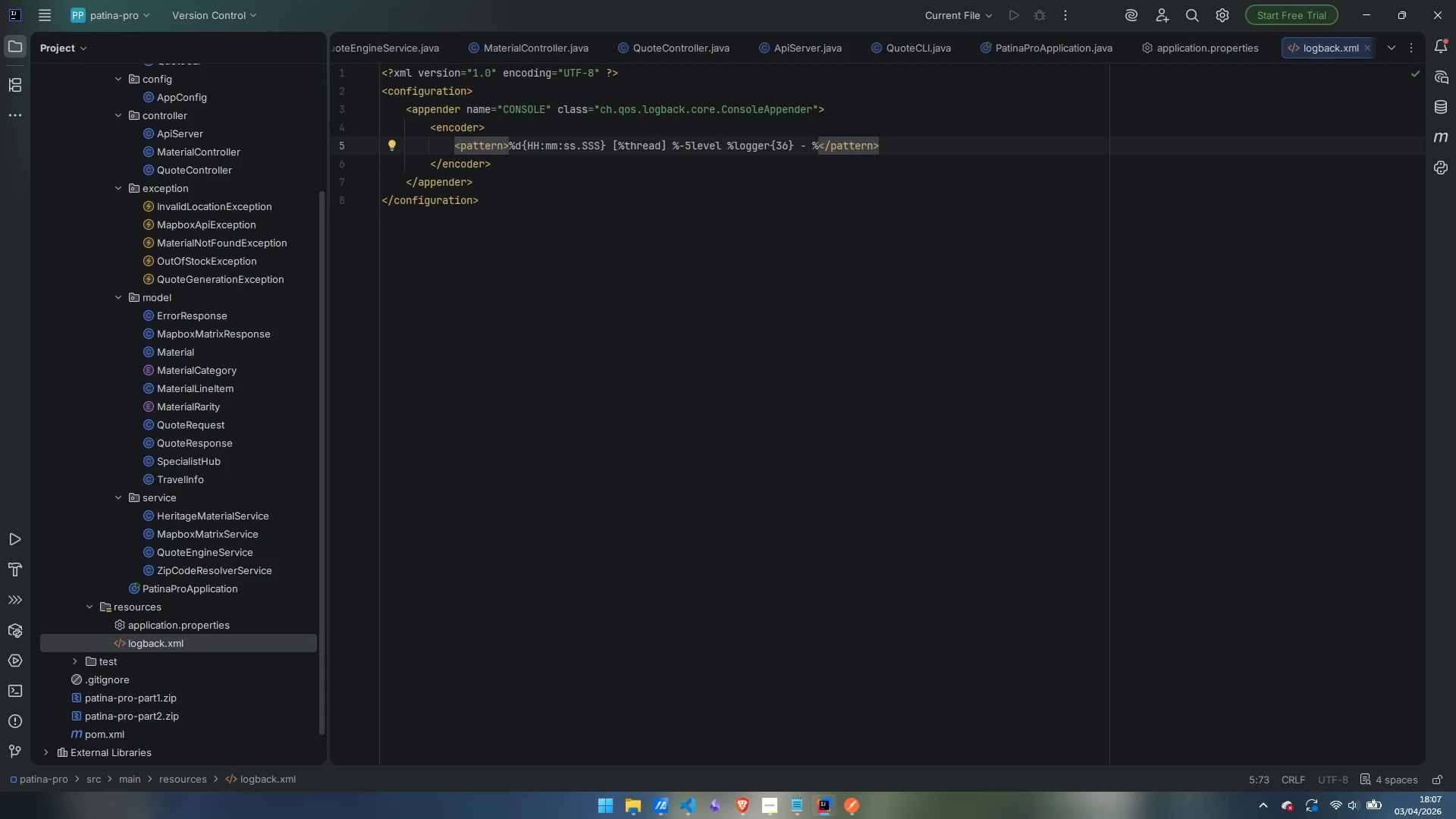 
wait(5.27)
 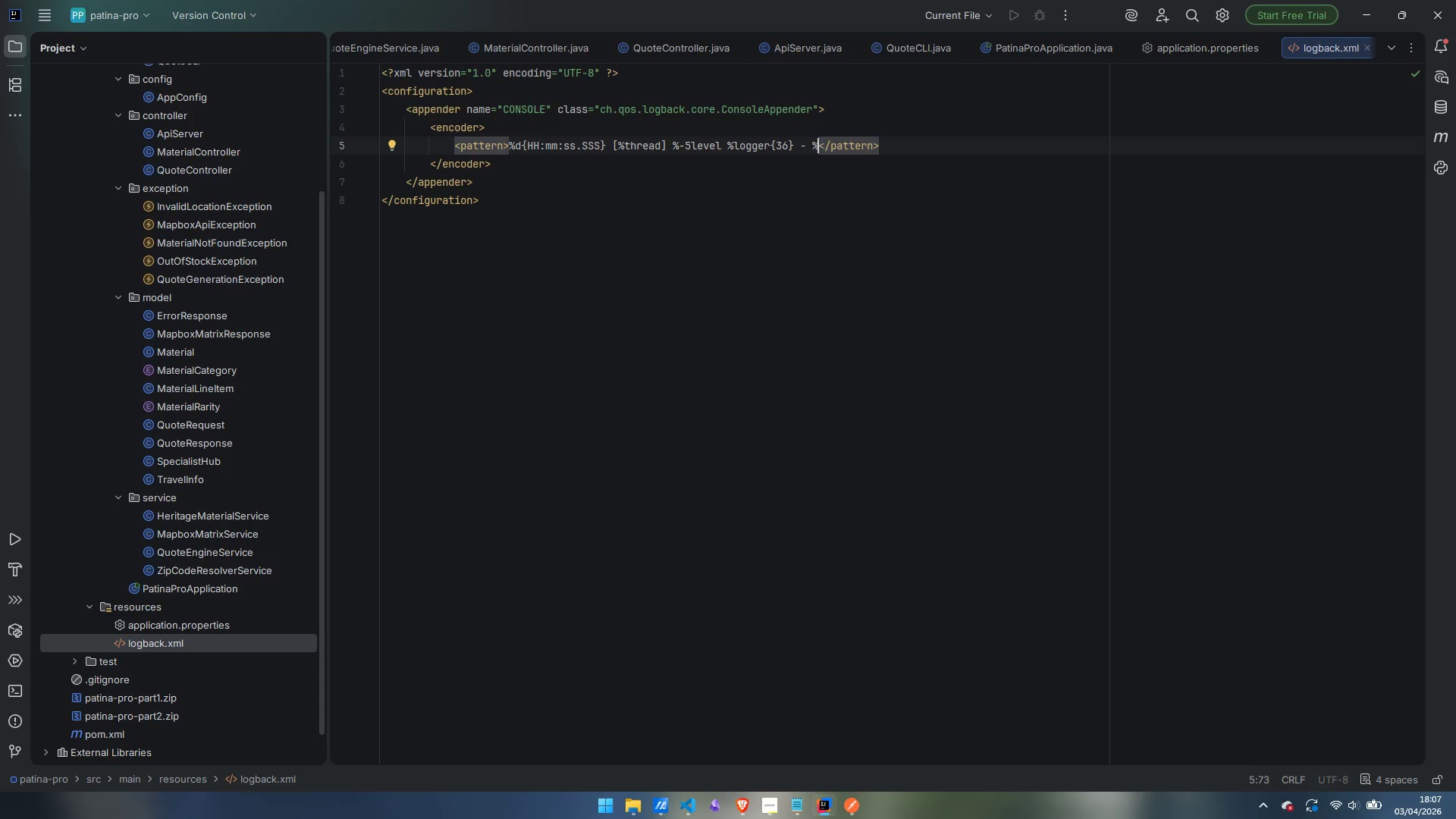 
type(msg&)
key(Backspace)
type(%n)
 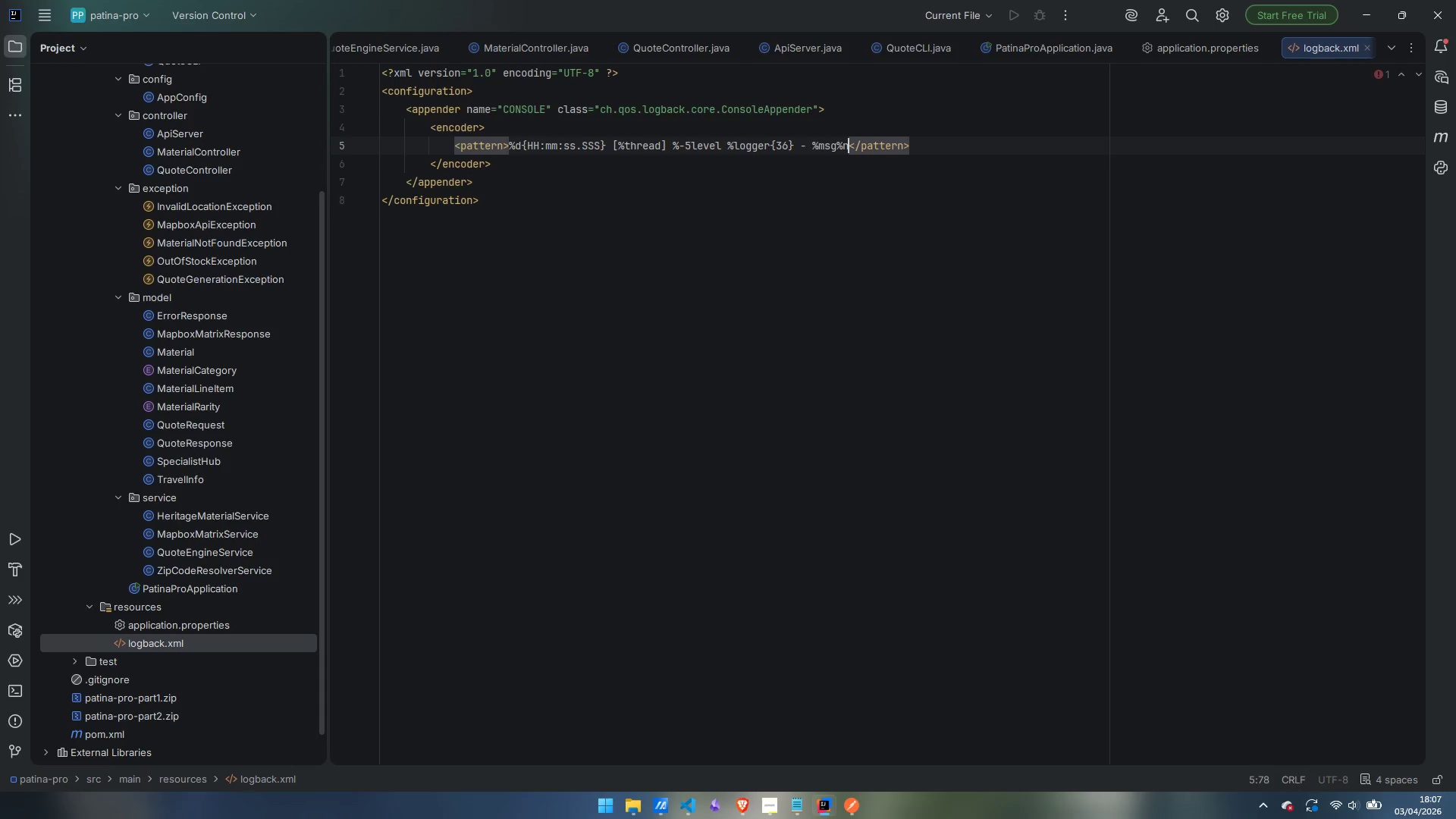 
key(ArrowDown)
 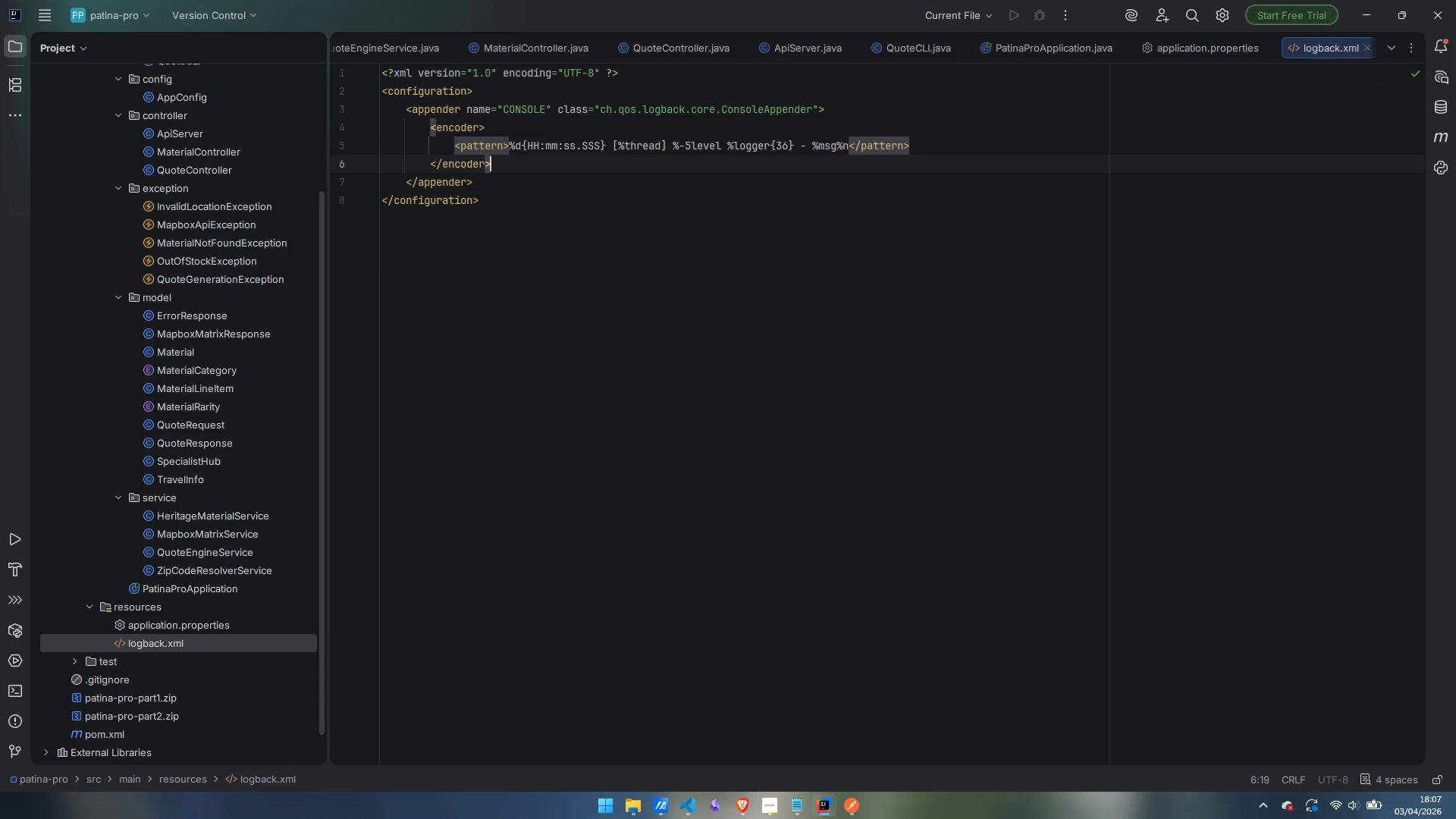 
key(ArrowDown)
 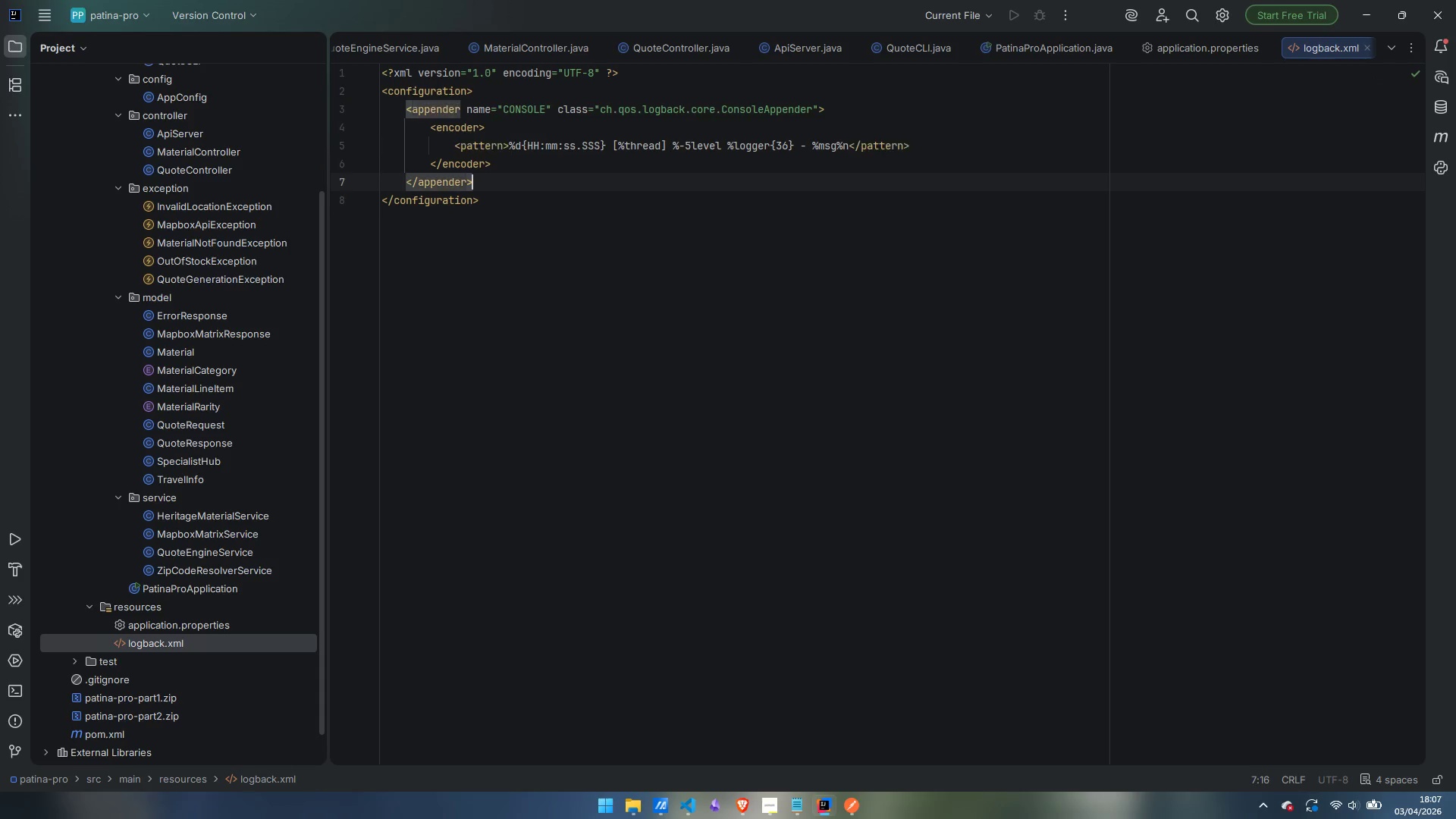 
key(Enter)
 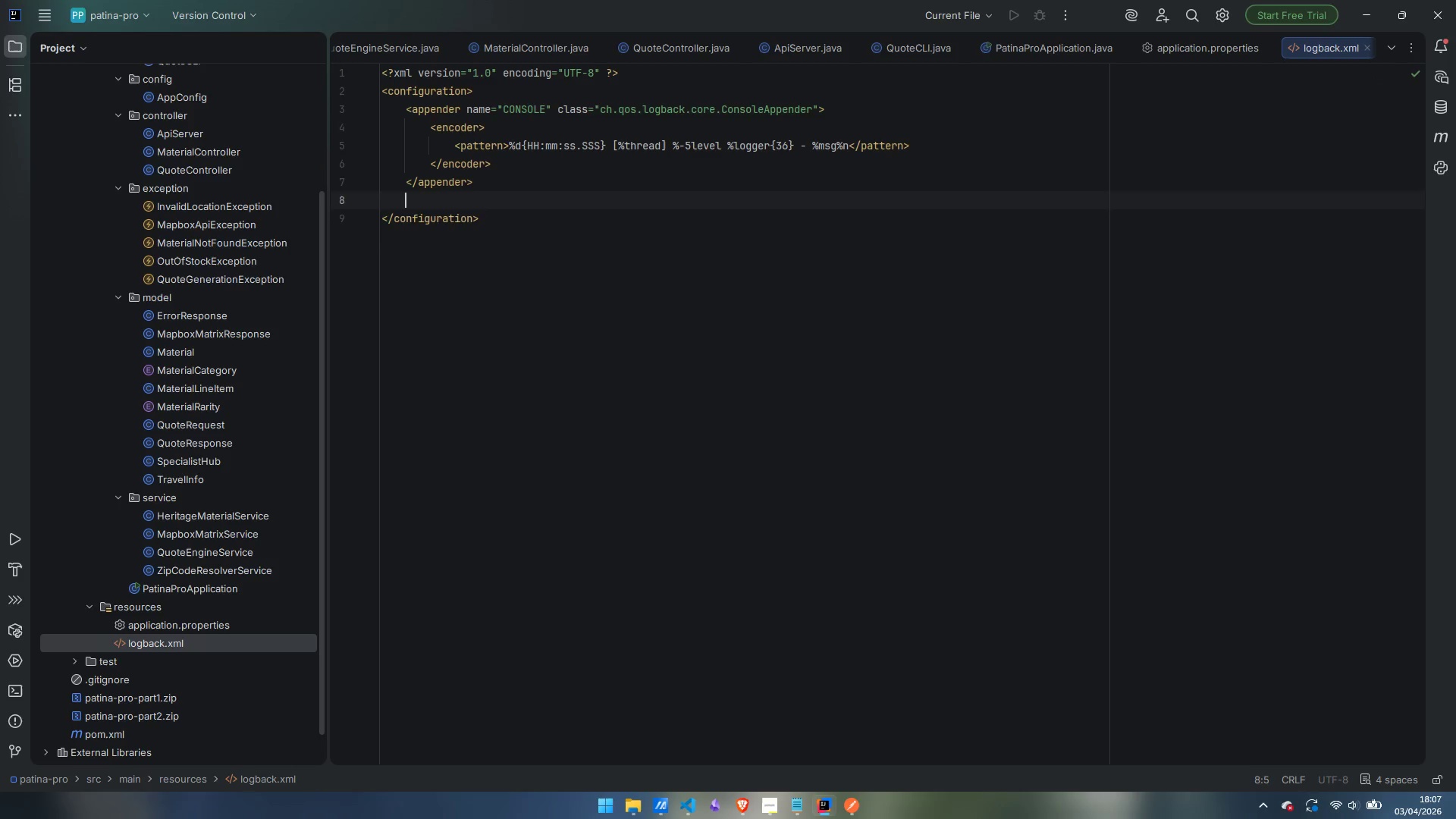 
key(Enter)
 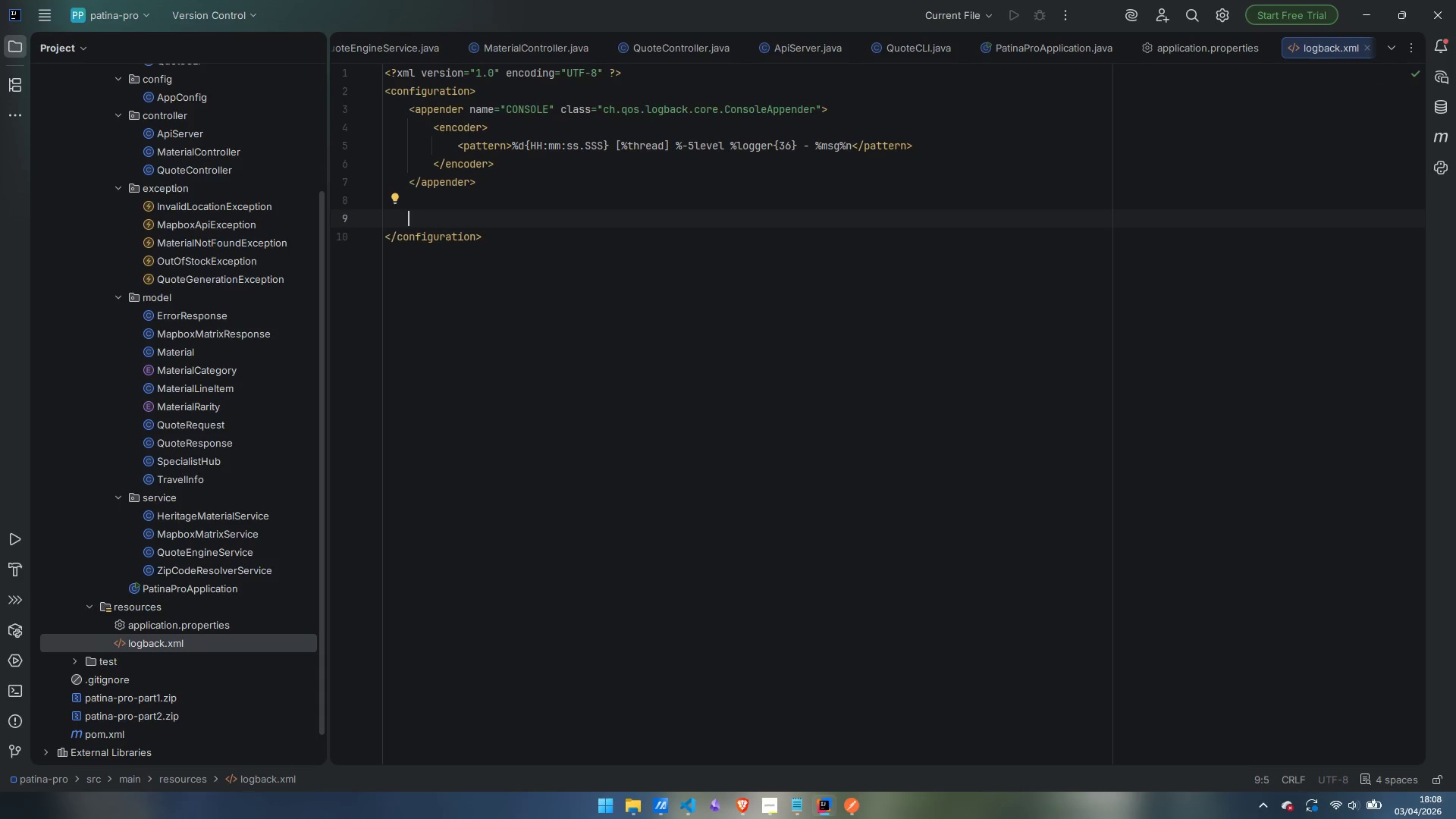 
type(<app)
 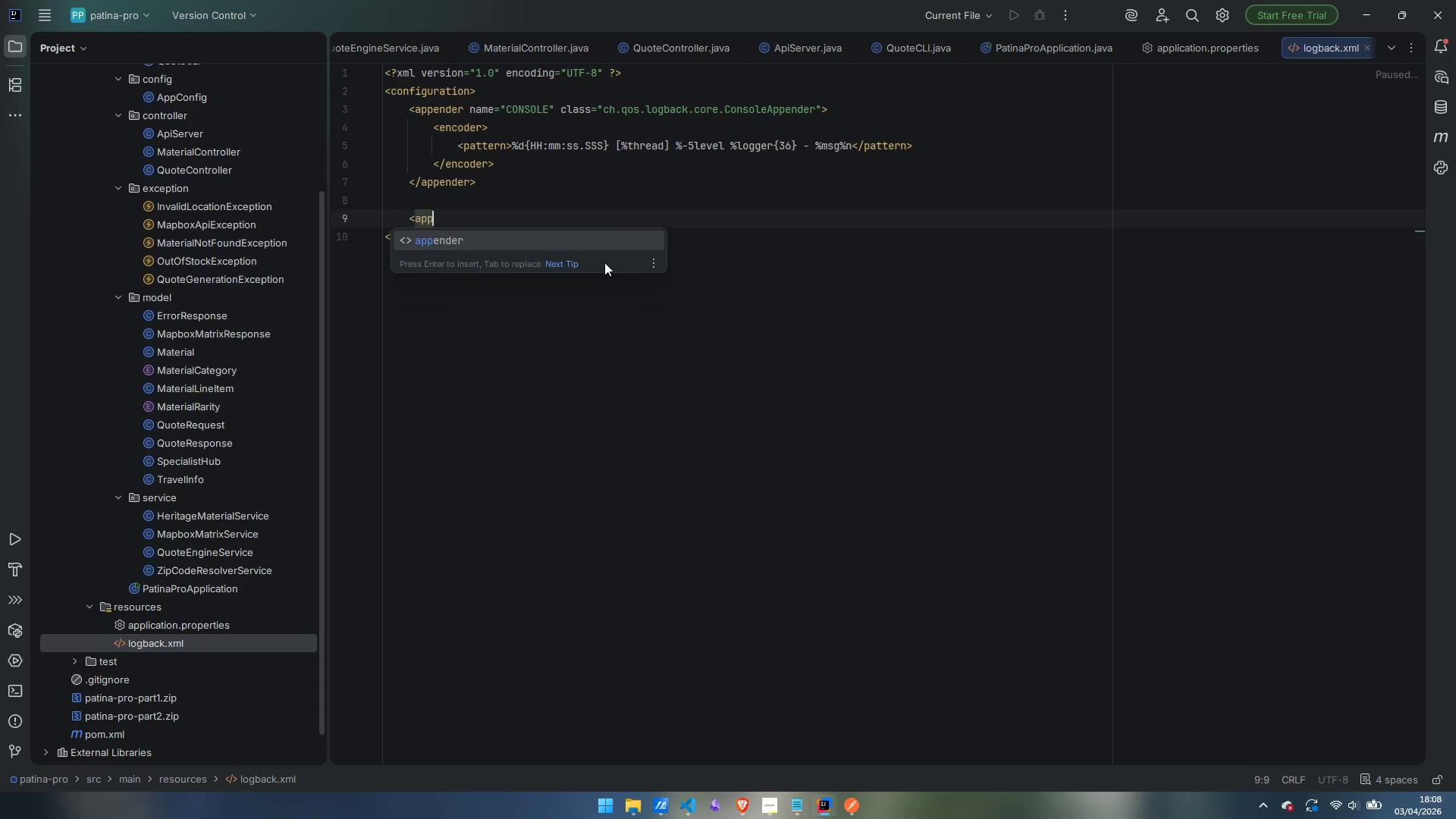 
key(Enter)
 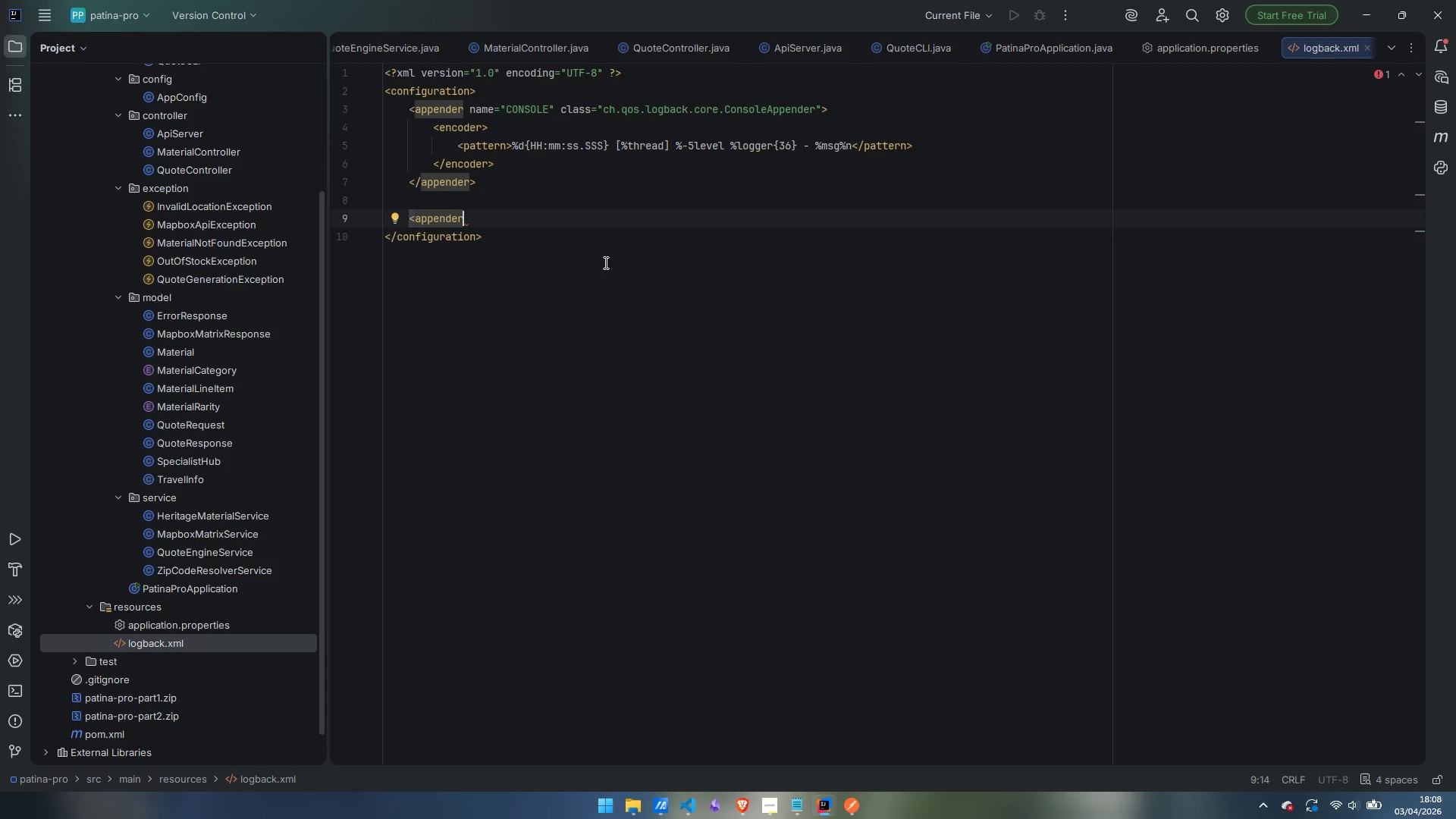 
type( name)
 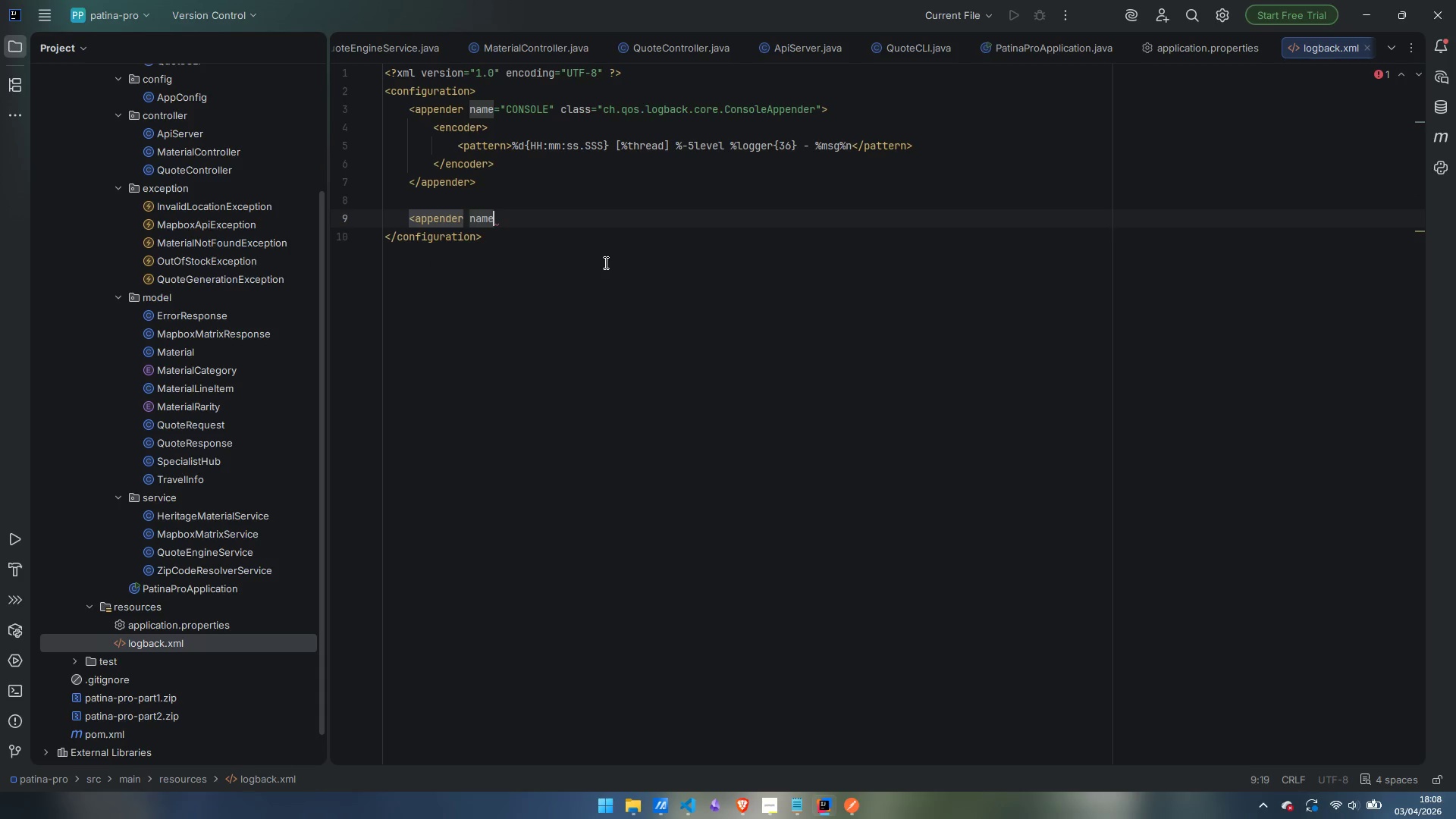 
key(Enter)
 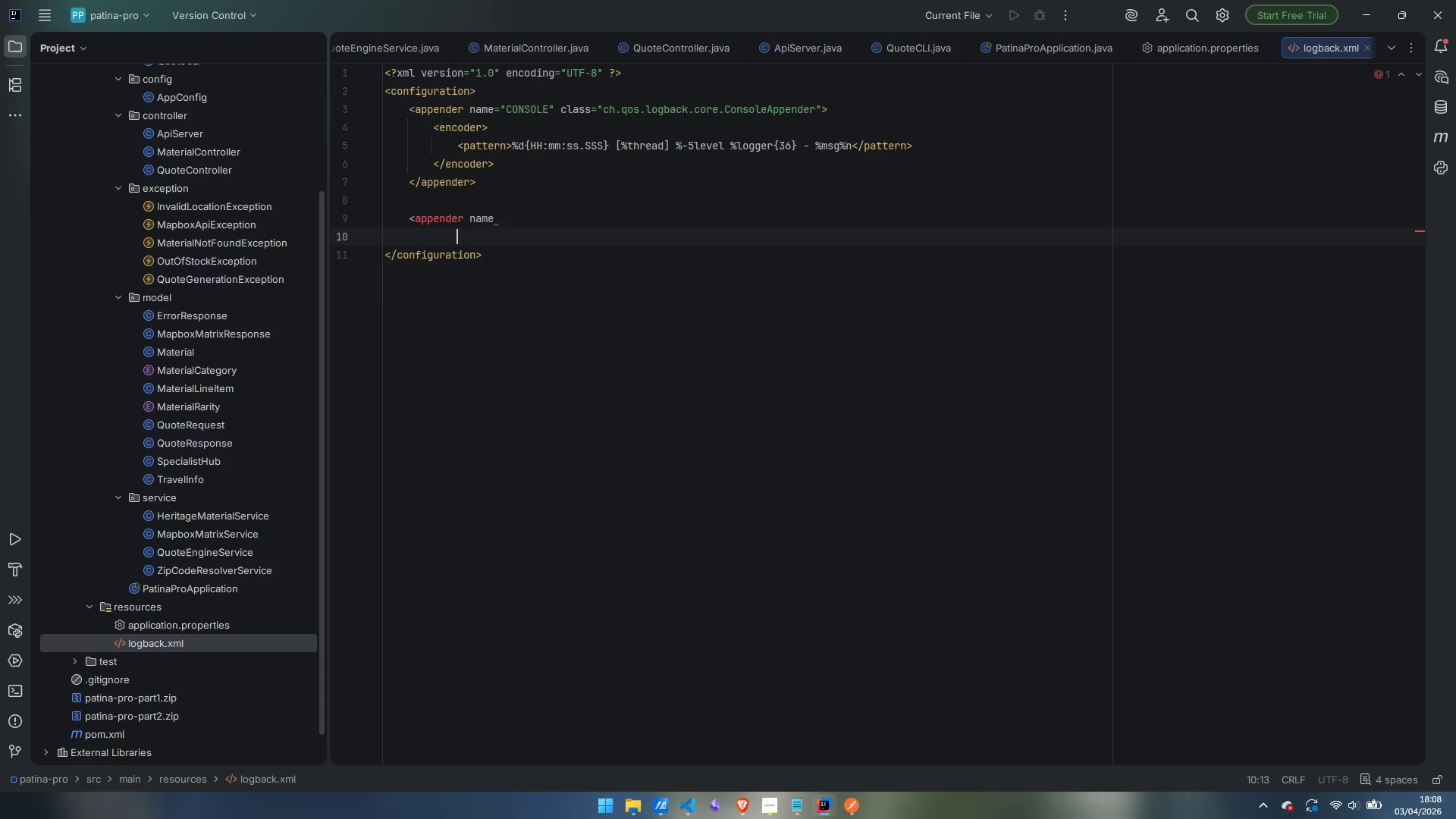 
key(Control+ControlLeft)
 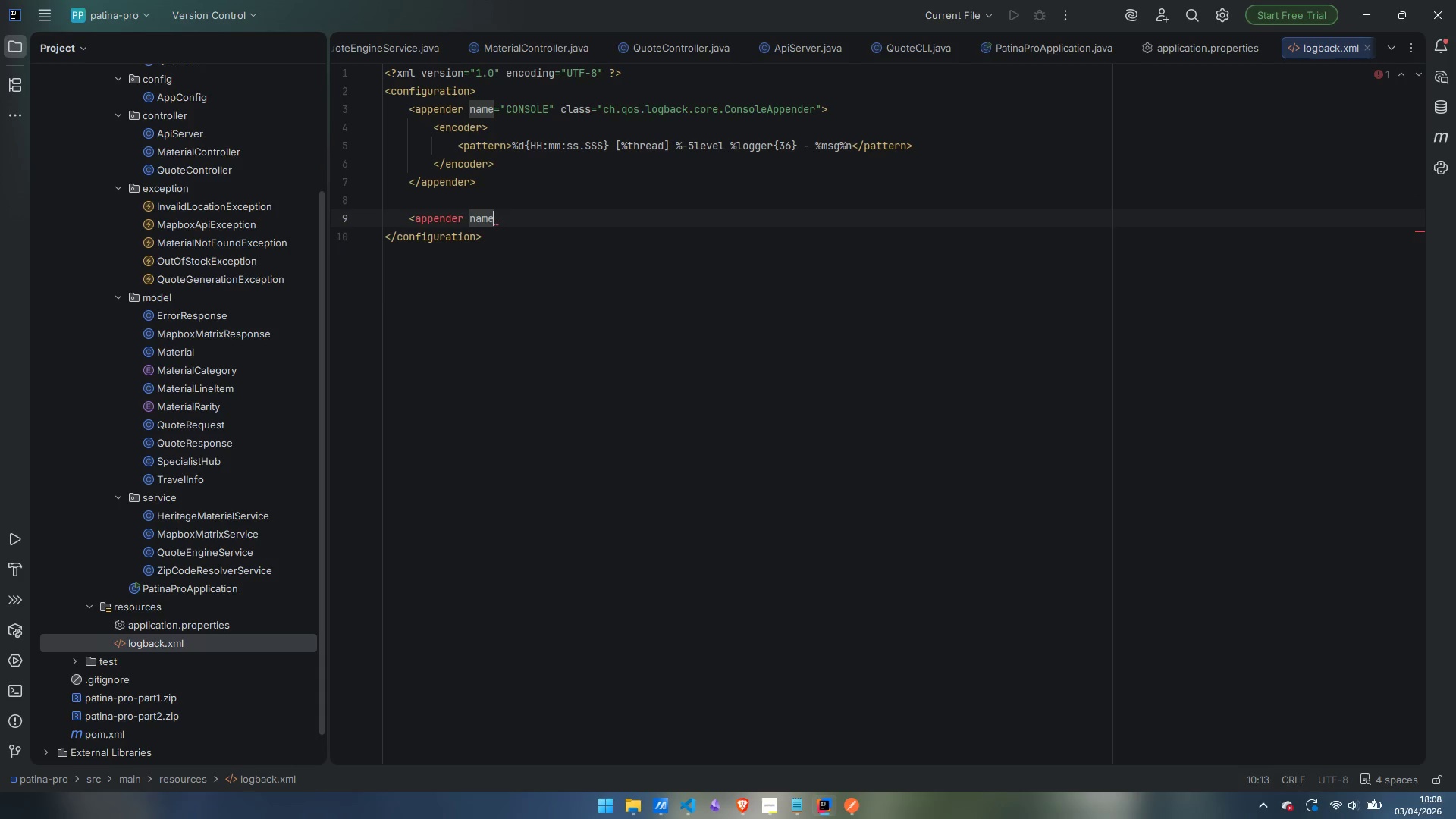 
key(Control+Z)
 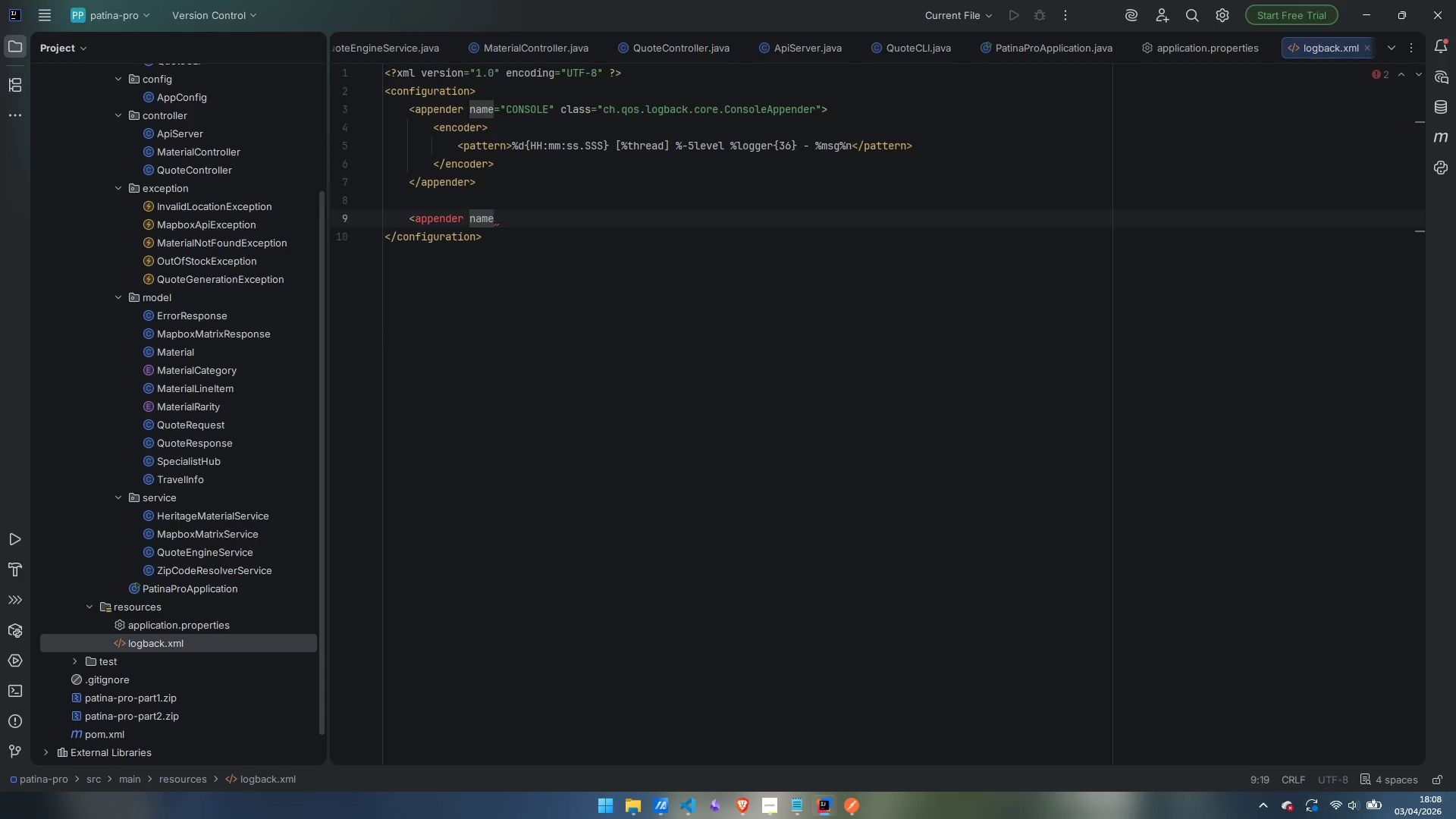 
type(=FILE)
 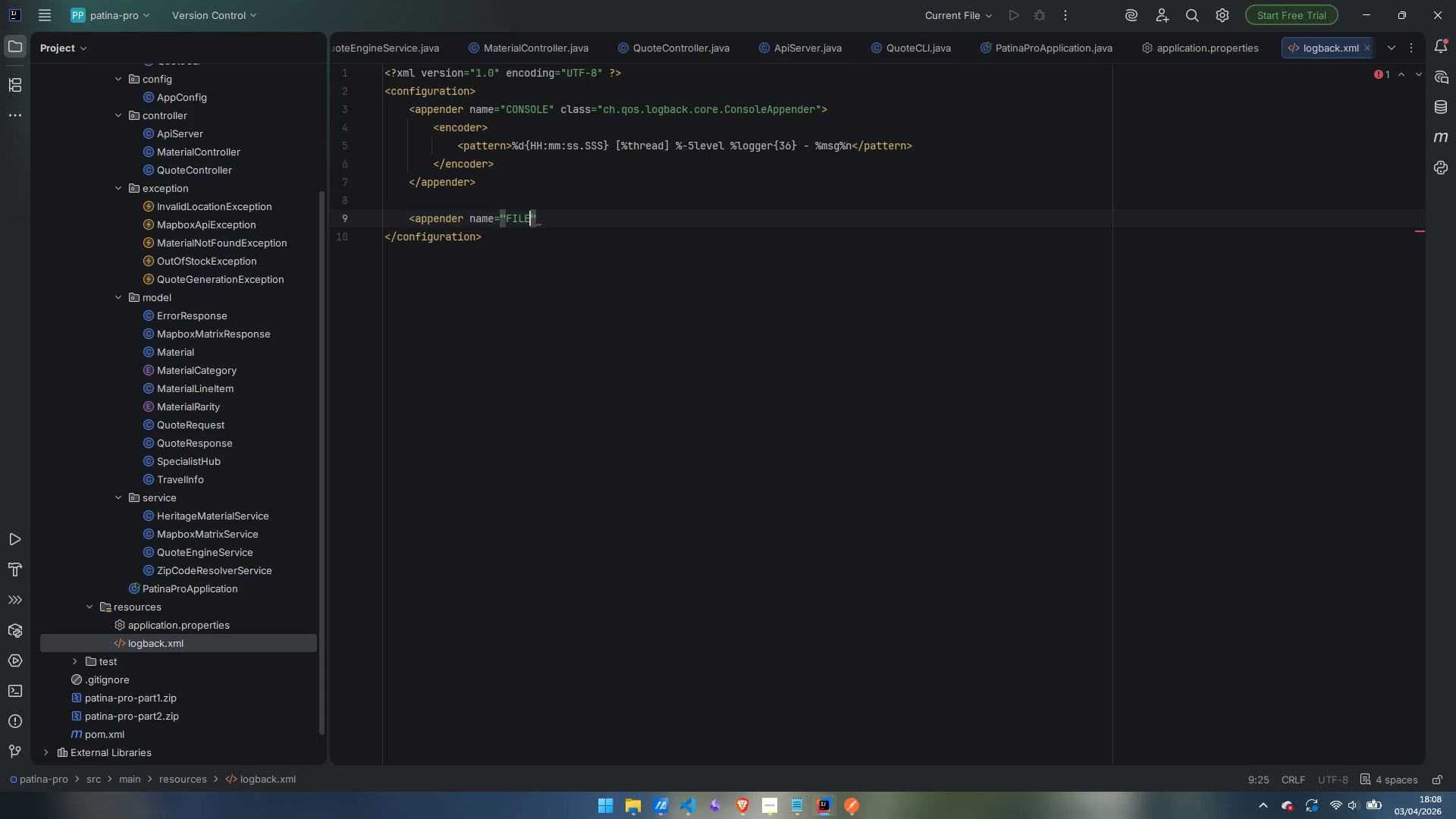 
key(ArrowRight)
 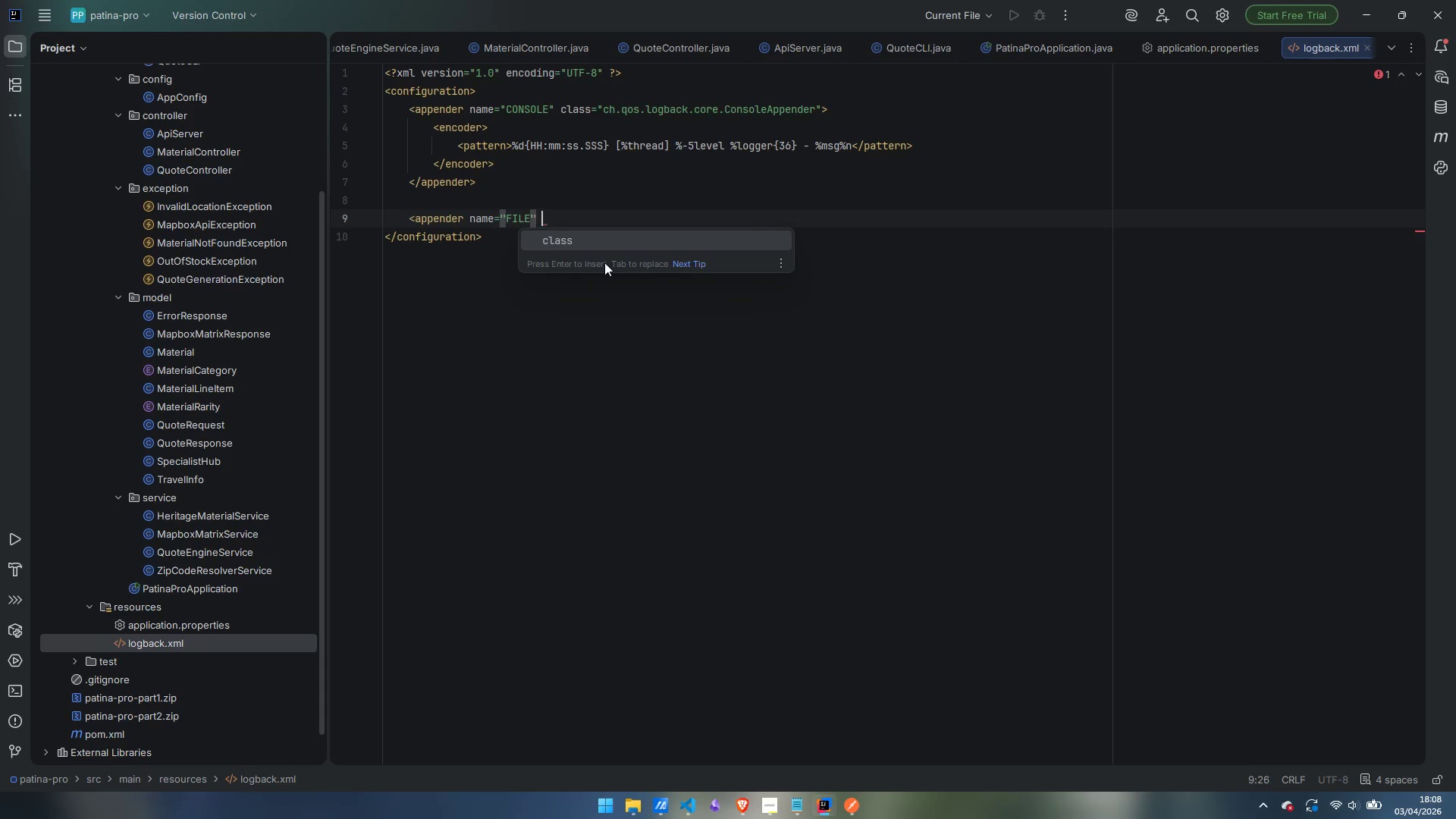 
type( class)
 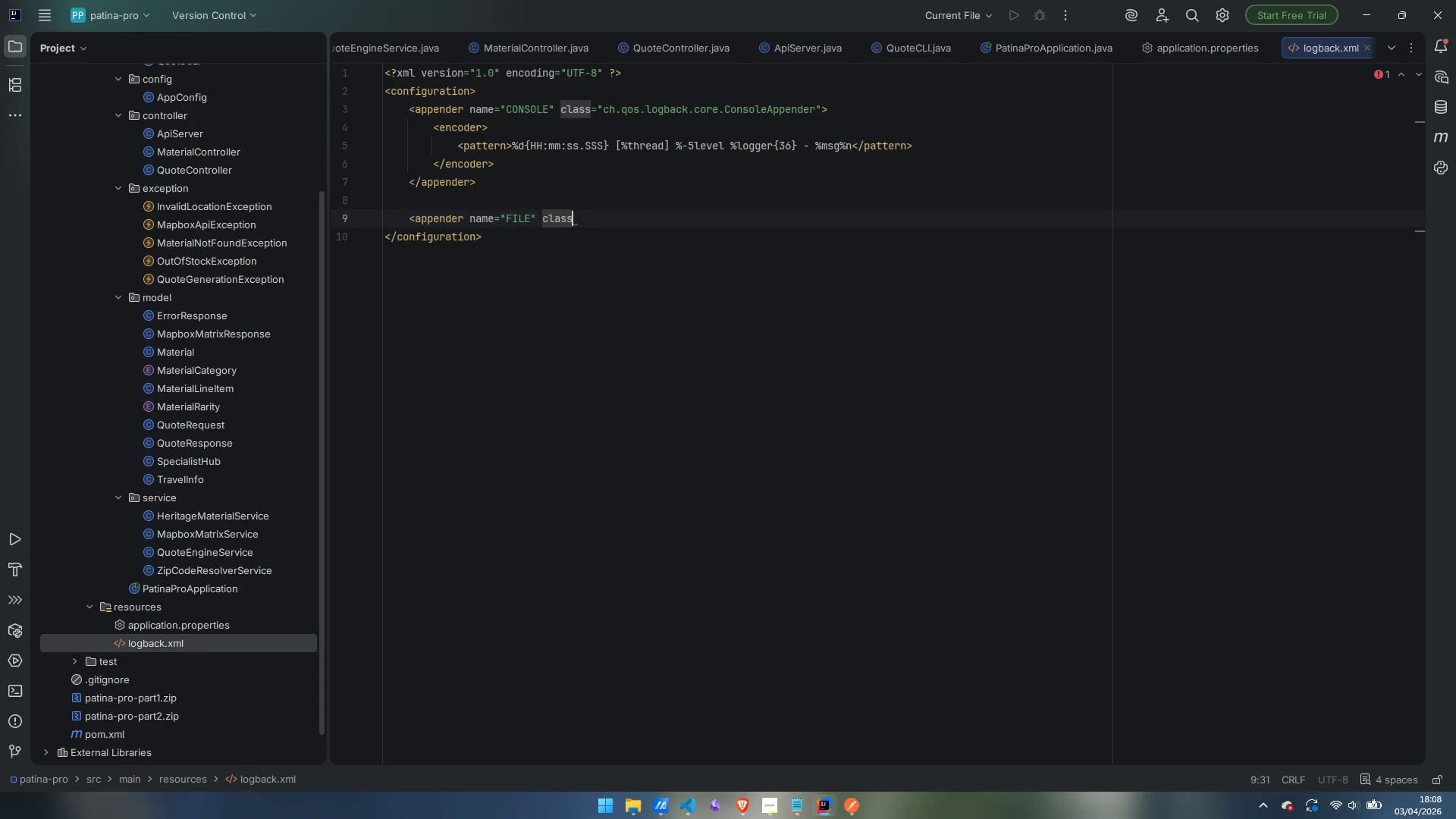 
key(Enter)
 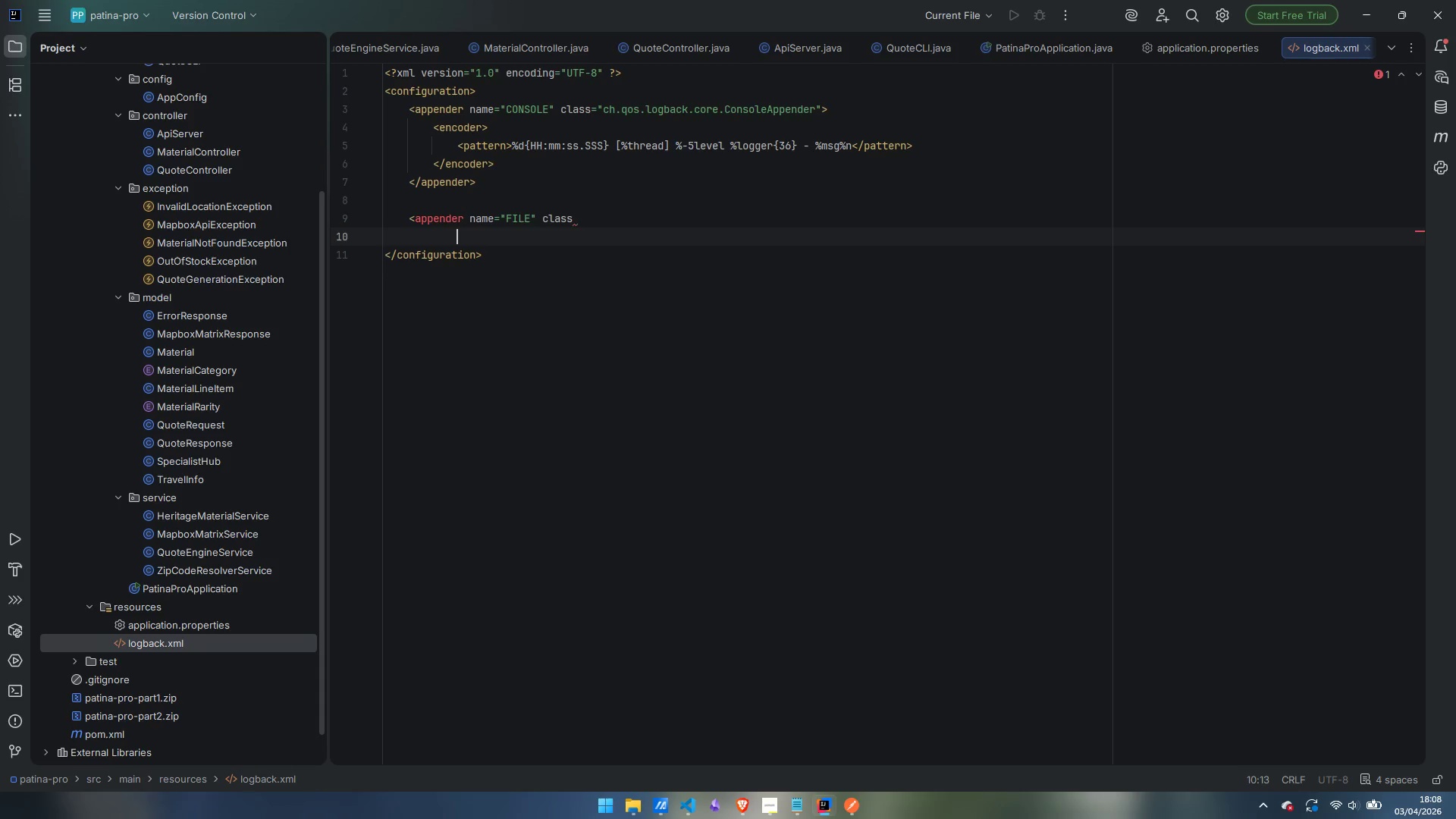 
key(Control+ControlLeft)
 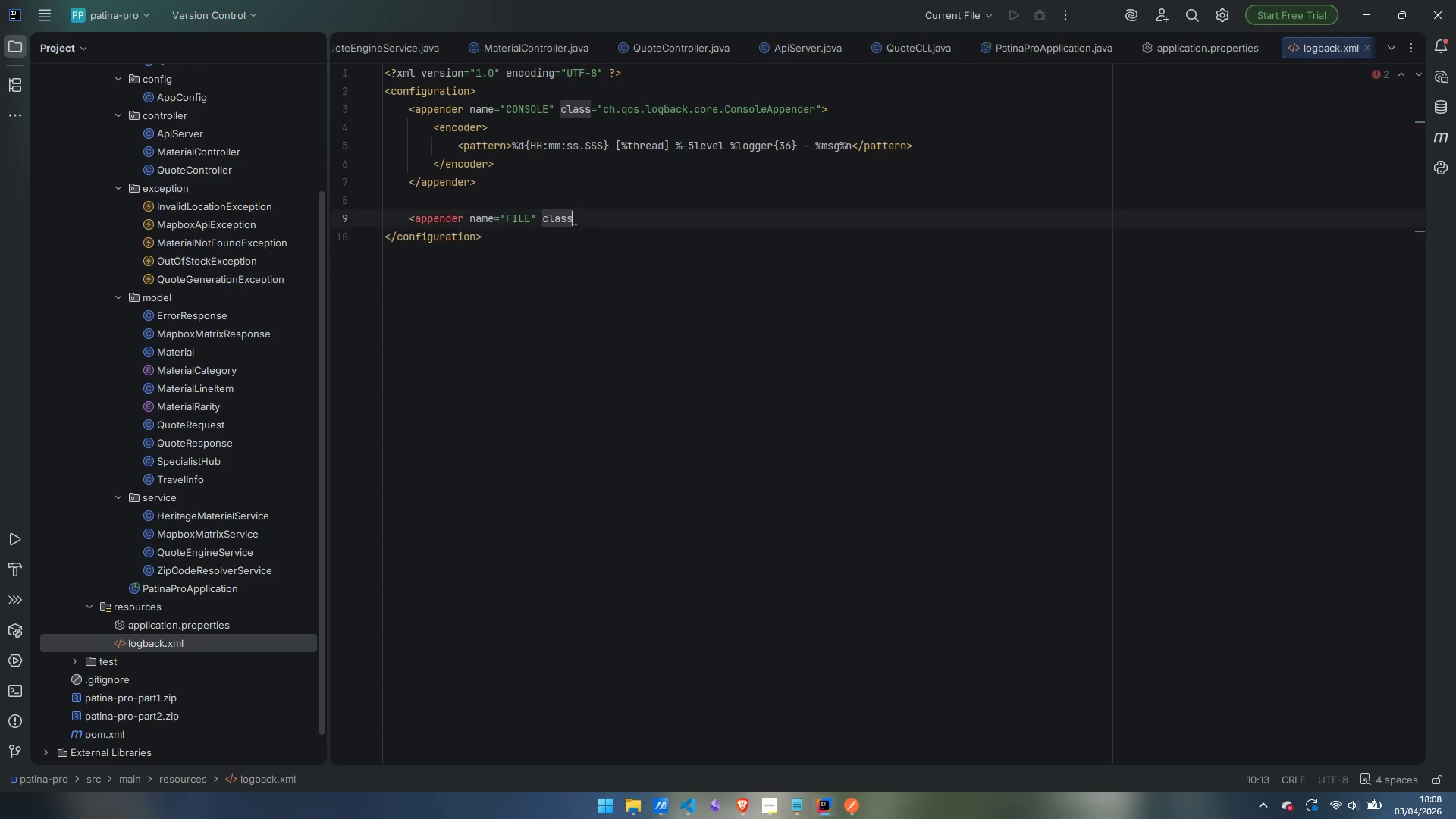 
key(Control+Z)
 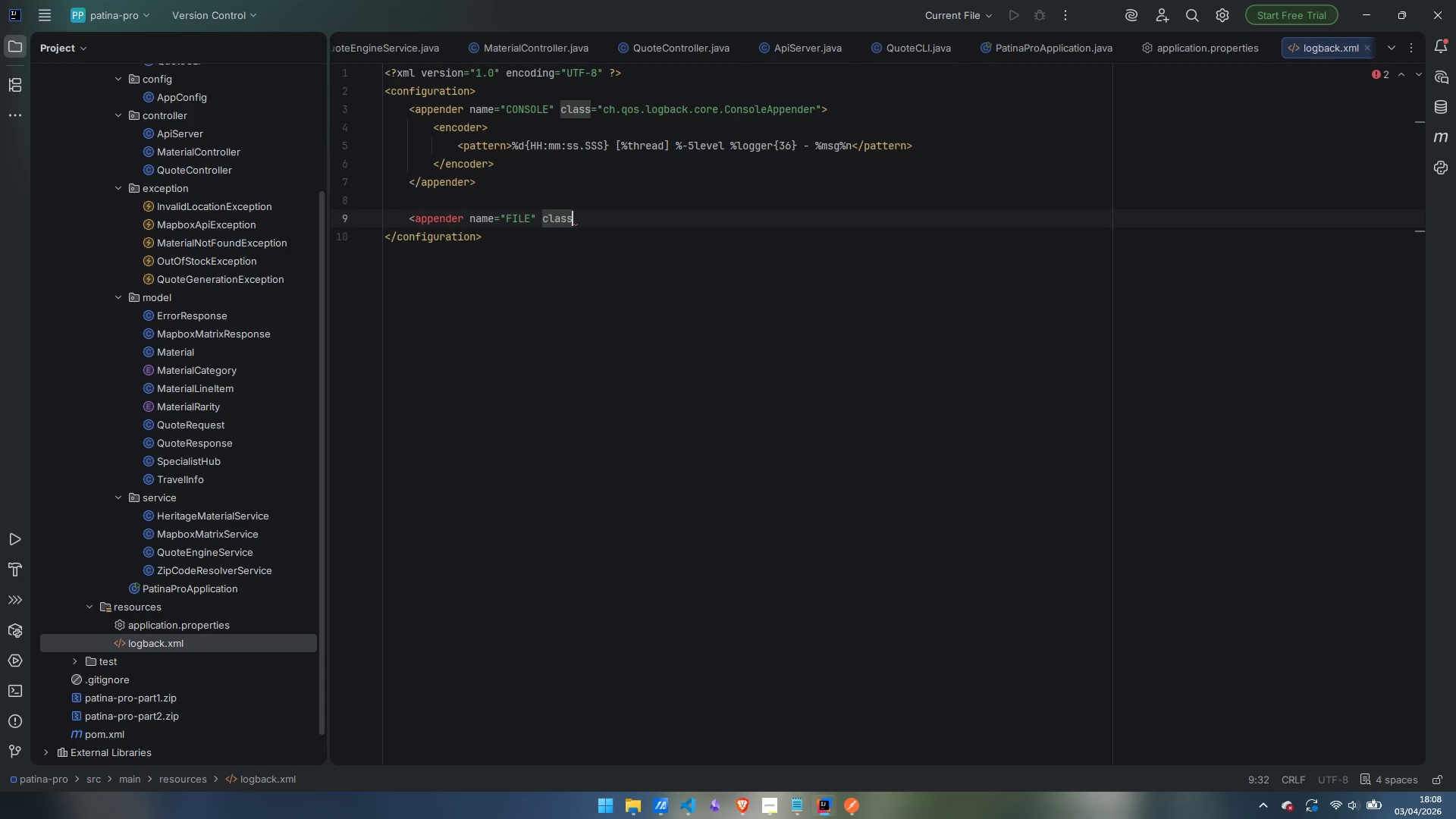 
type(=ch.qos.local)
key(Backspace)
key(Backspace)
key(Backspace)
 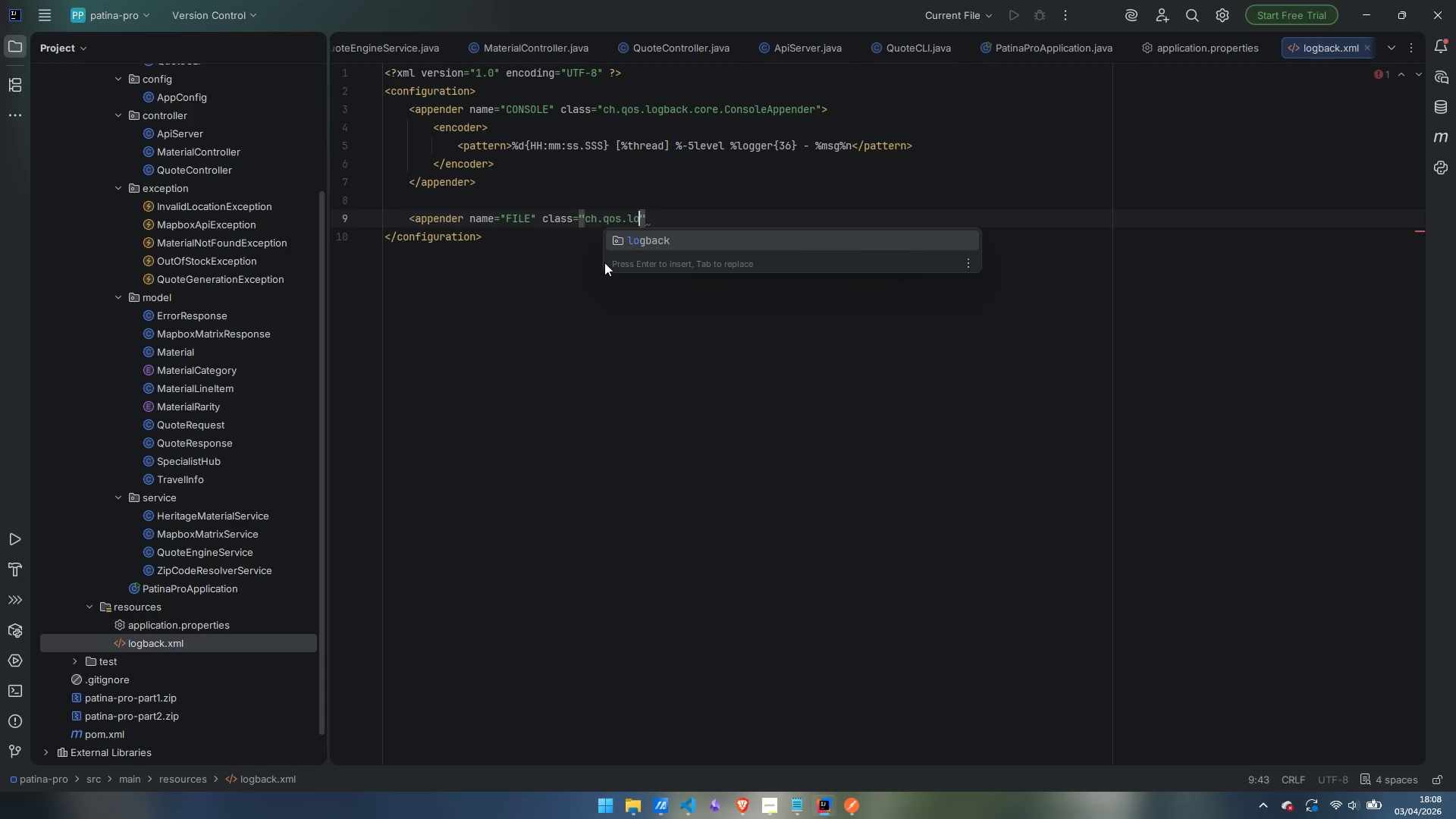 
key(Enter)
 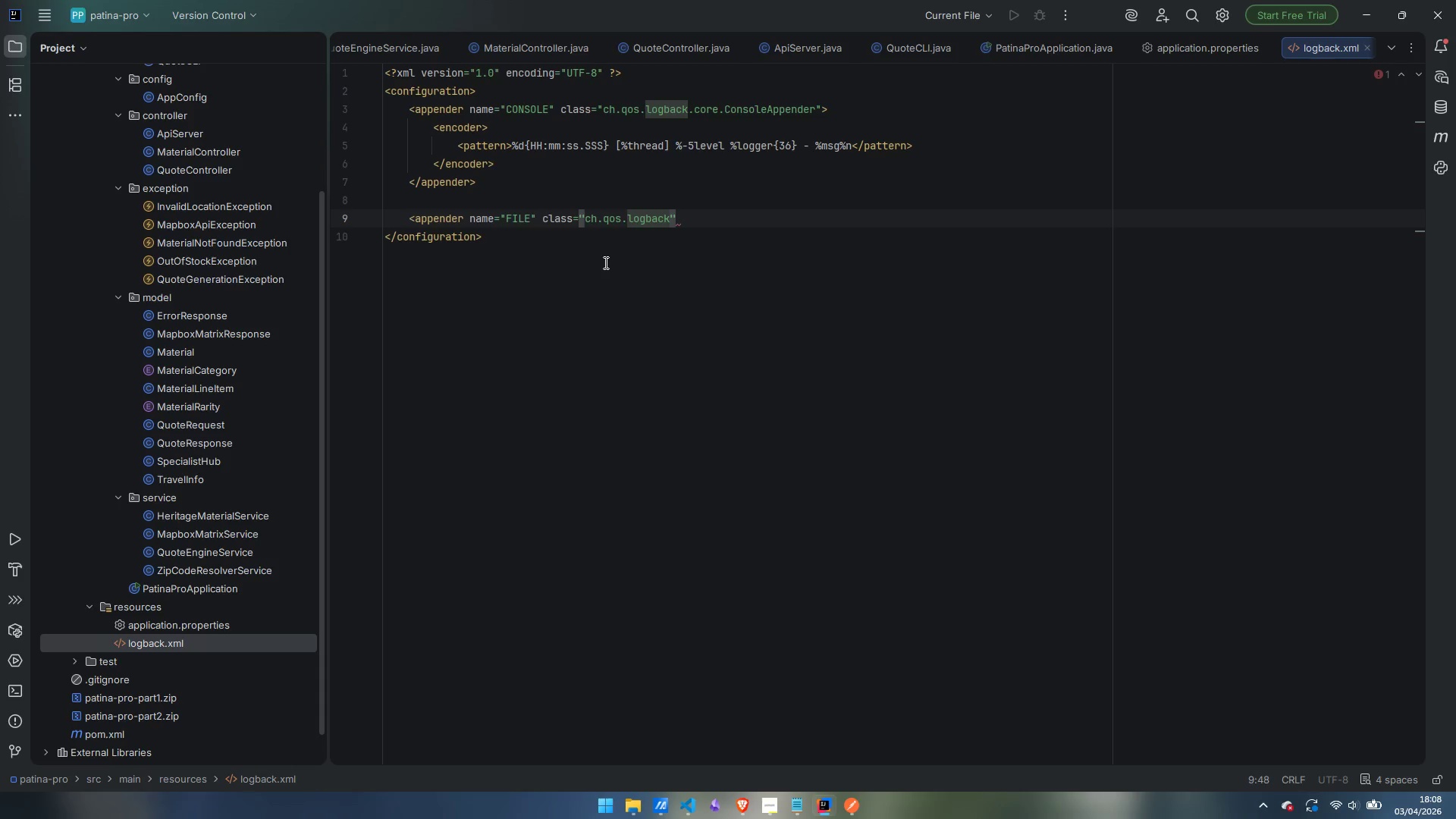 
key(Period)
 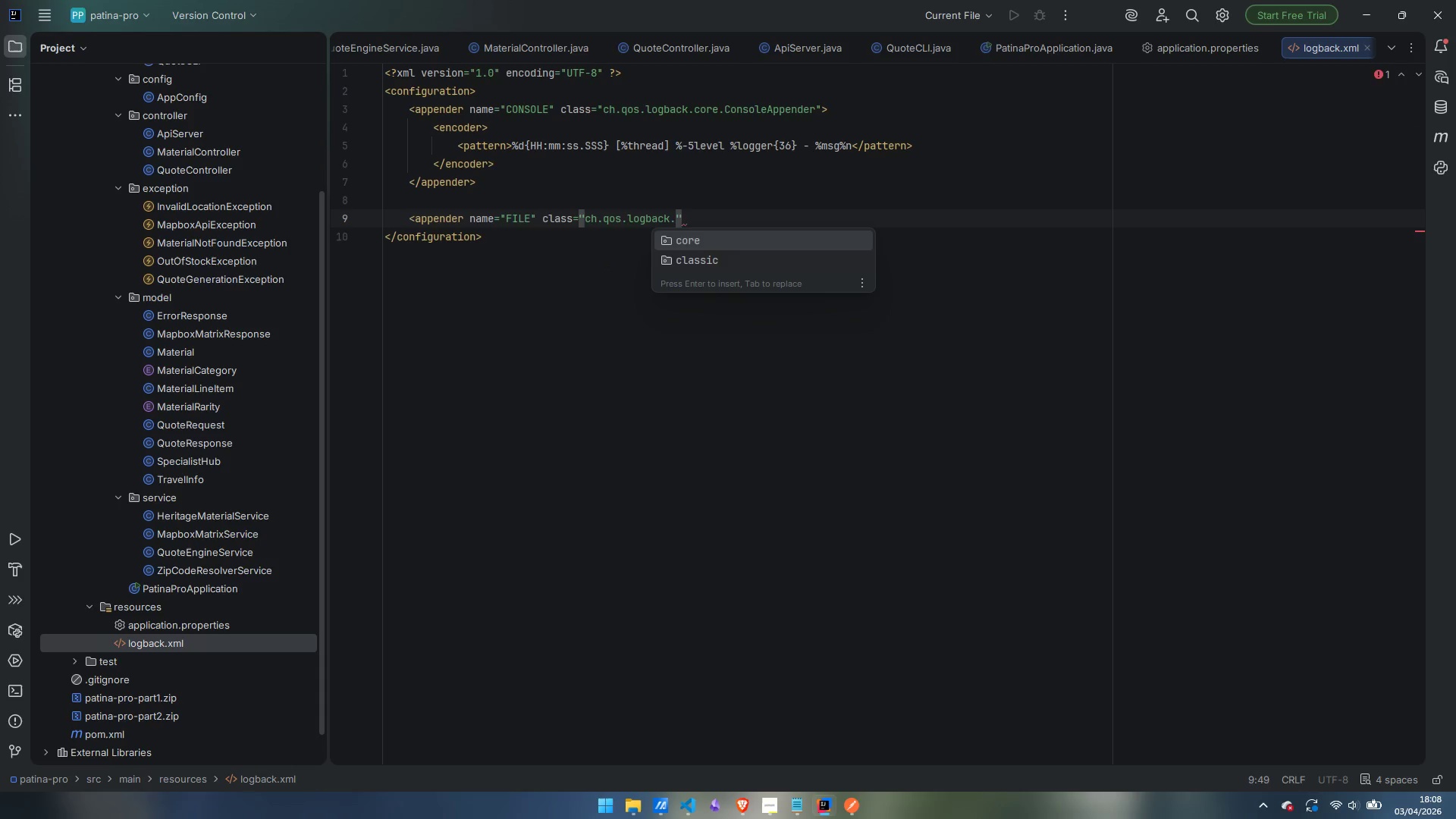 
key(C)
 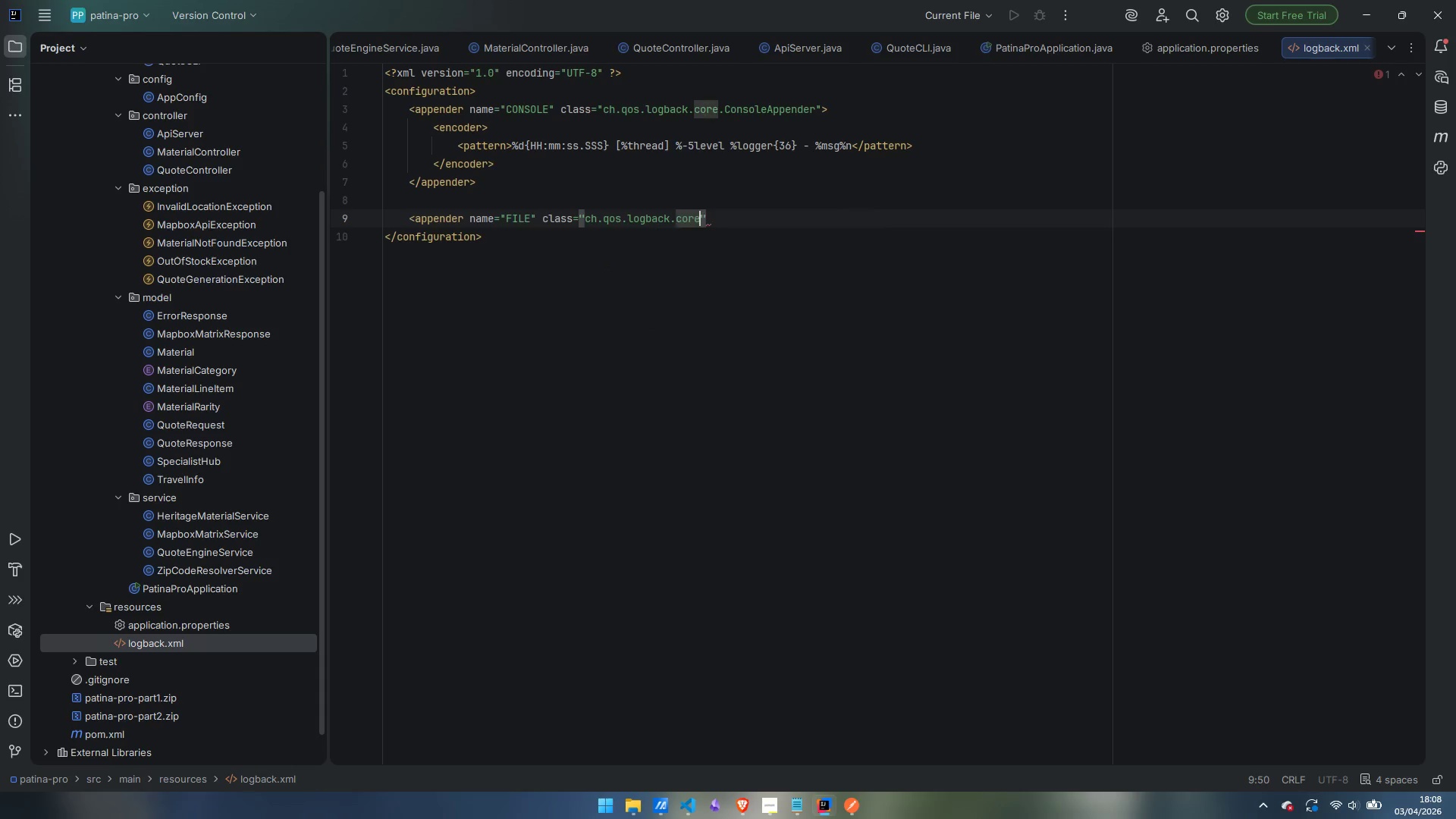 
key(Enter)
 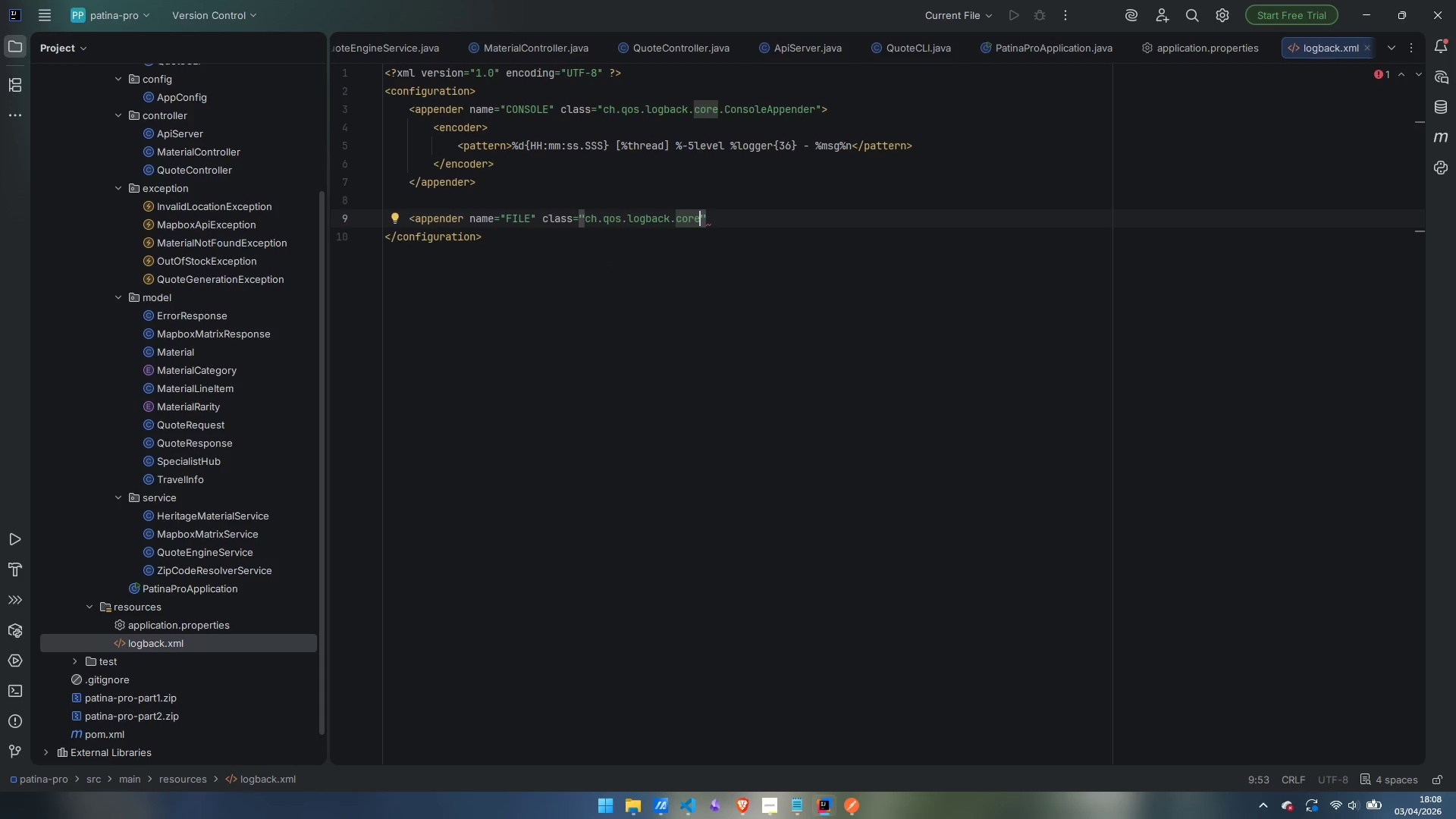 
type(.rolling.Roo)
 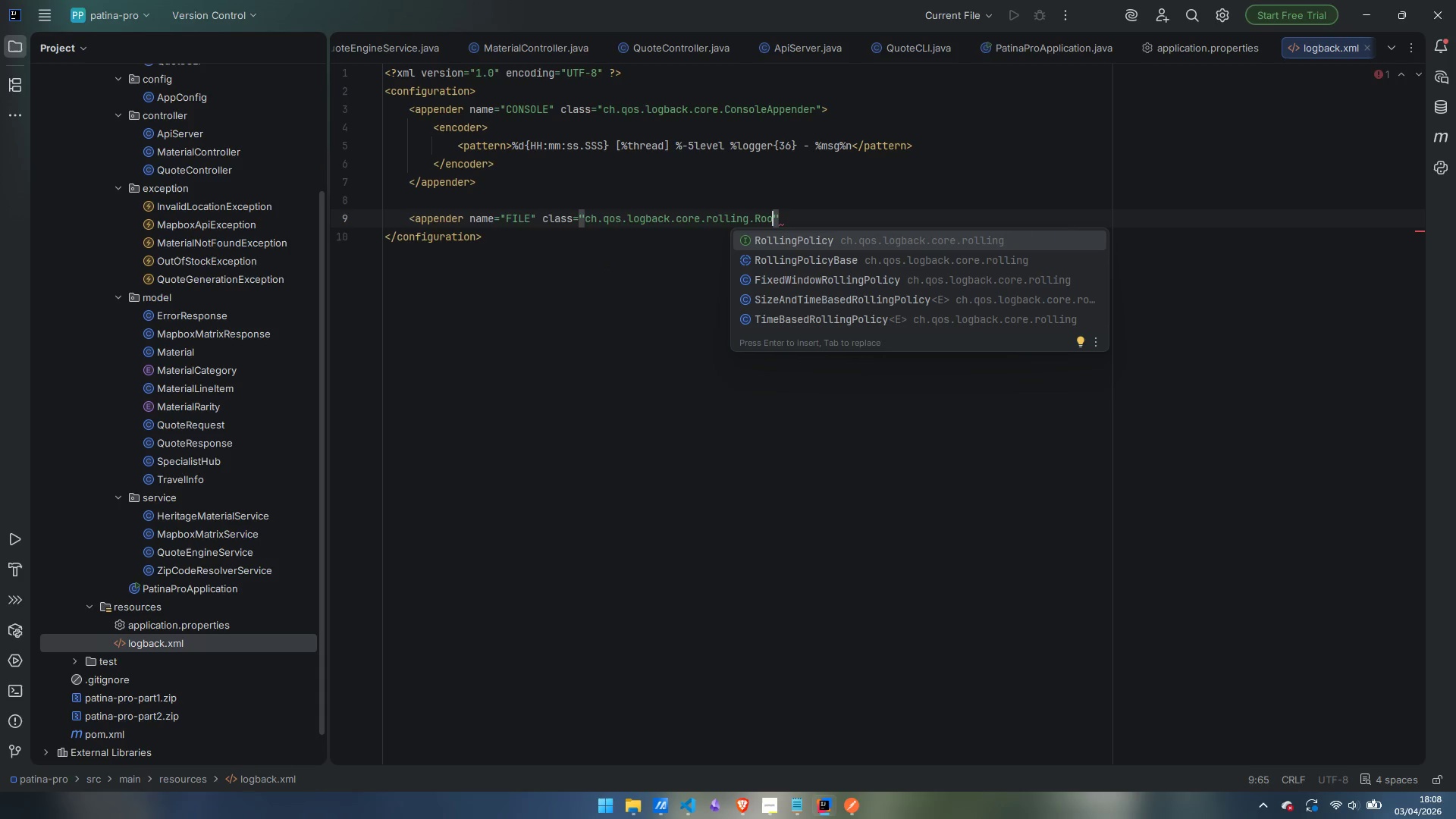 
key(Backspace)
type(lling)
 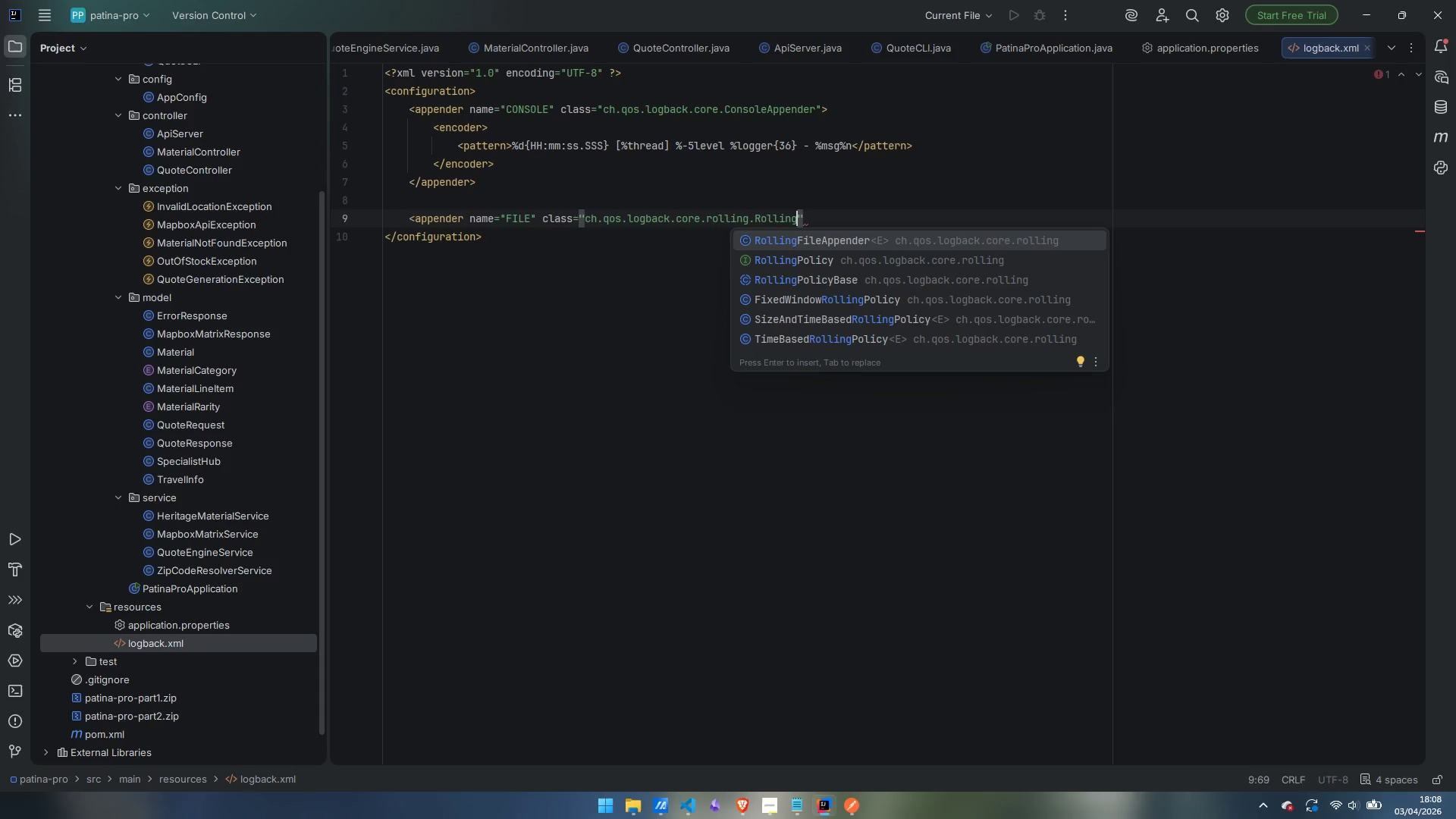 
hold_key(key=ShiftLeft, duration=0.41)
 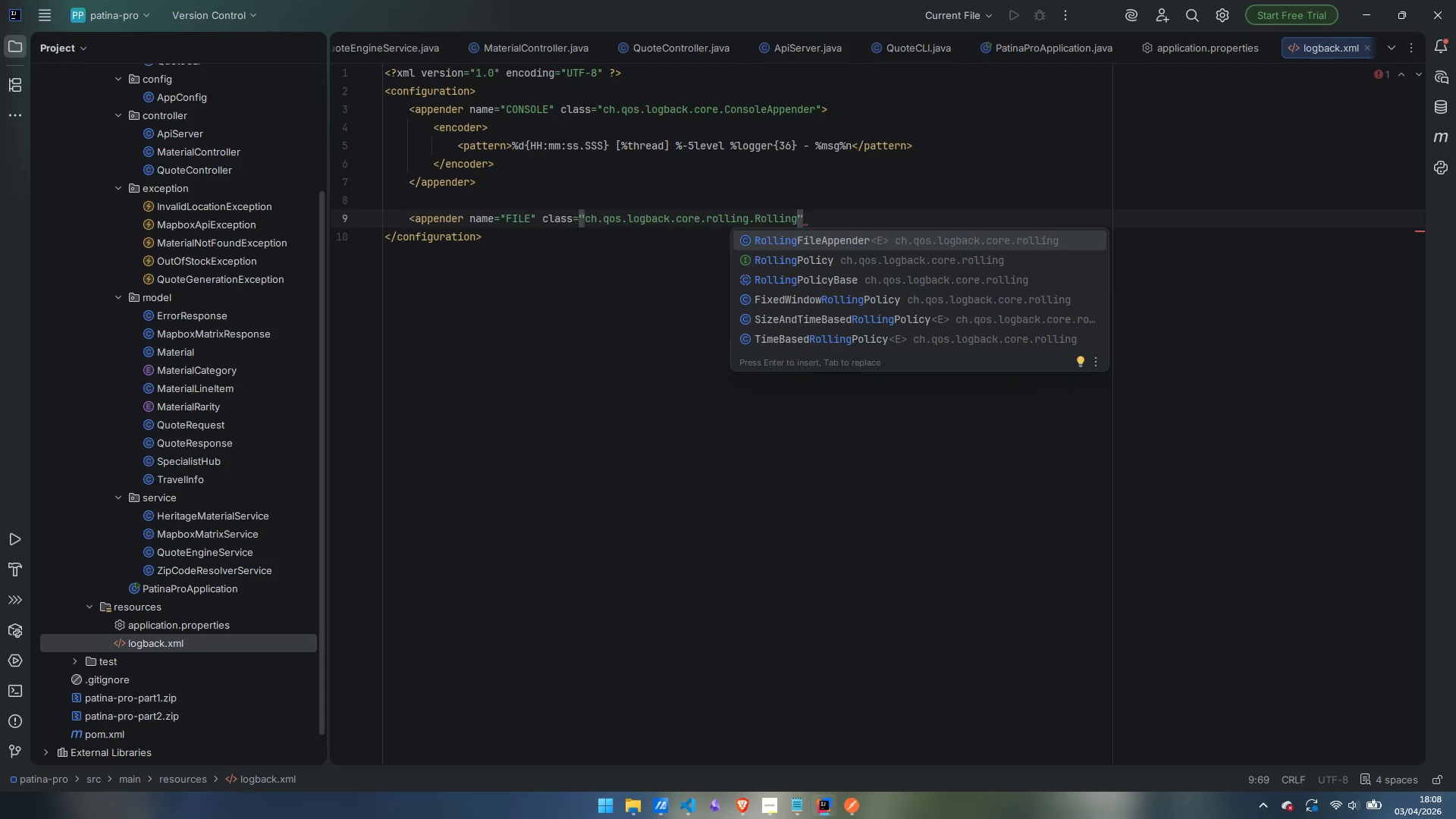 
key(Enter)
 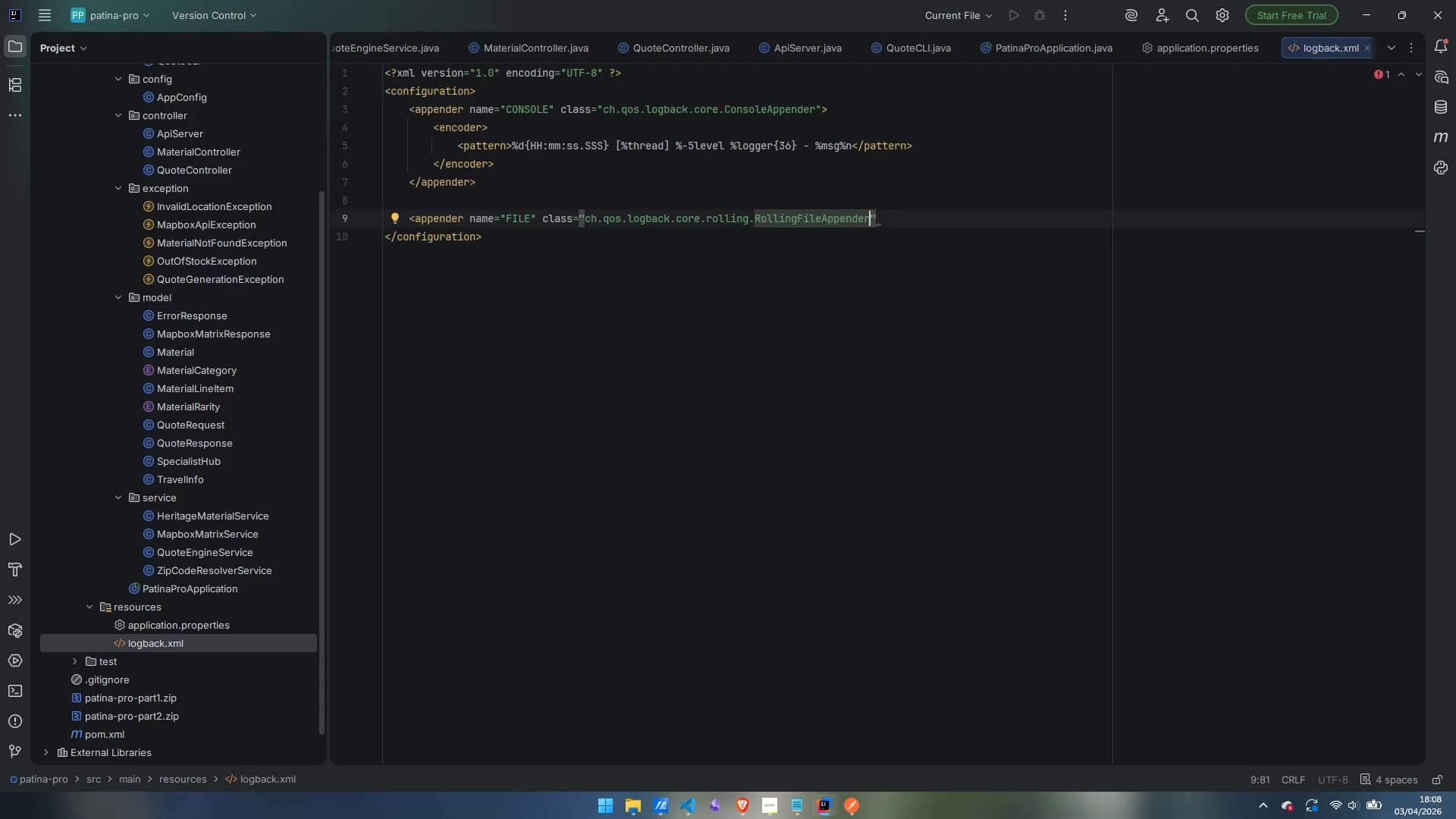 
key(ArrowRight)
 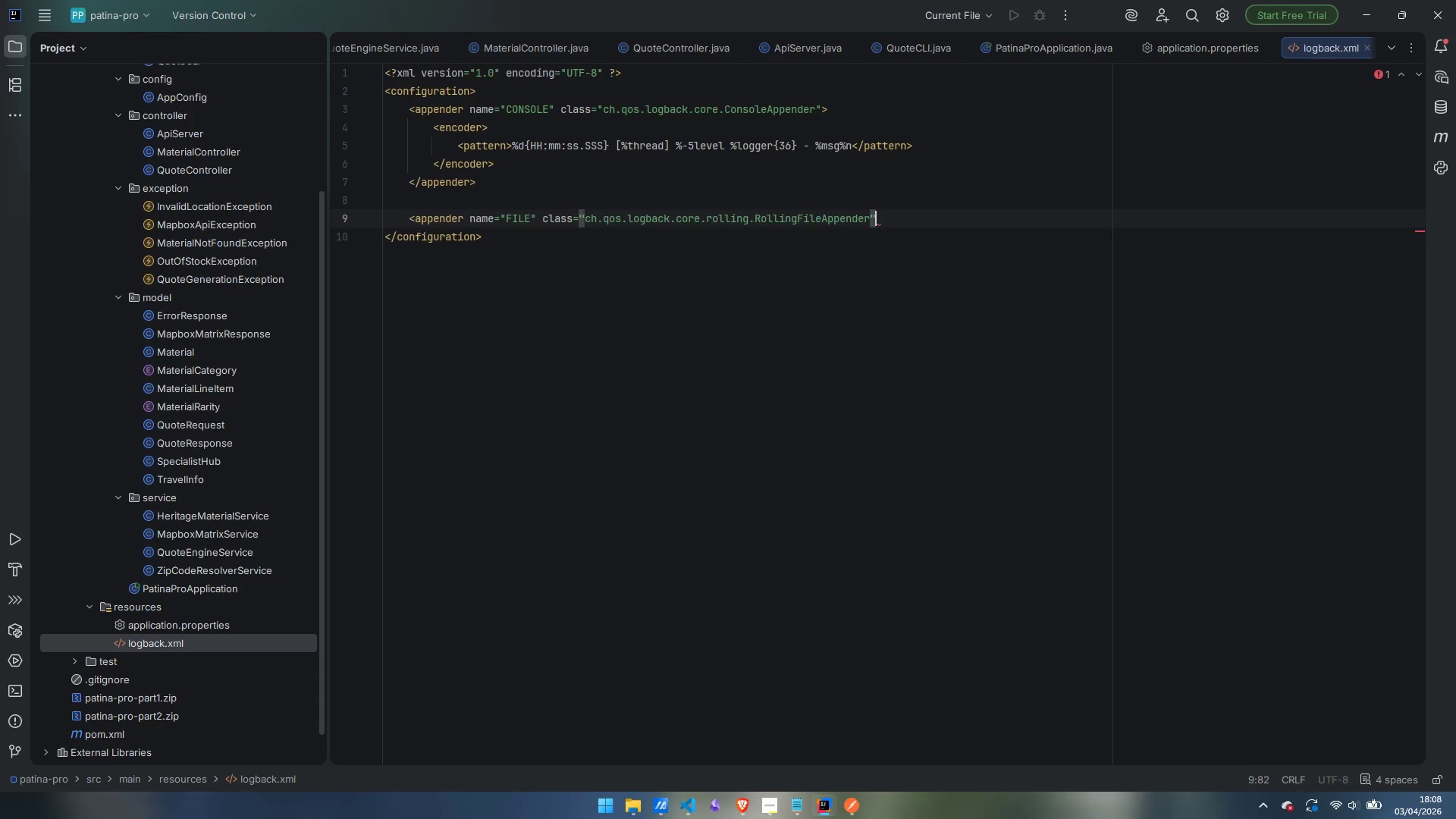 
key(Shift+Period)
 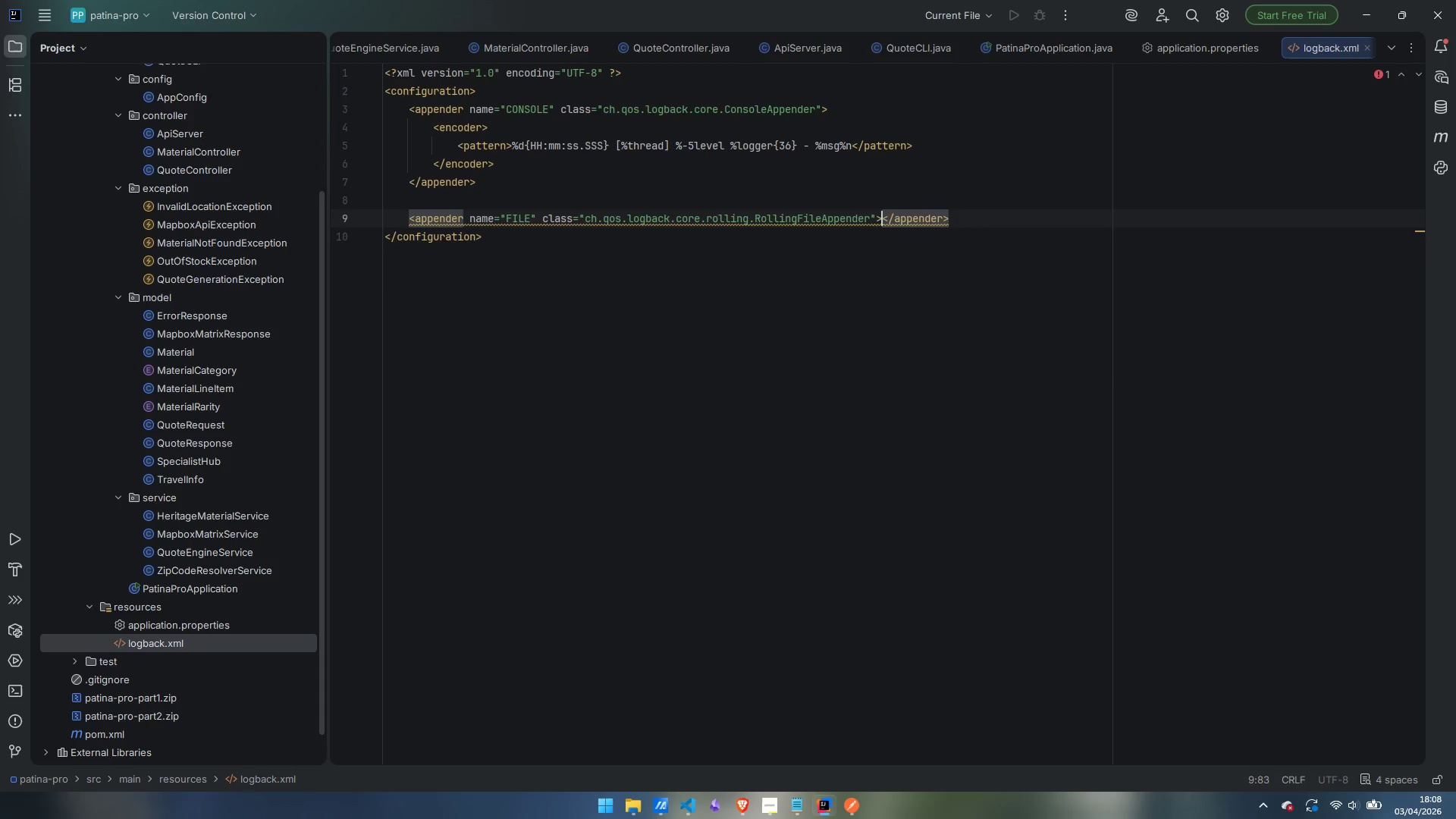 
key(Enter)
 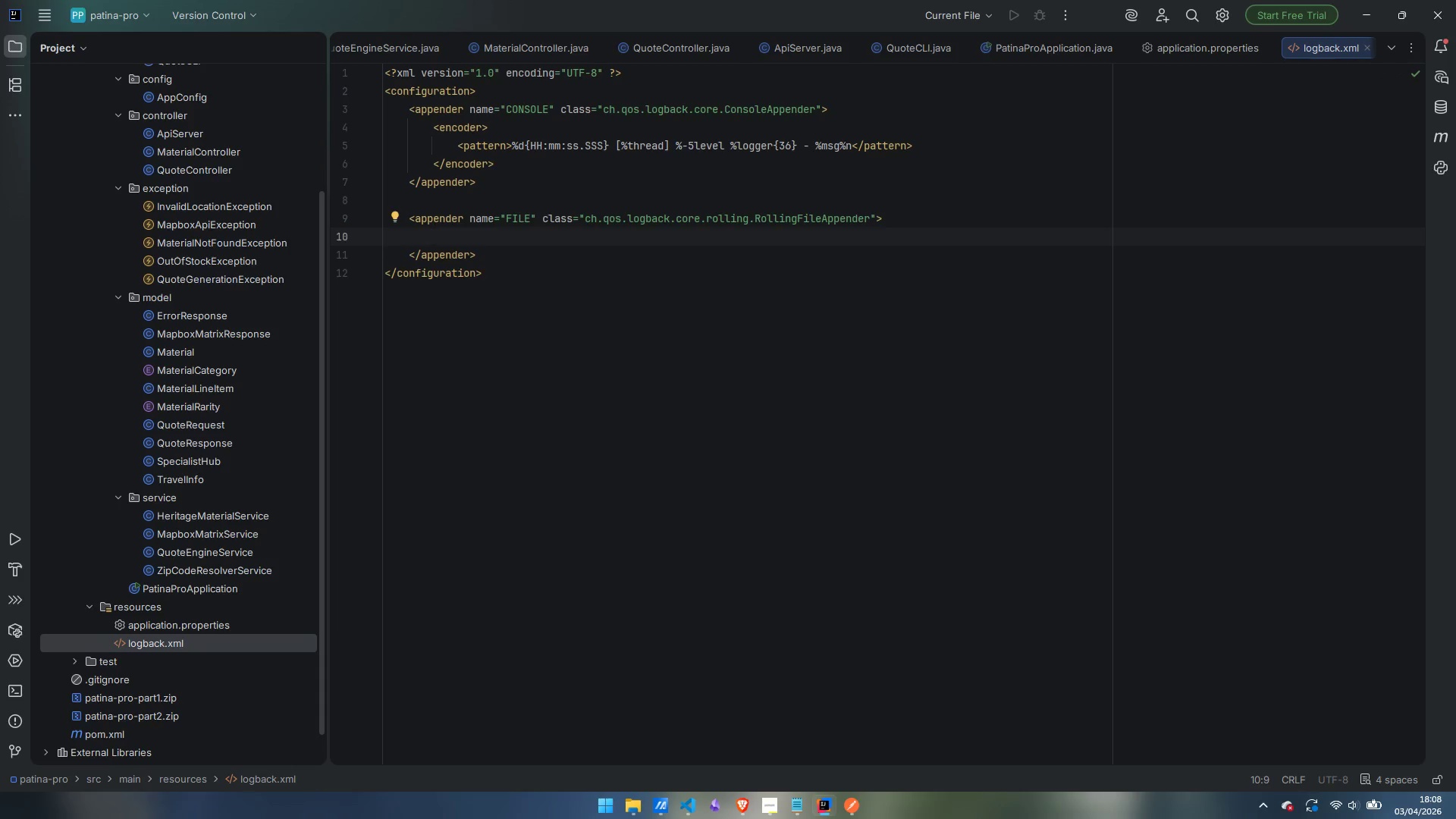 
type(<file)
 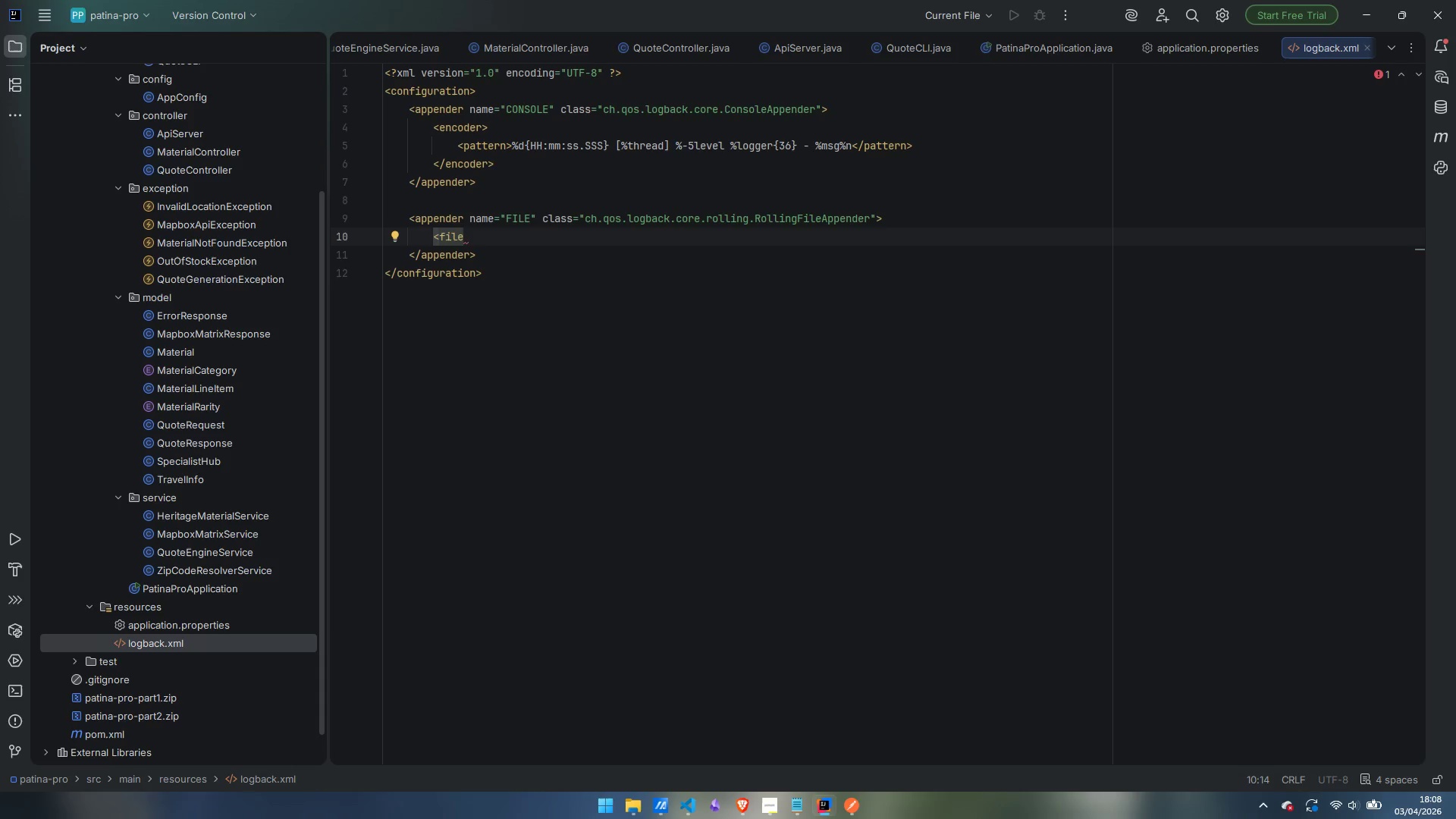 
type(>logs/paint)
key(Backspace)
key(Backspace)
key(Backspace)
type(tina-pro.log)
 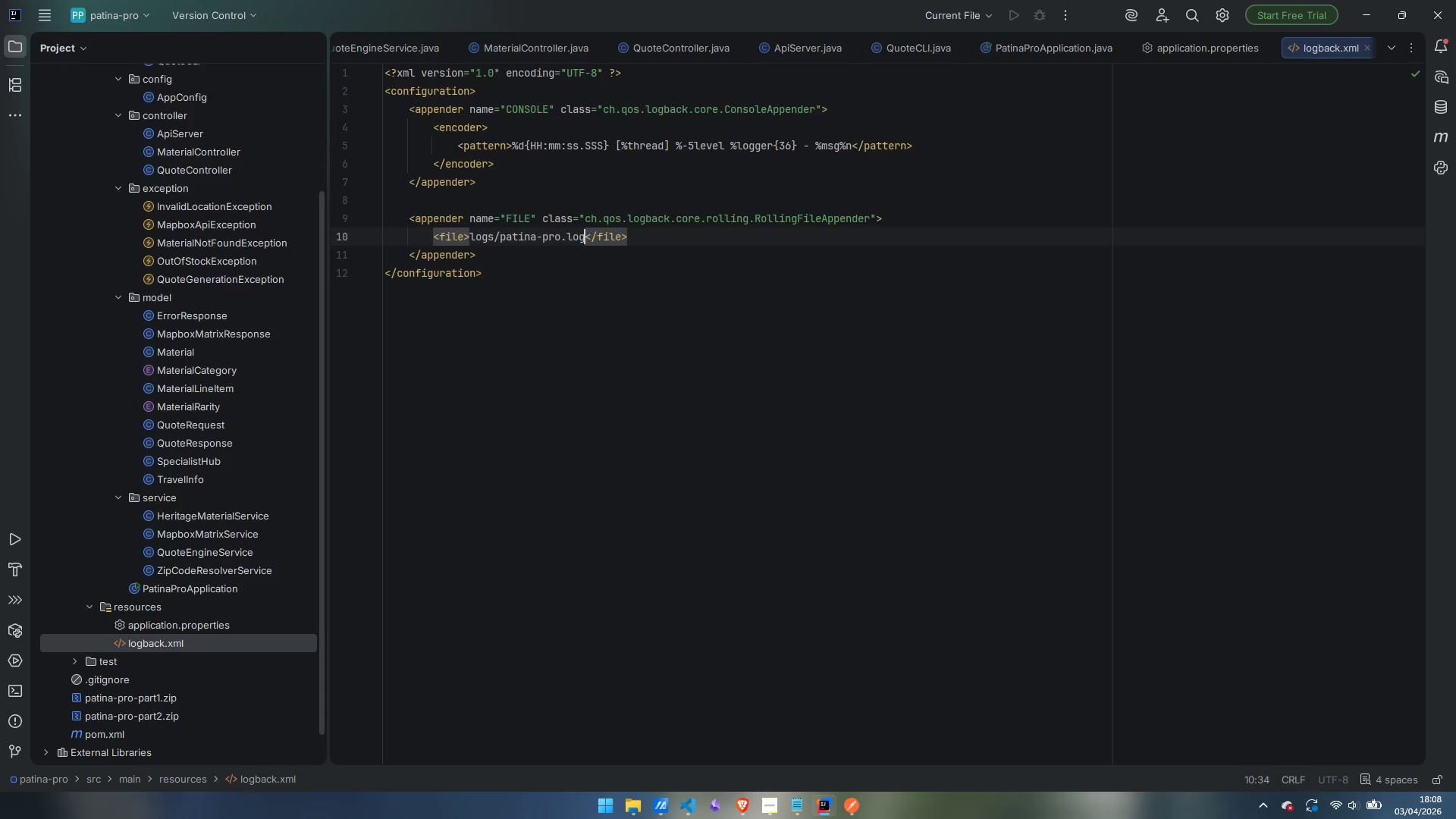 
key(ArrowRight)
 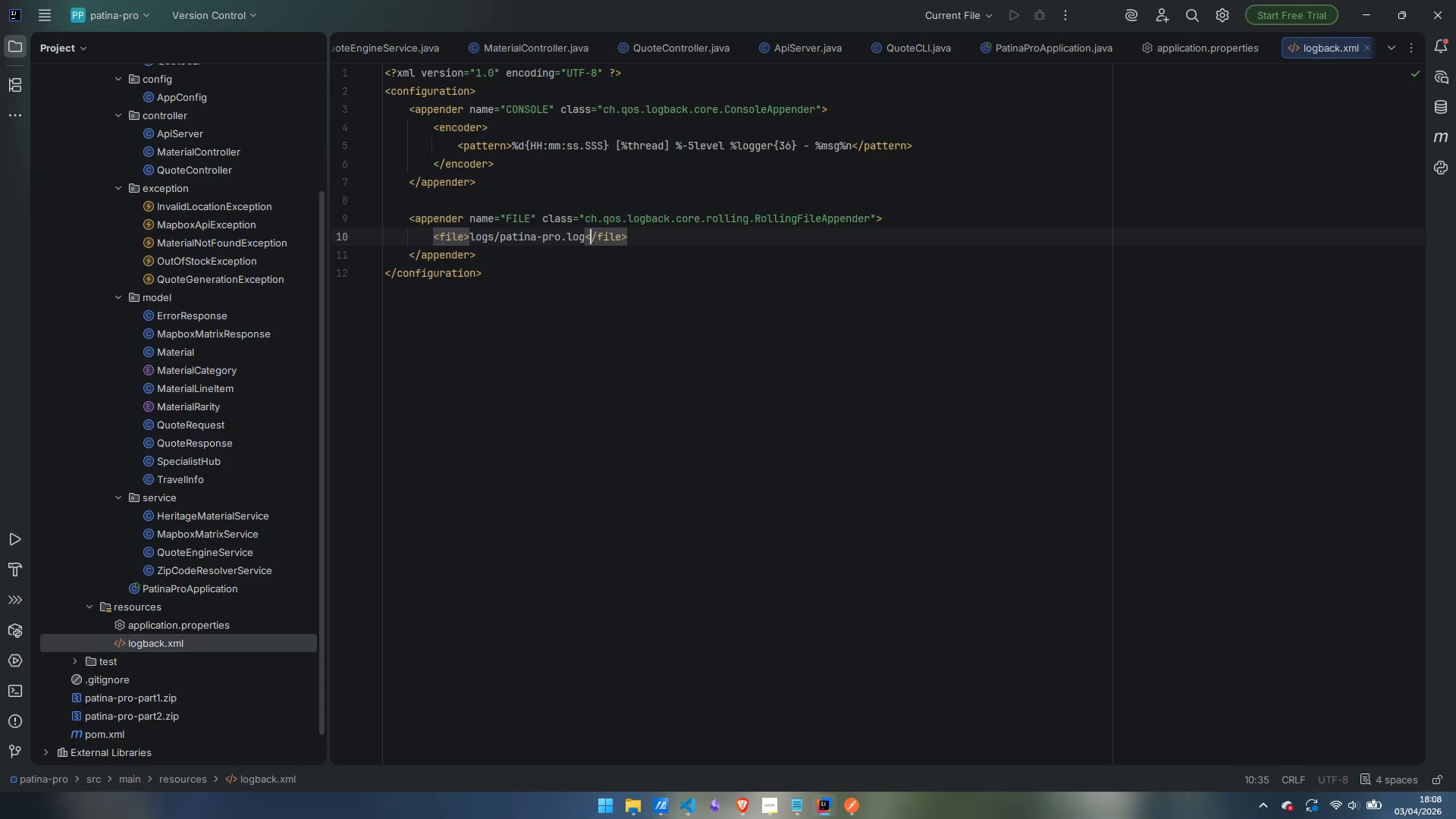 
key(ArrowRight)
 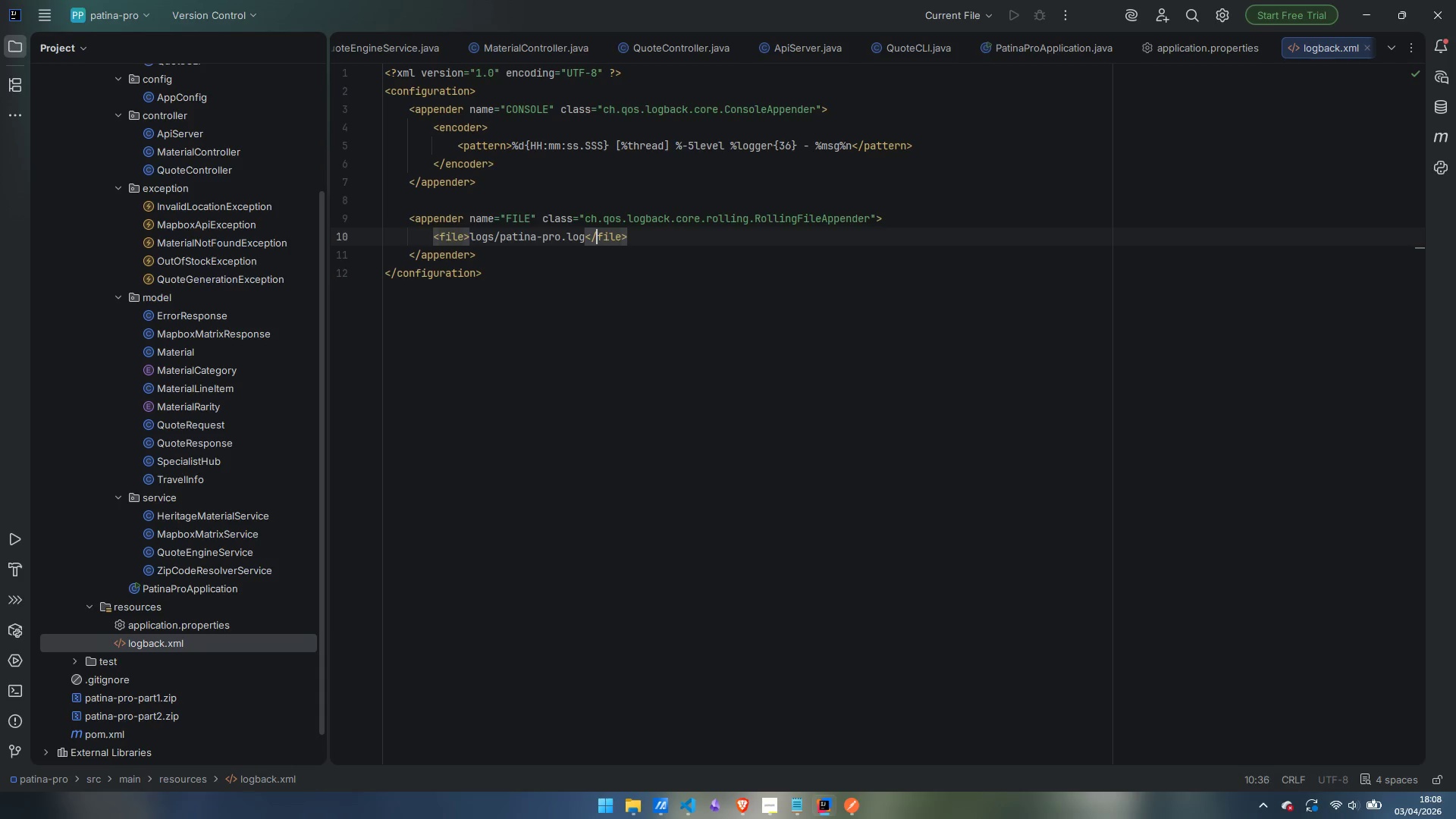 
key(ArrowRight)
 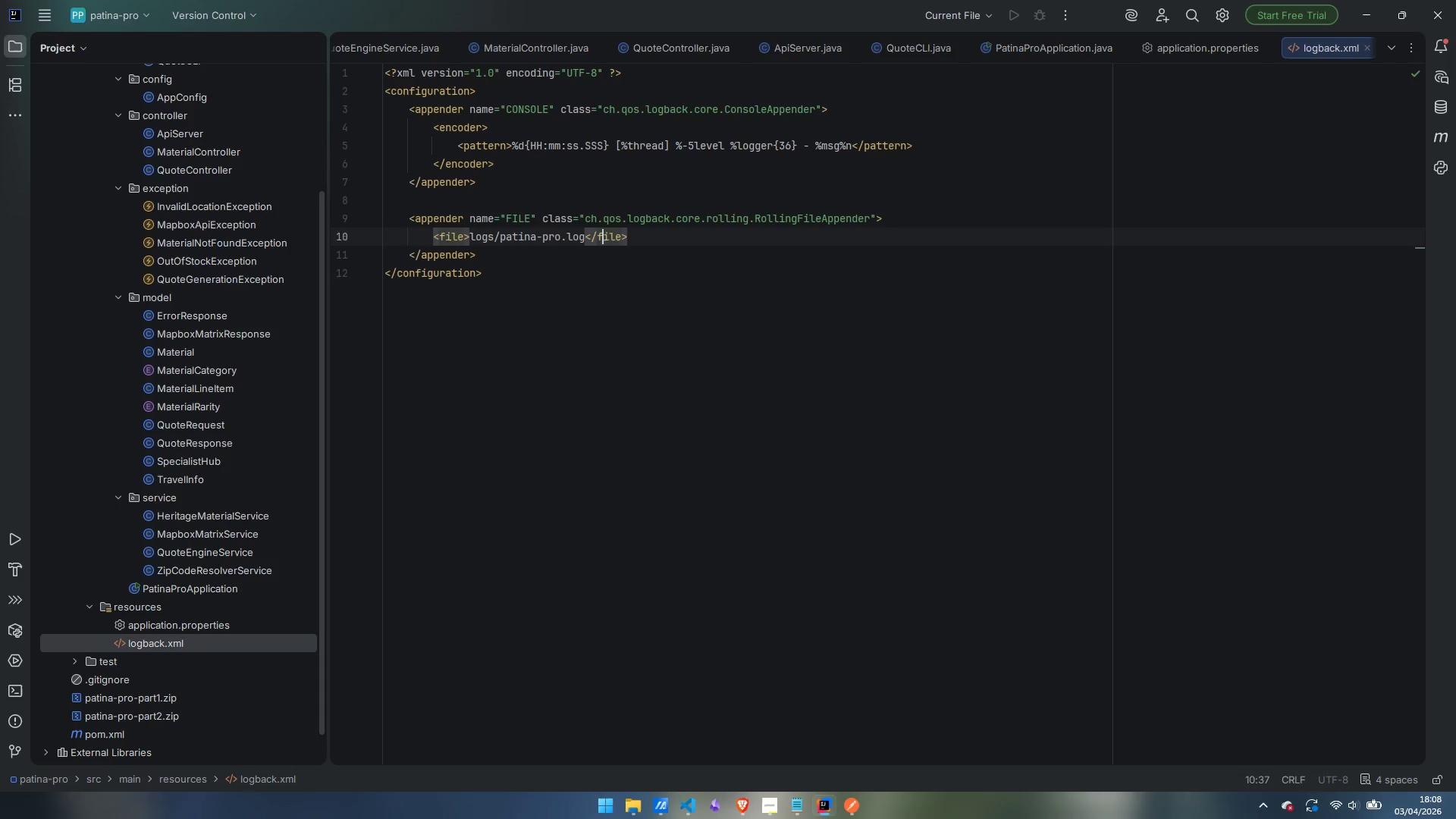 
key(ArrowRight)
 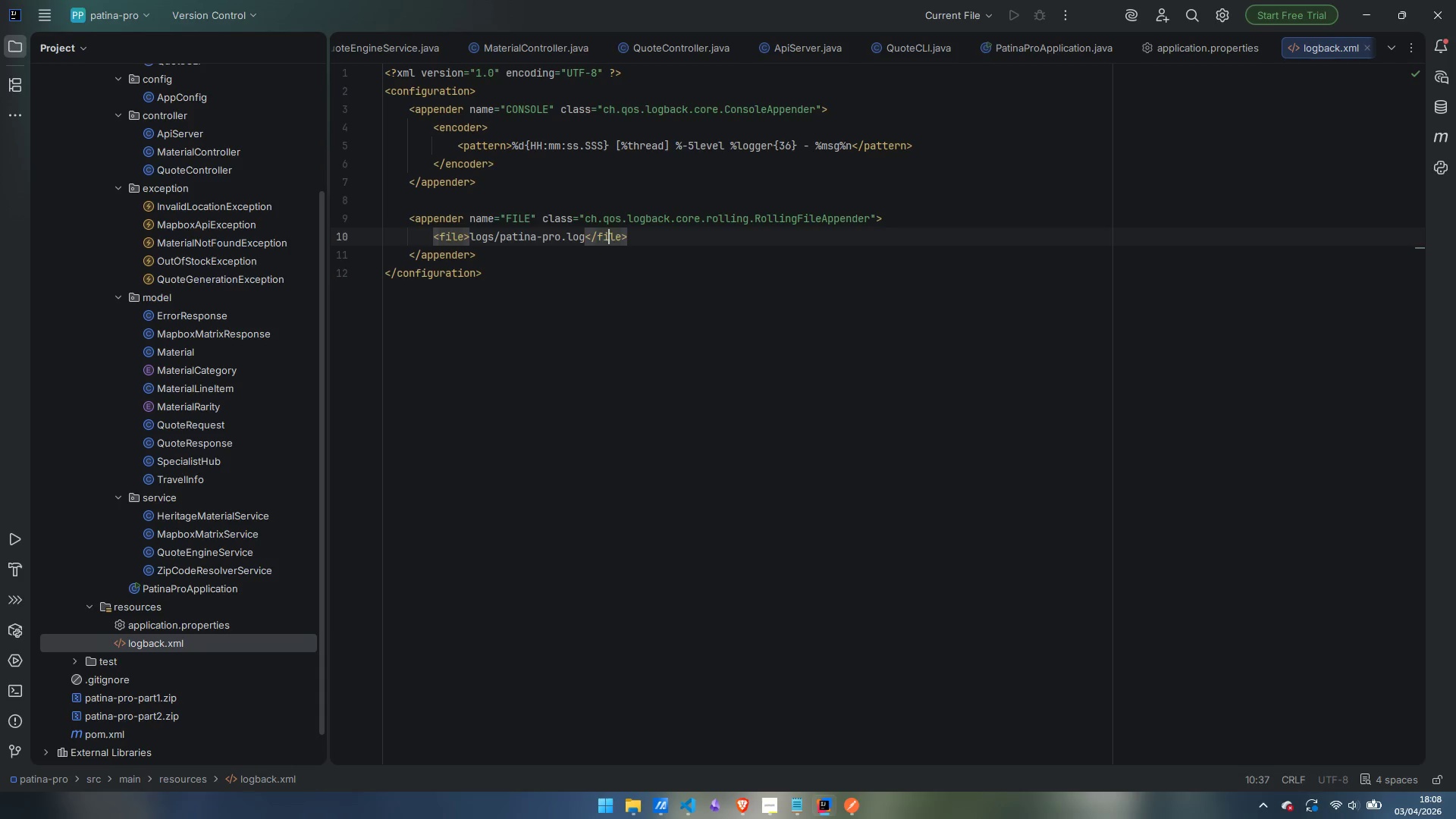 
key(ArrowRight)
 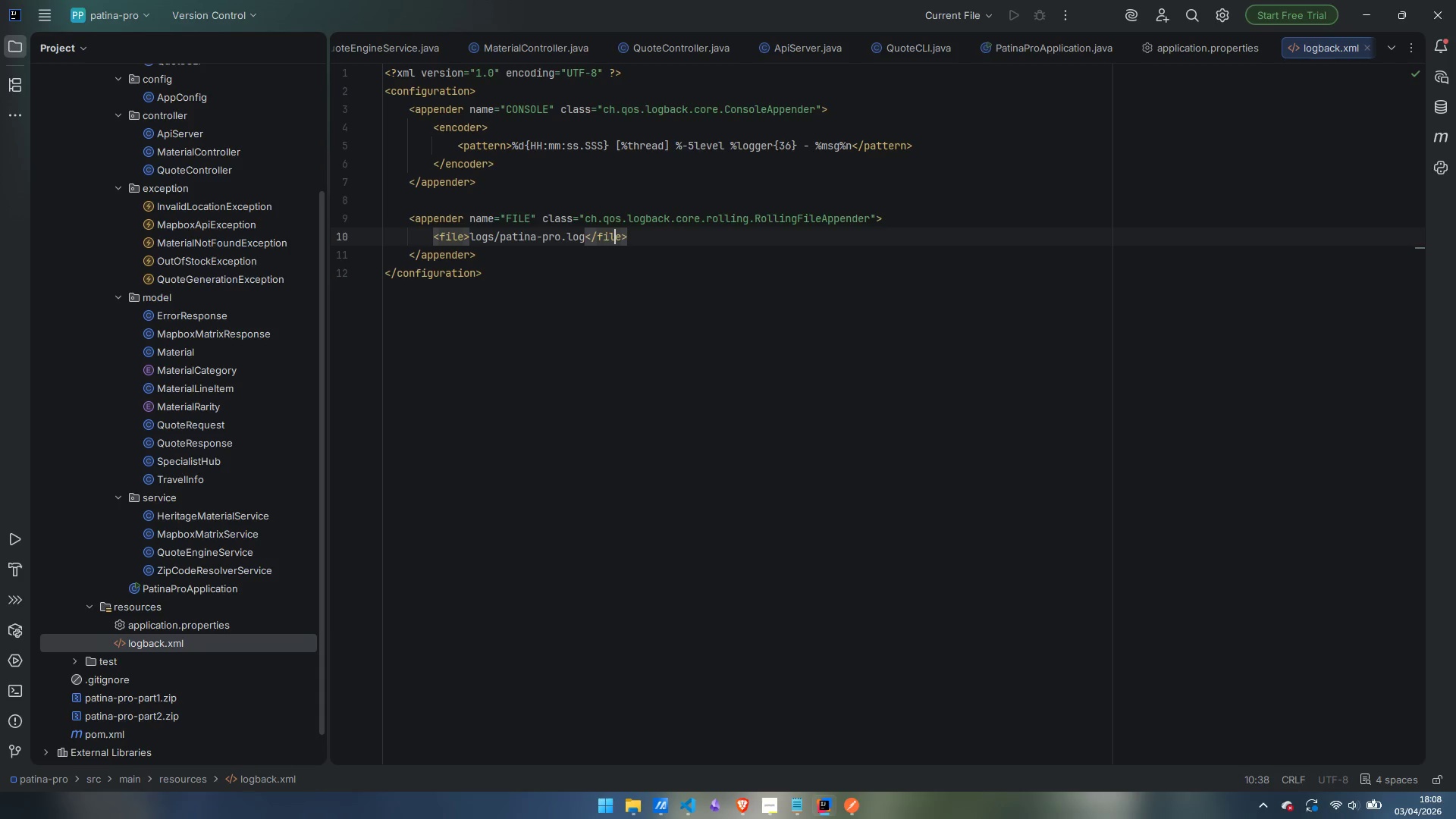 
key(ArrowRight)
 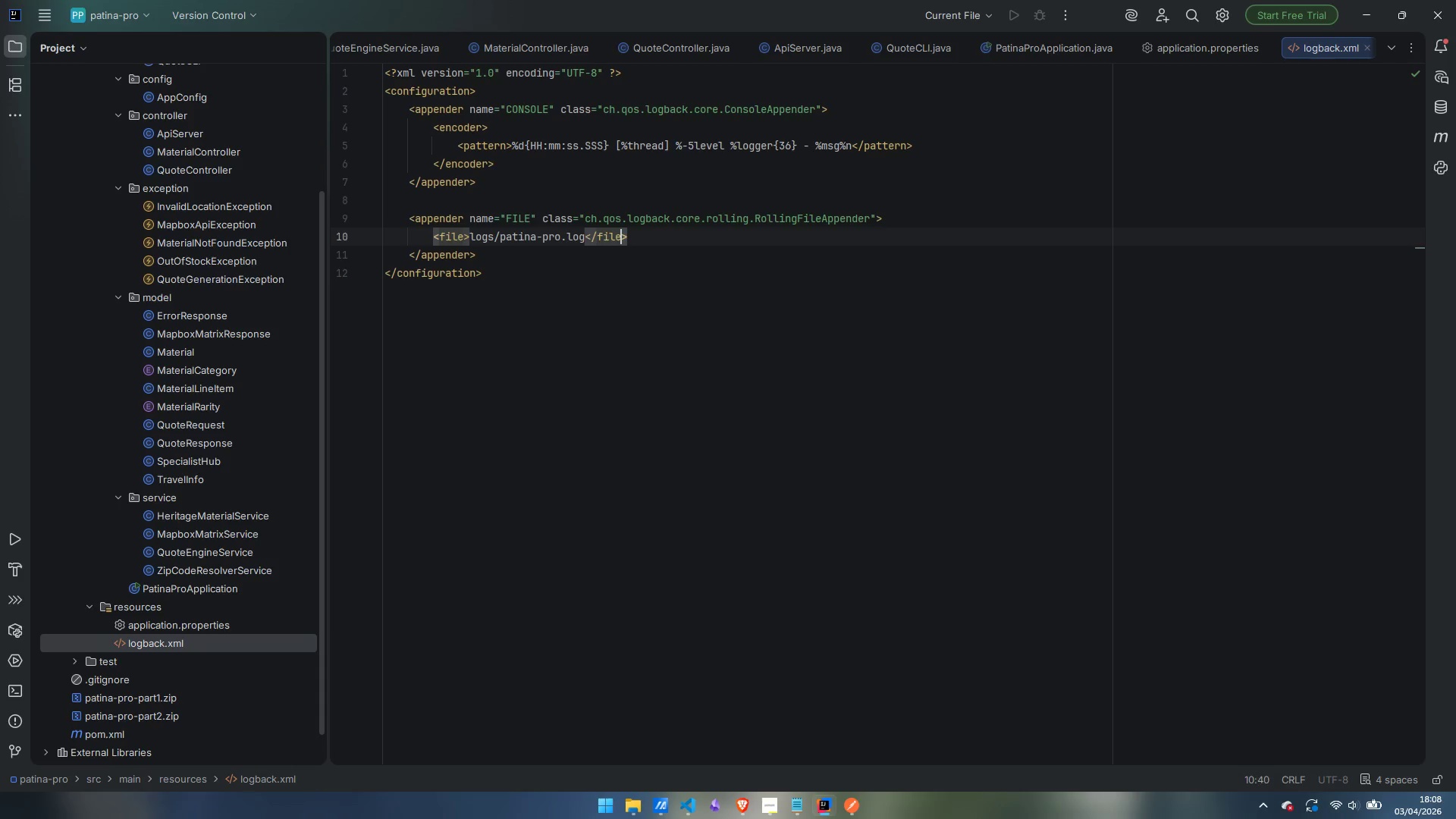 
key(ArrowRight)
 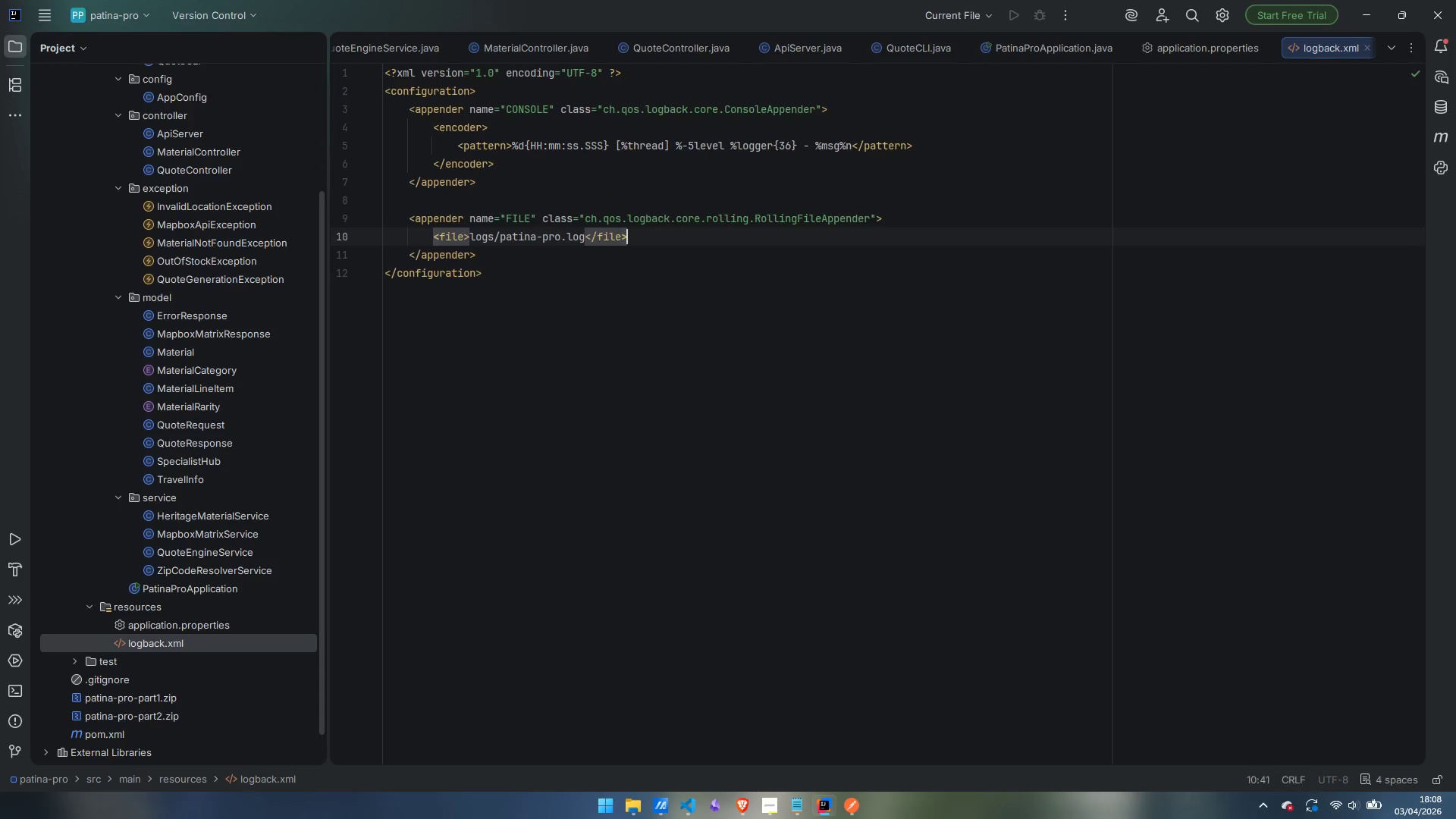 
key(Enter)
 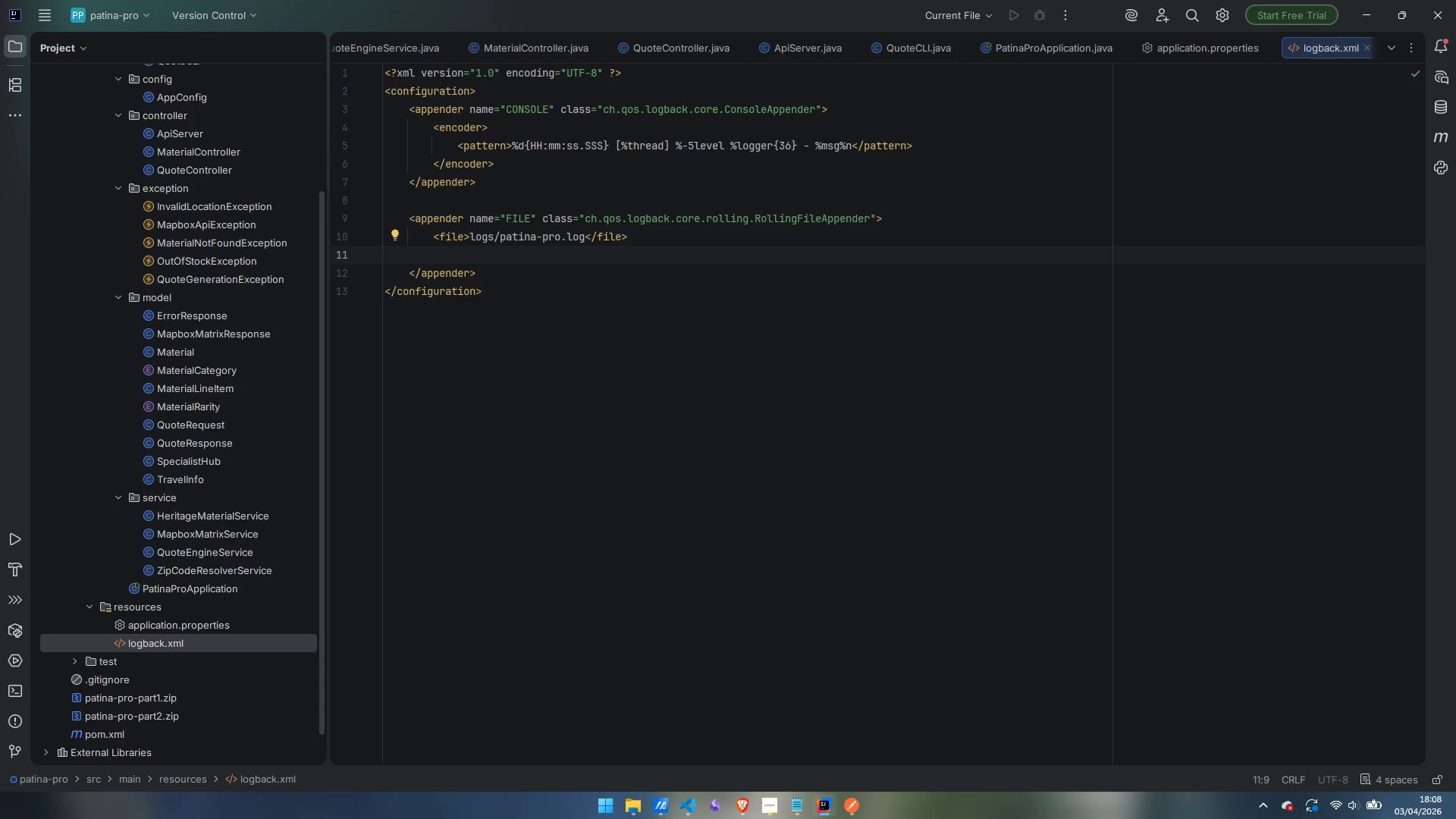 
type(<rollingPolicy class=ch.qos.)
 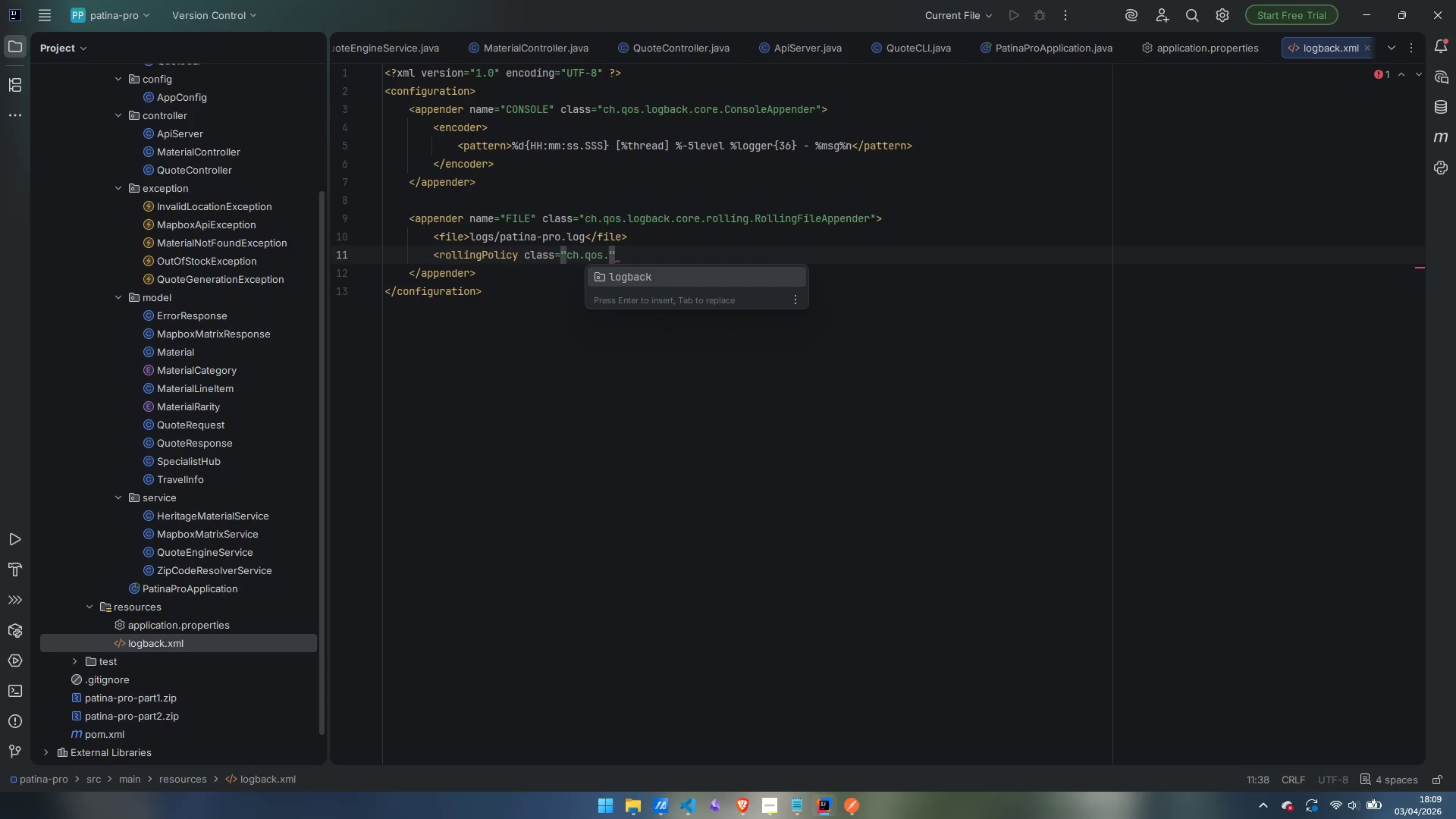 
key(Enter)
 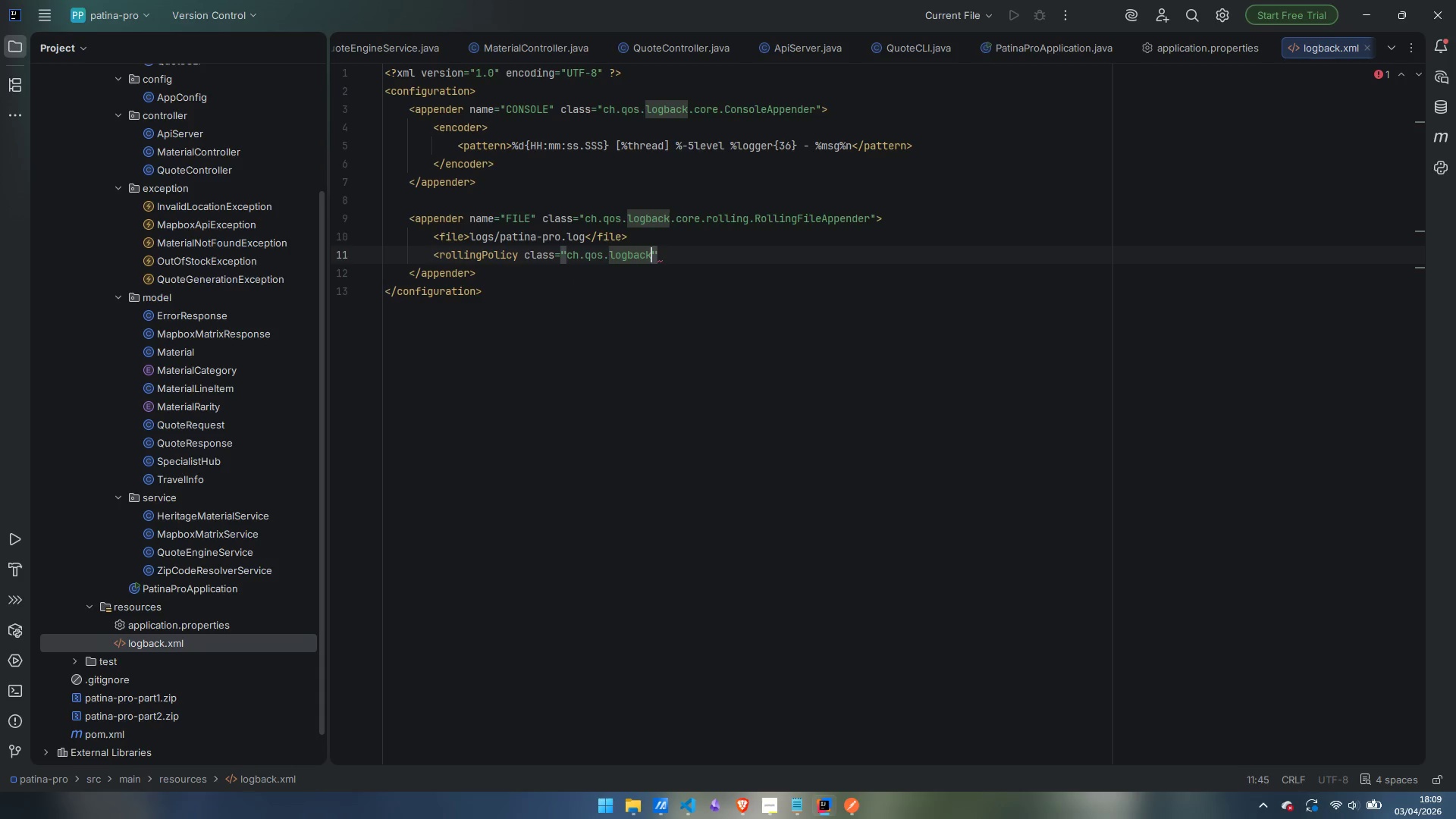 
key(Period)
 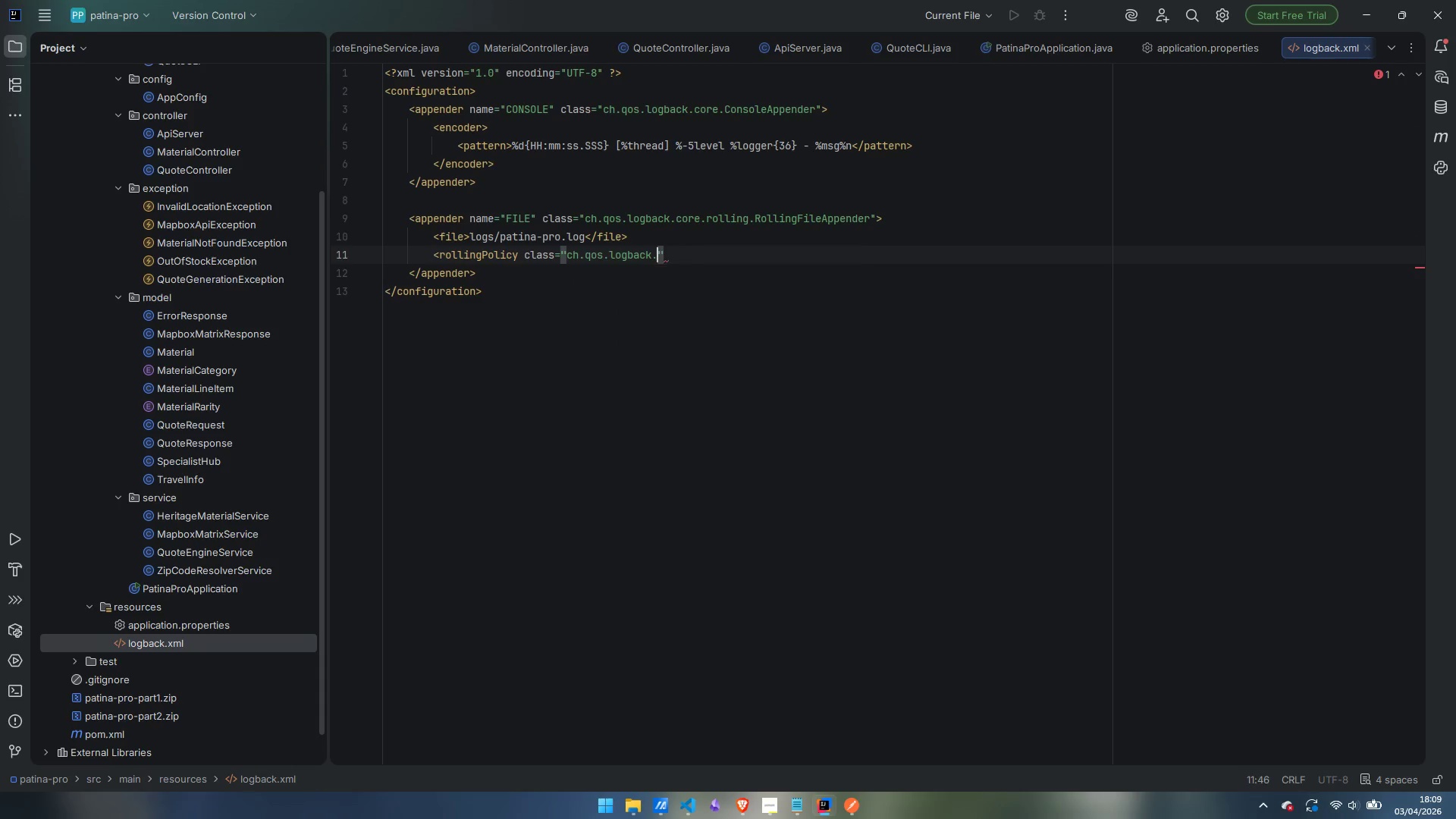 
key(Enter)
 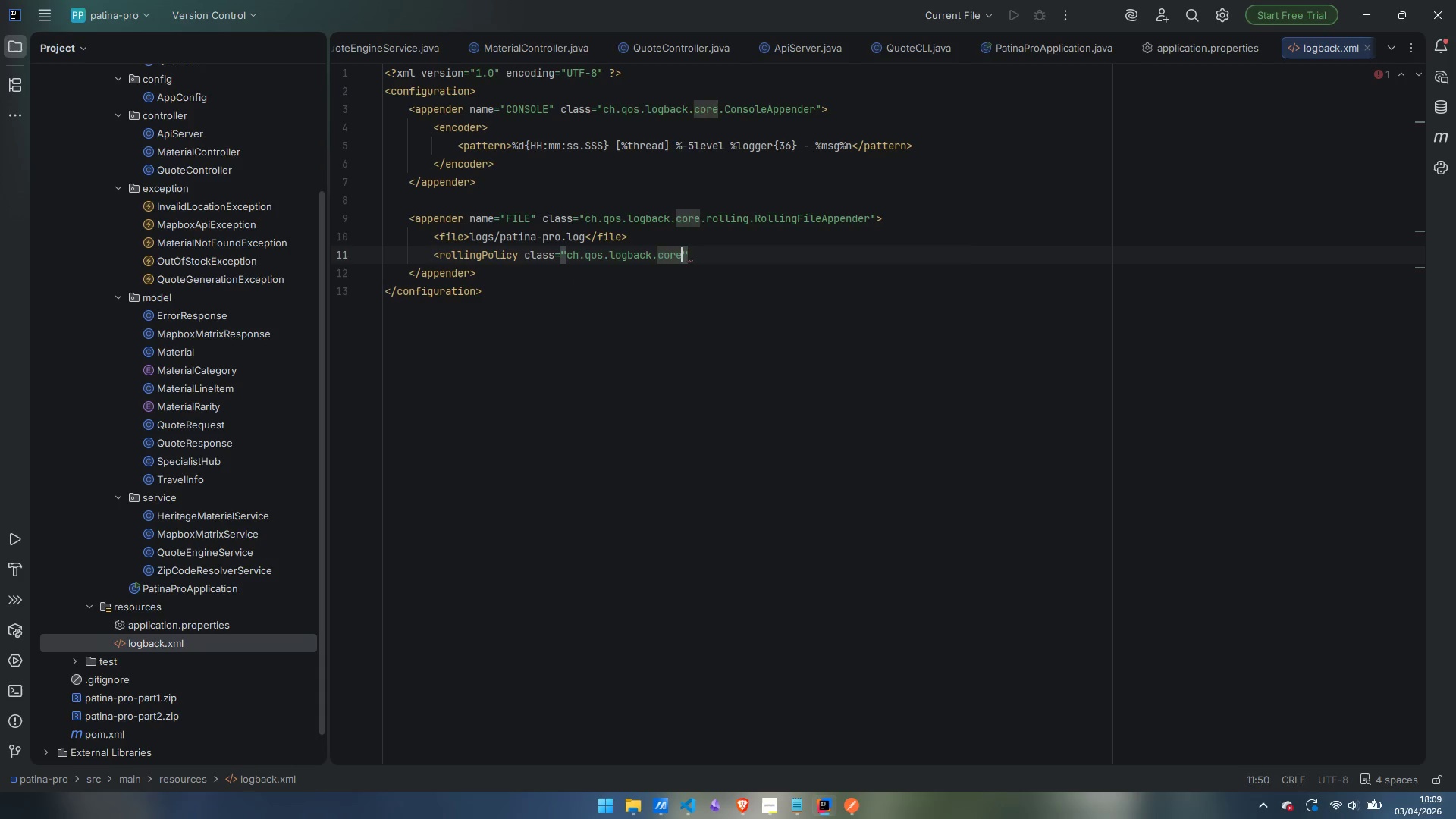 
type(.rol)
 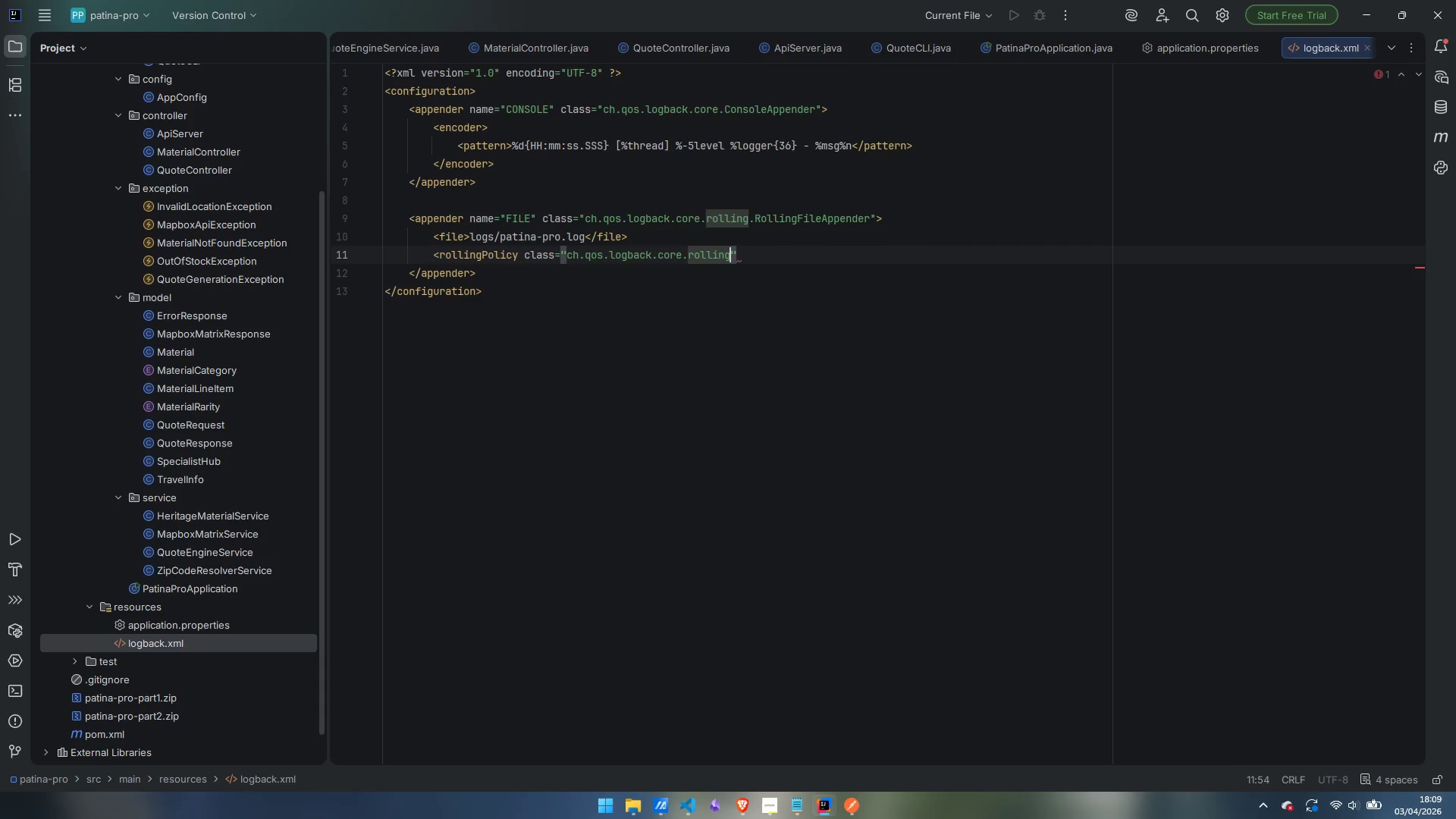 
key(Enter)
 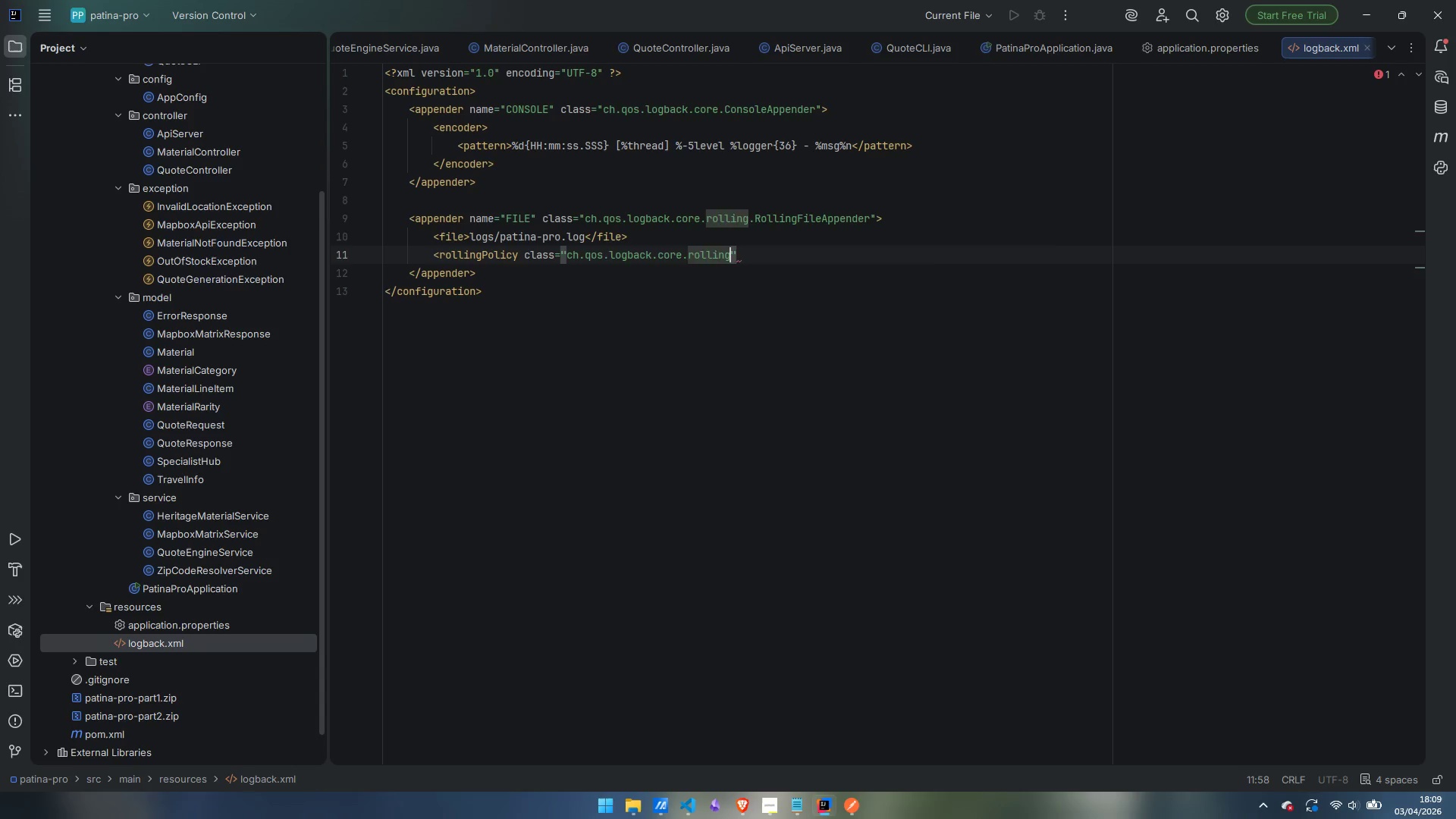 
type(.TimeBasedRoll)
 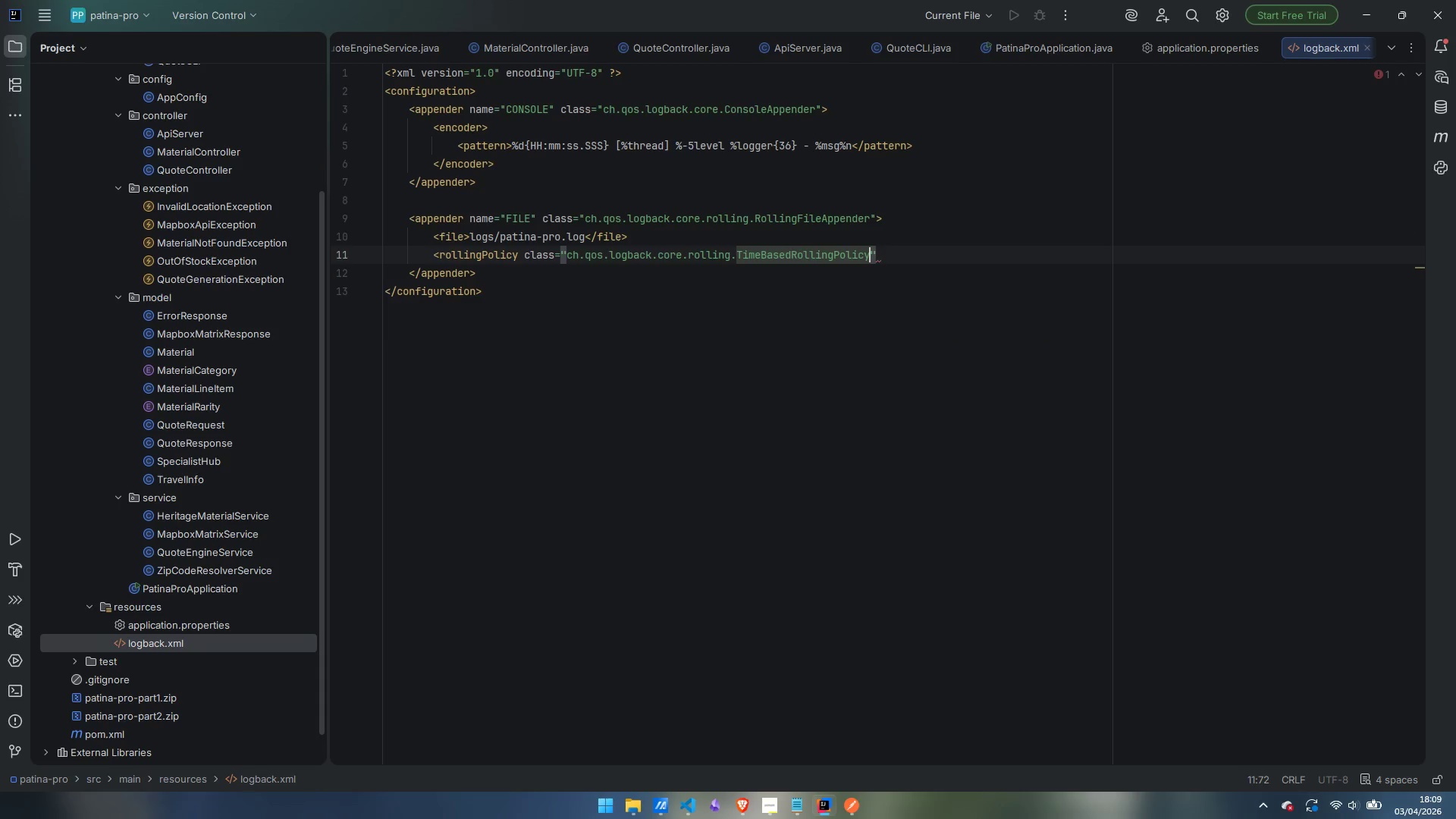 
 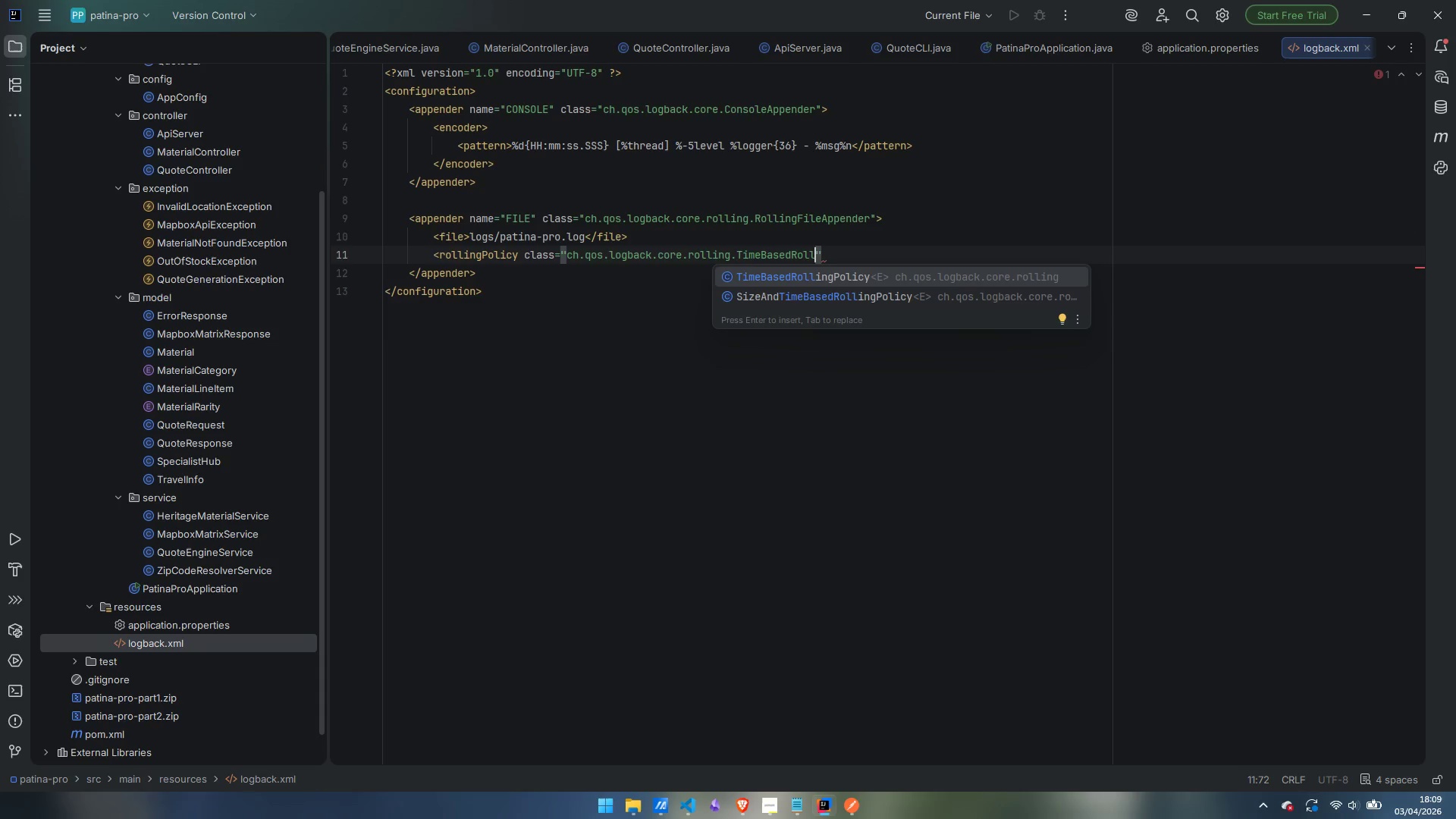 
key(Enter)
 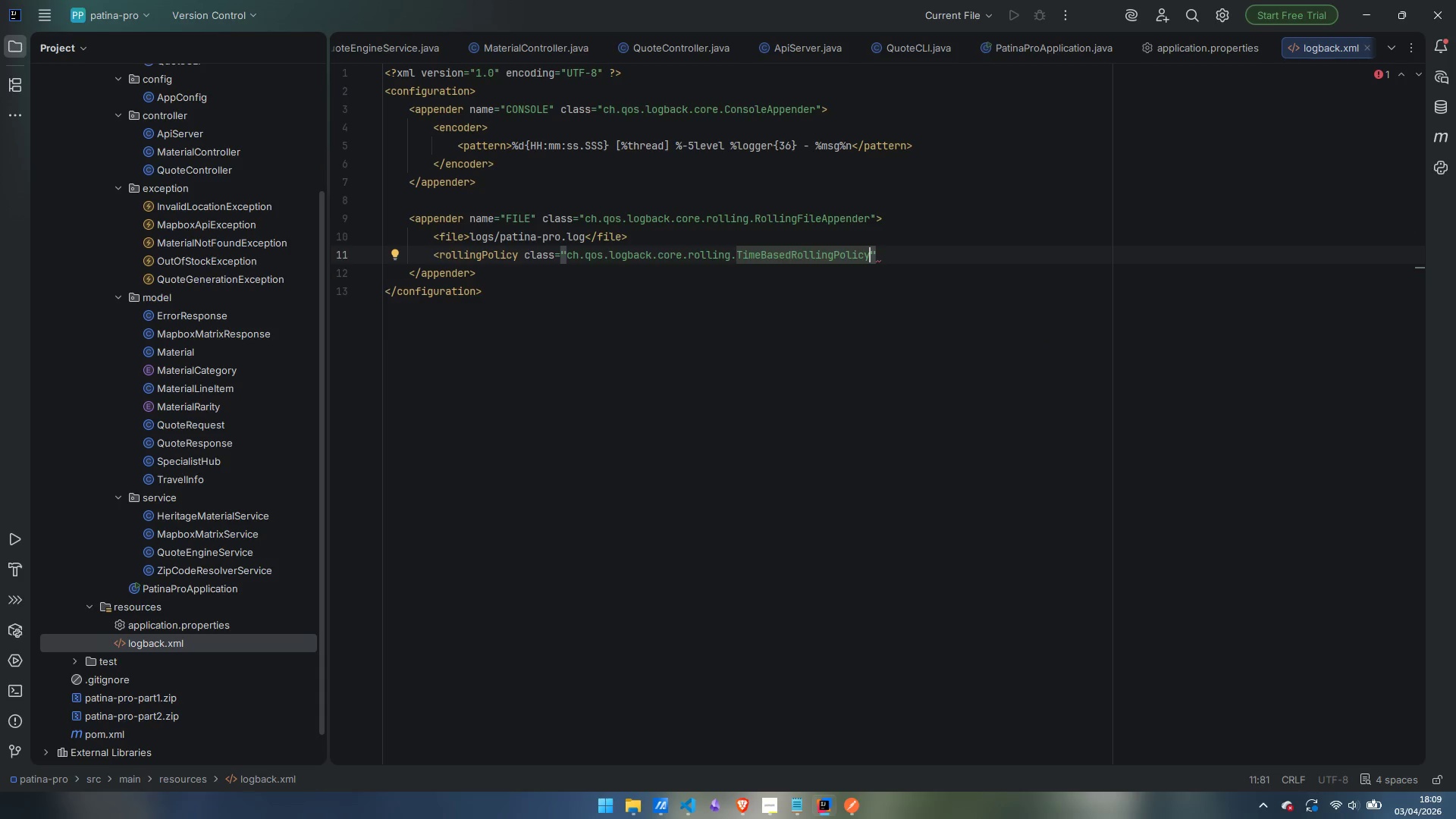 
key(ArrowRight)
 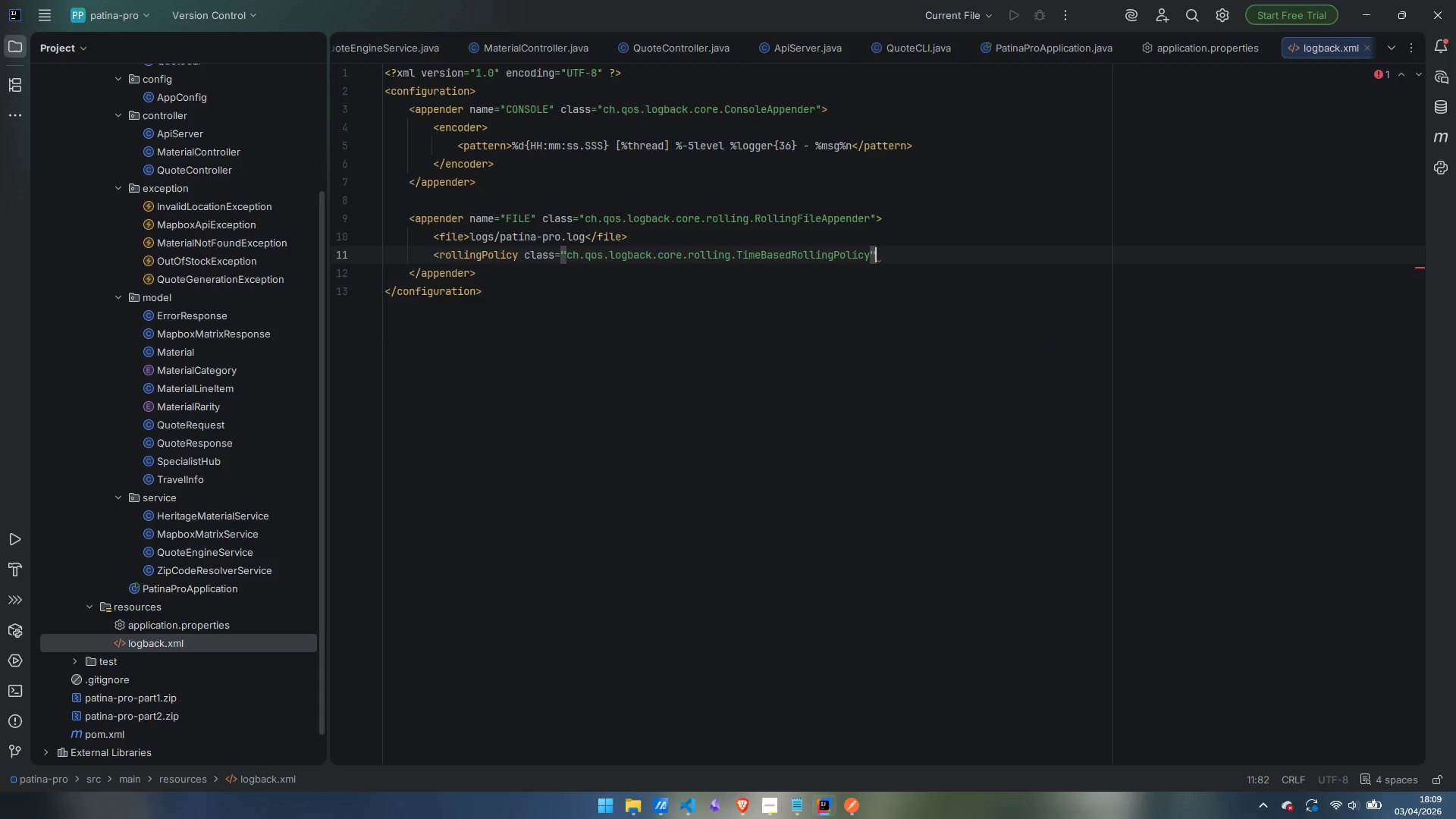 
key(Shift+Period)
 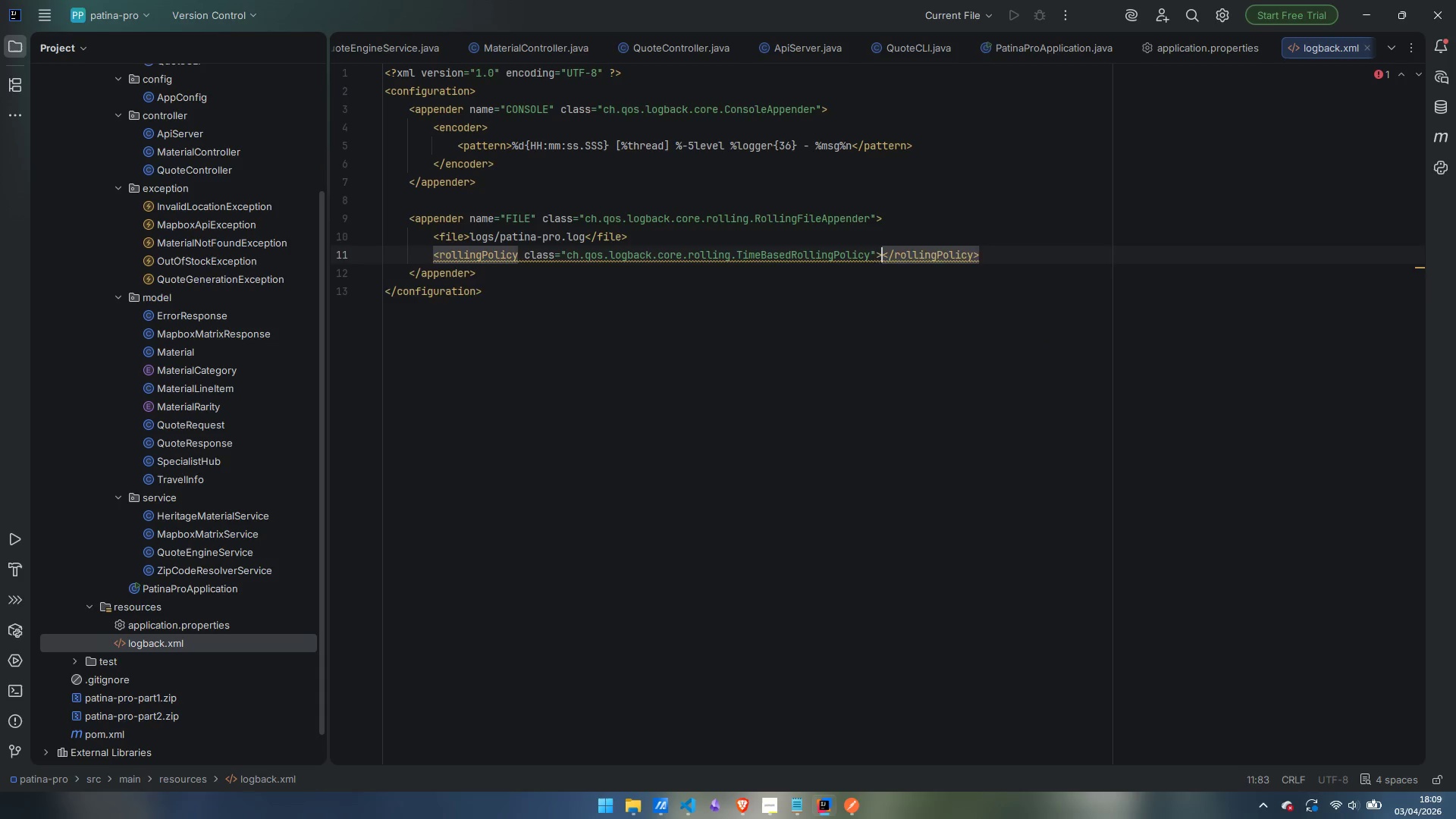 
key(Shift+Enter)
 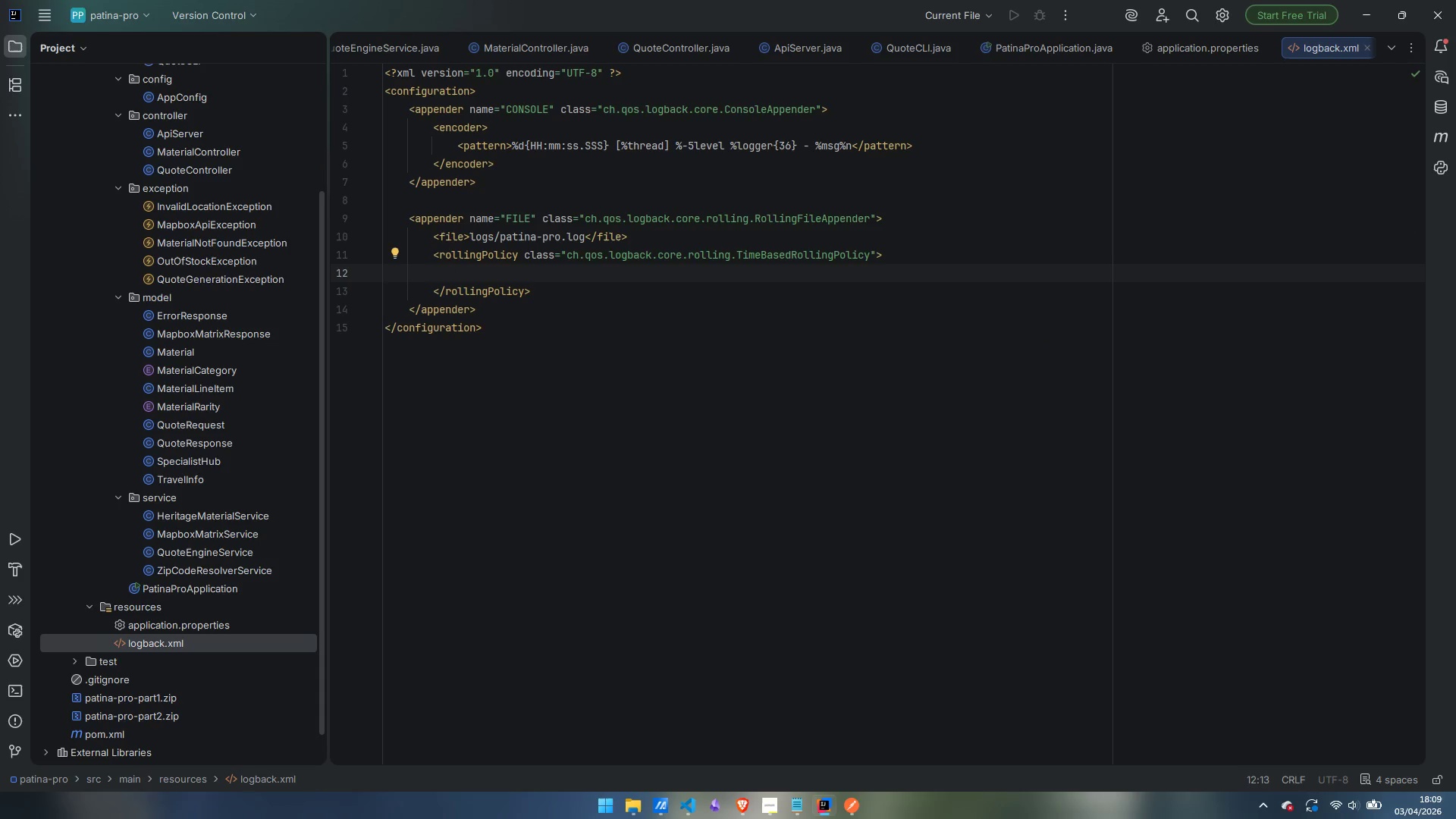 
type(<fileNamePattern>logs/patina-pro.%d{})
 